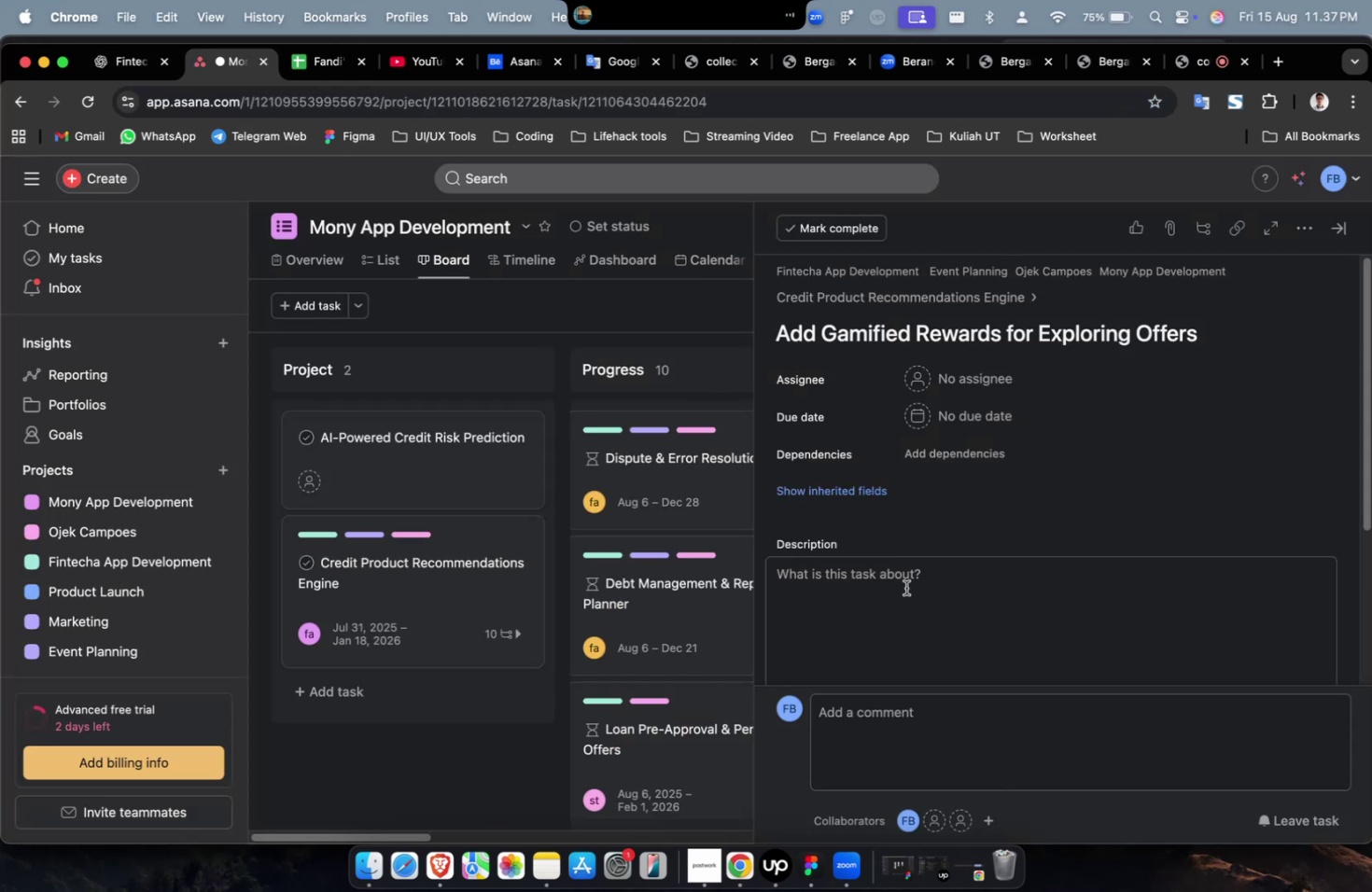 
key(Meta+V)
 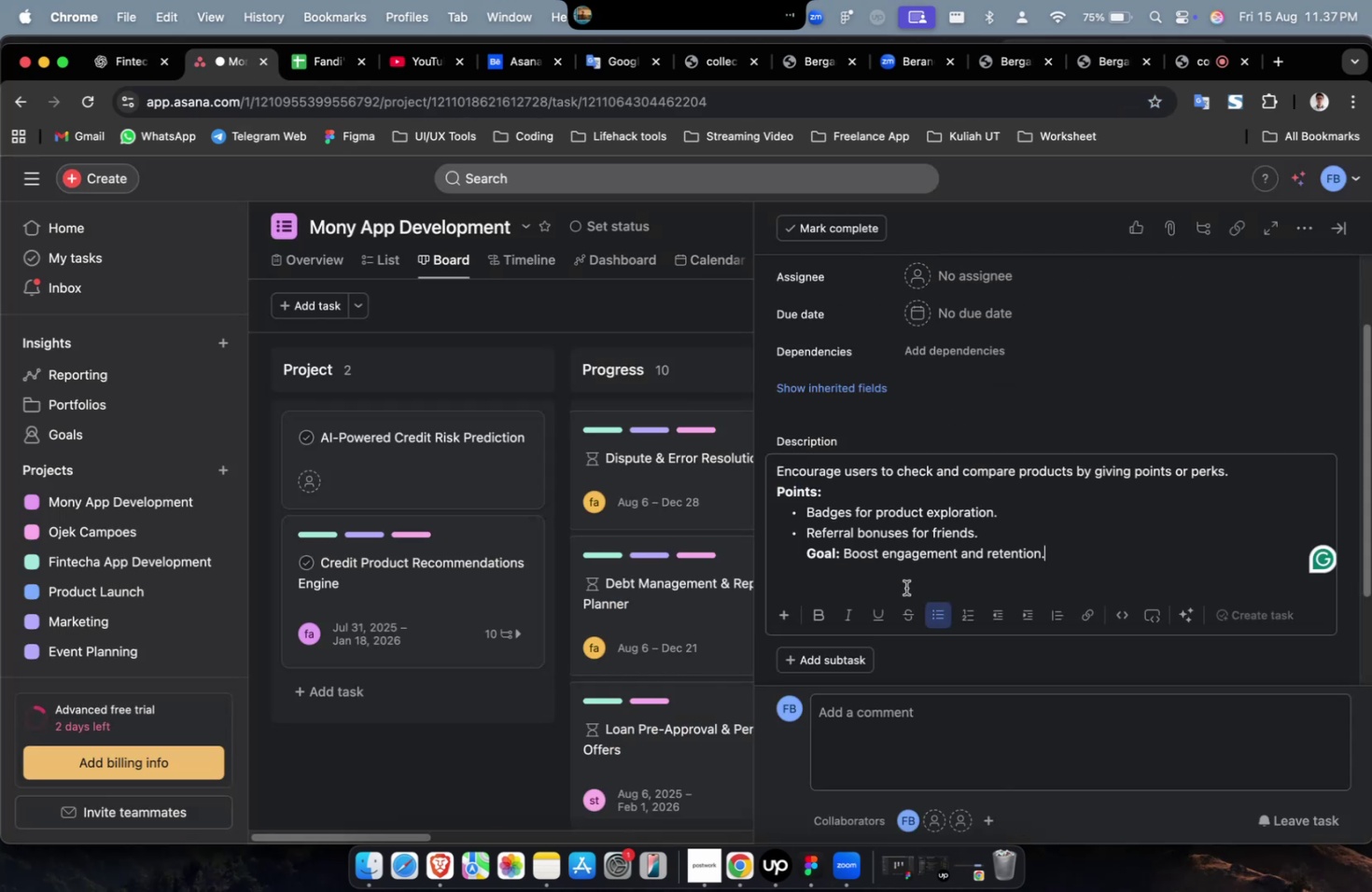 
scroll: coordinate [905, 587], scroll_direction: up, amount: 13.0
 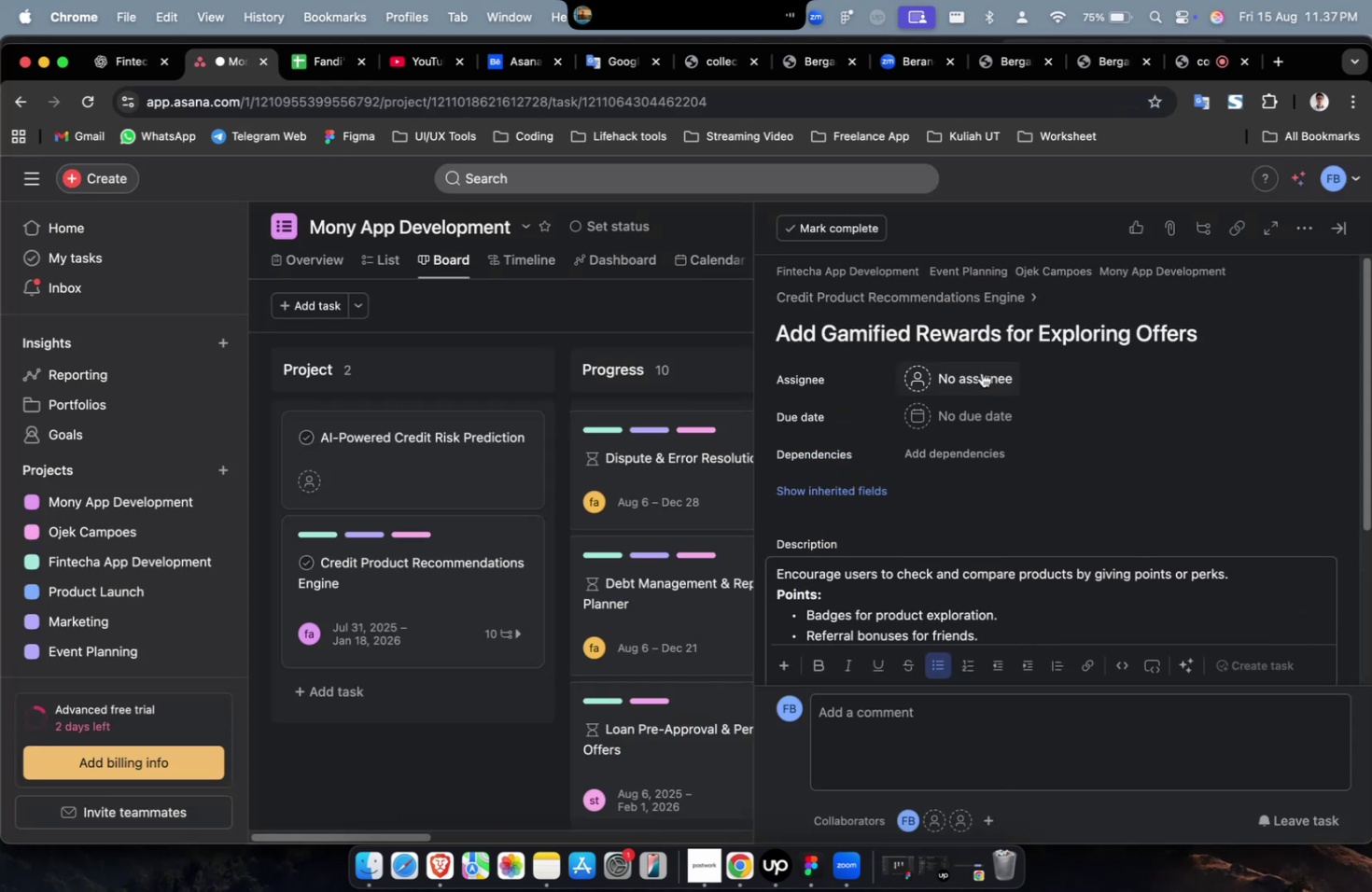 
left_click([981, 372])
 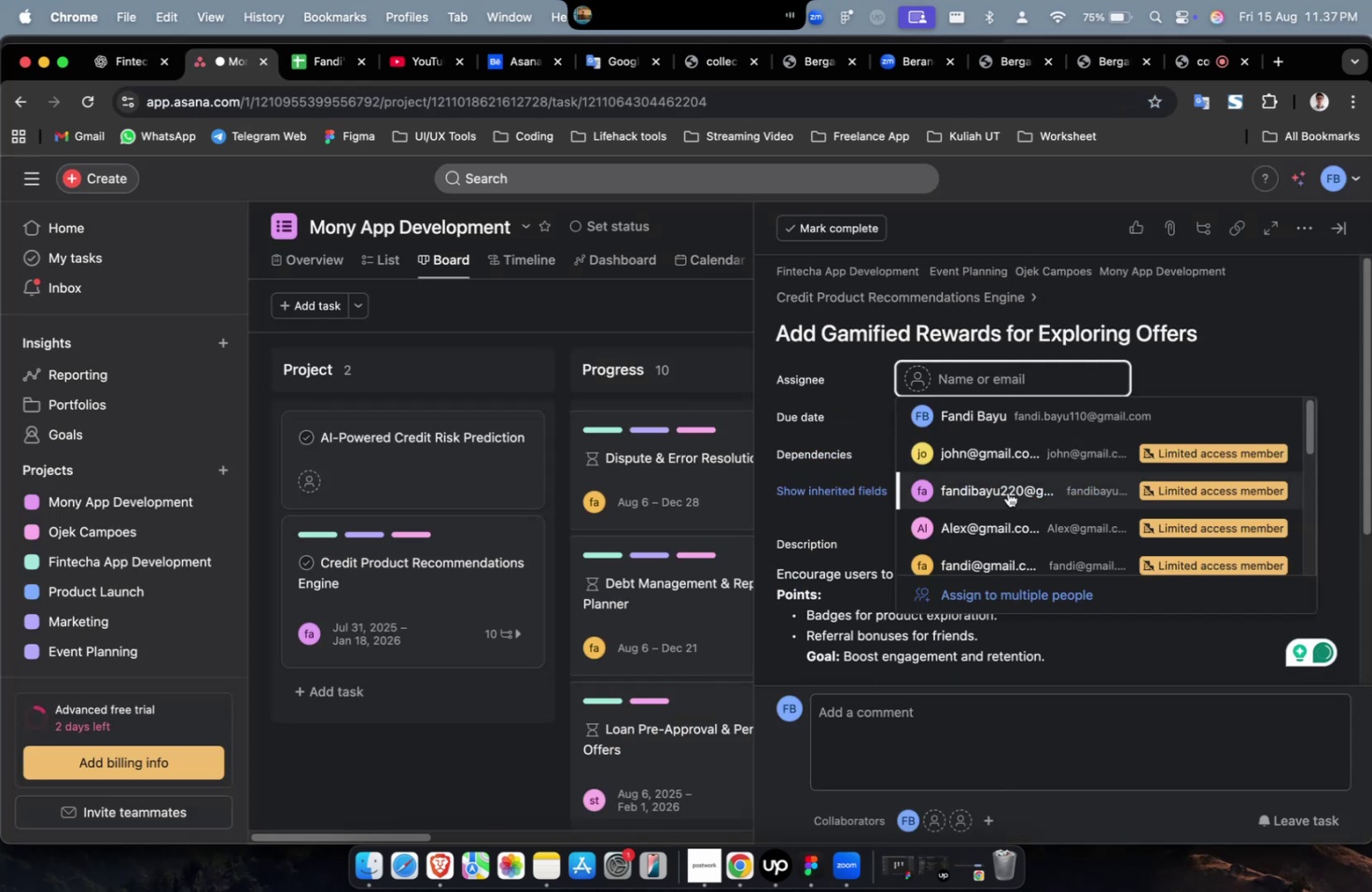 
double_click([1007, 499])
 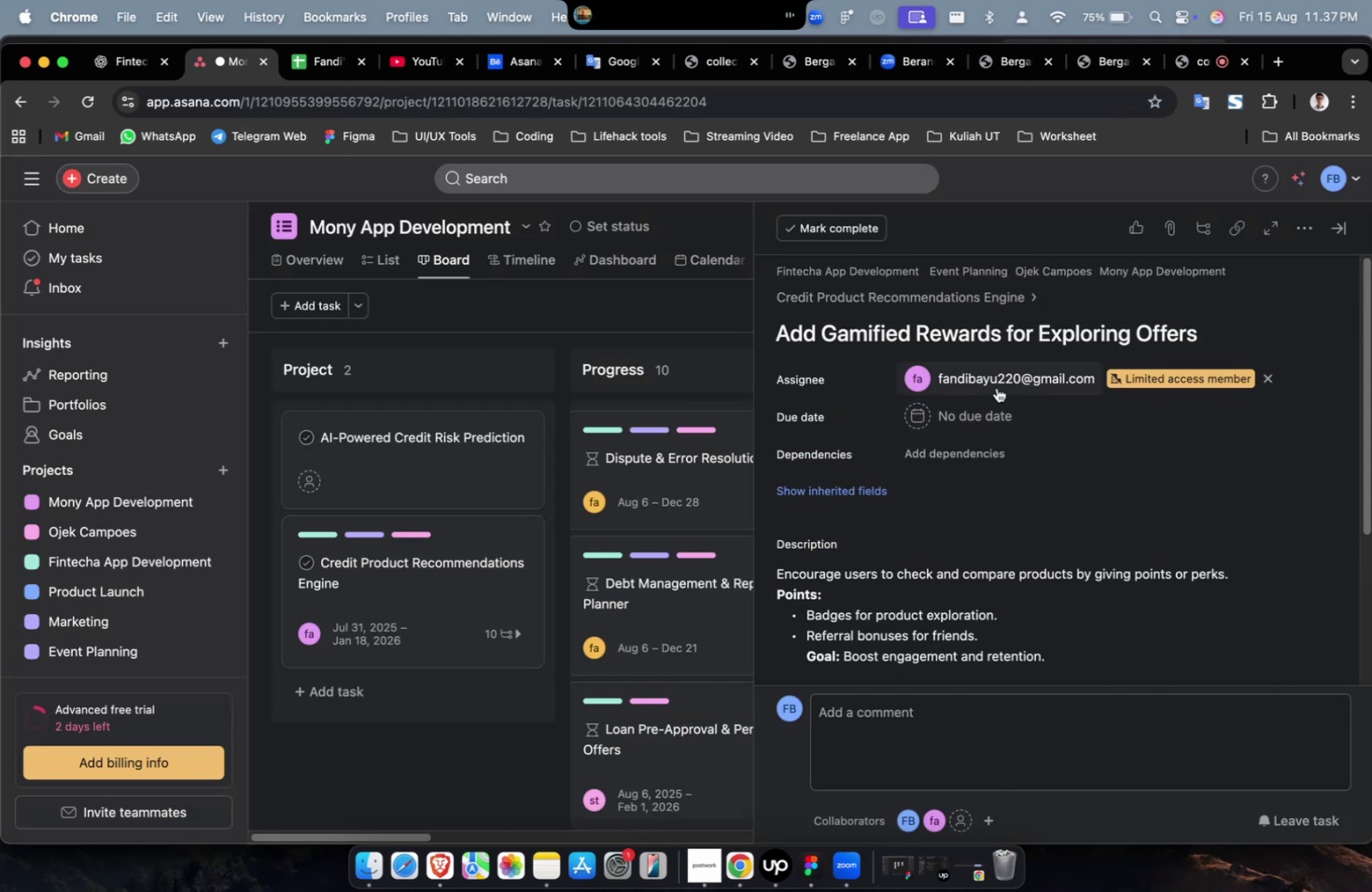 
triple_click([996, 387])
 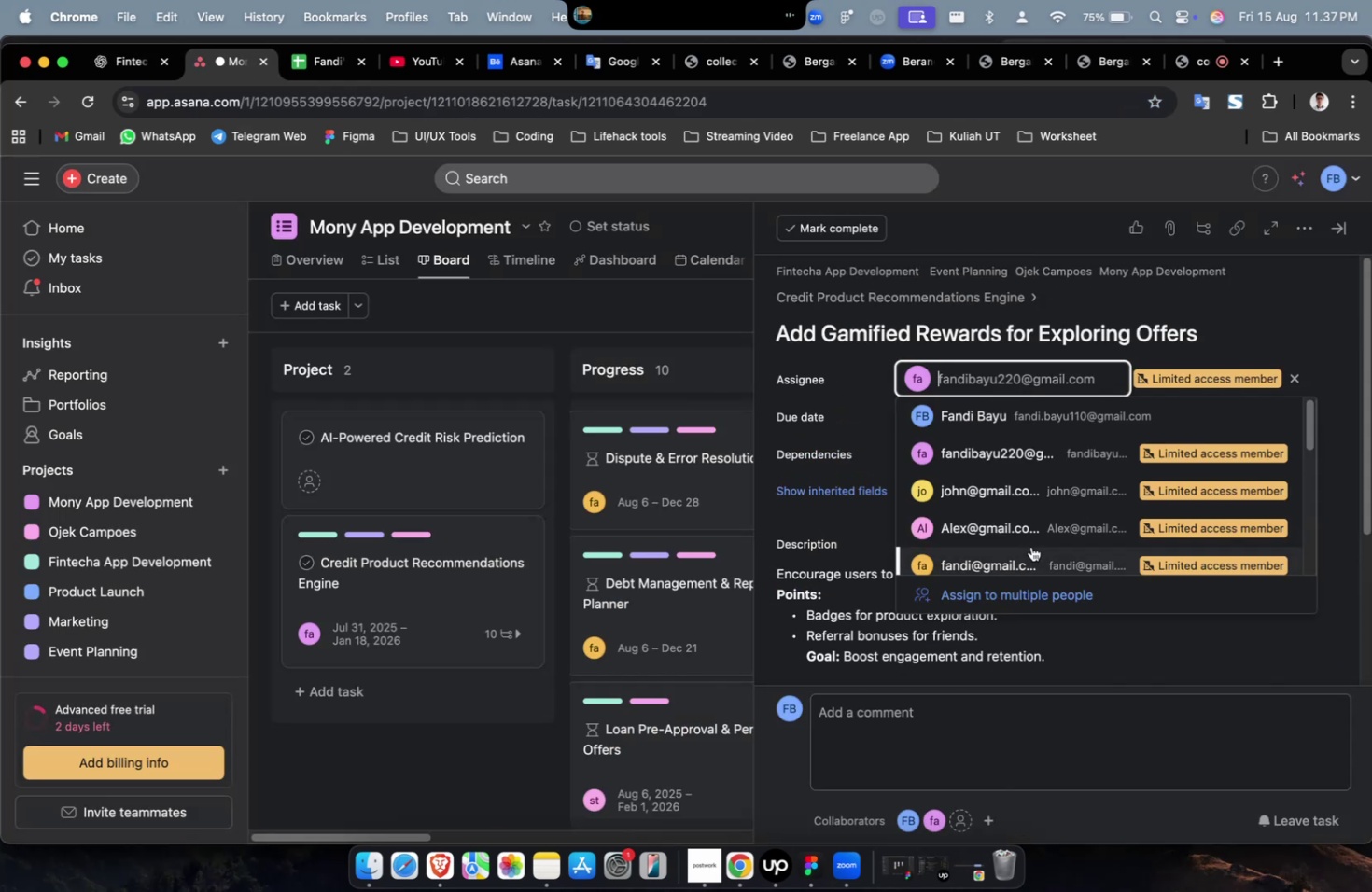 
triple_click([1030, 546])
 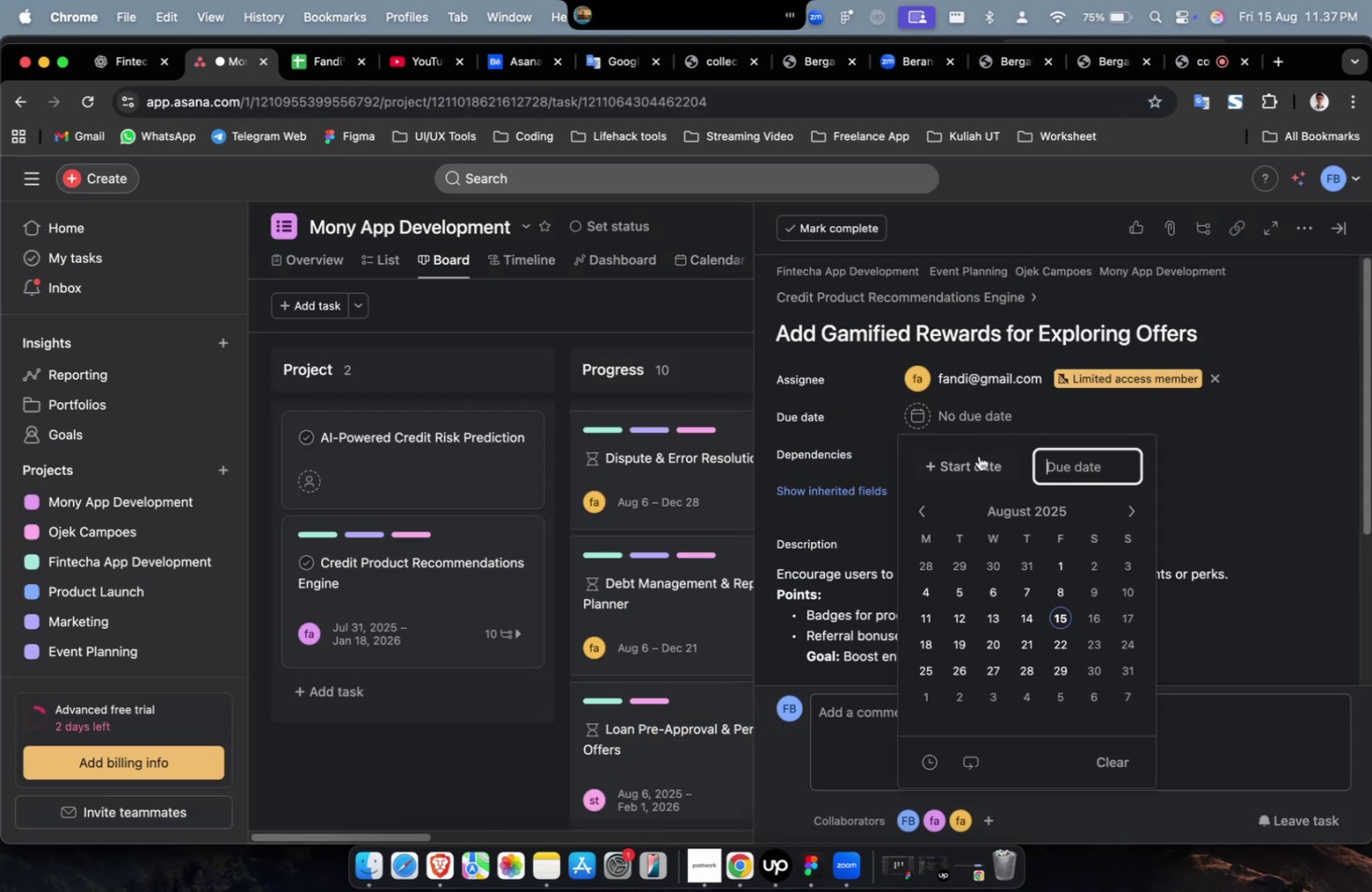 
triple_click([971, 466])
 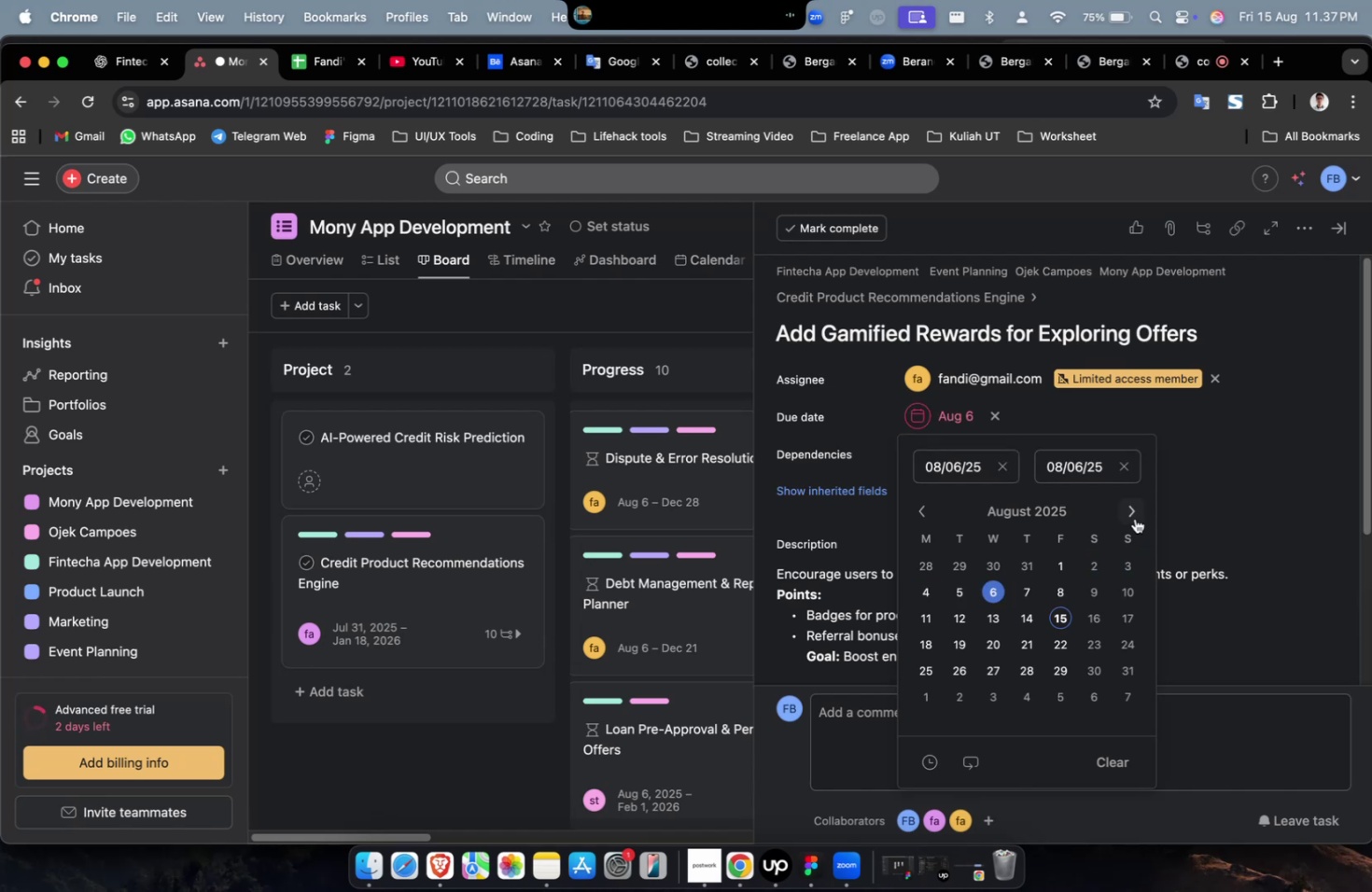 
triple_click([1131, 513])
 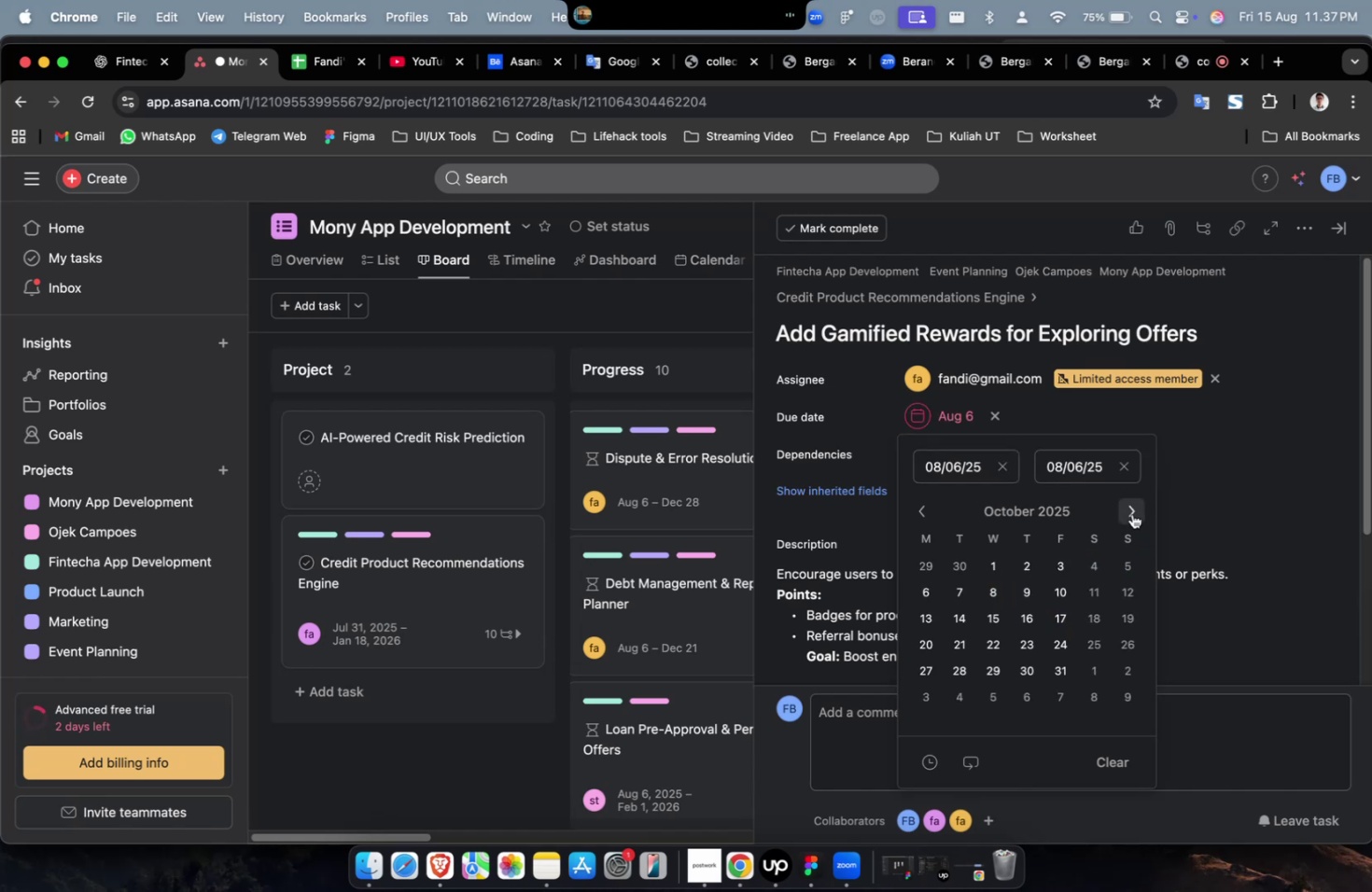 
triple_click([1131, 513])
 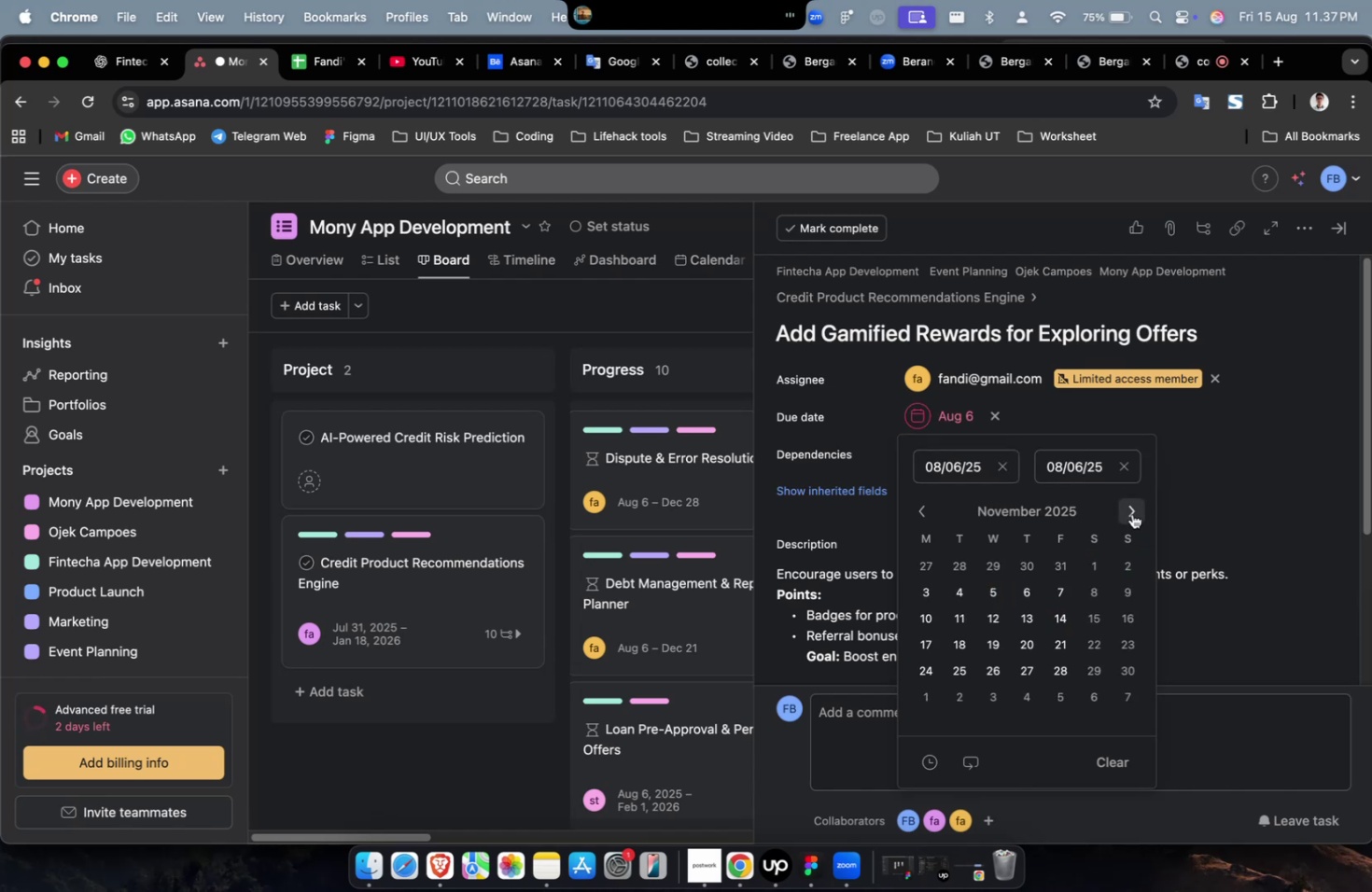 
triple_click([1131, 513])
 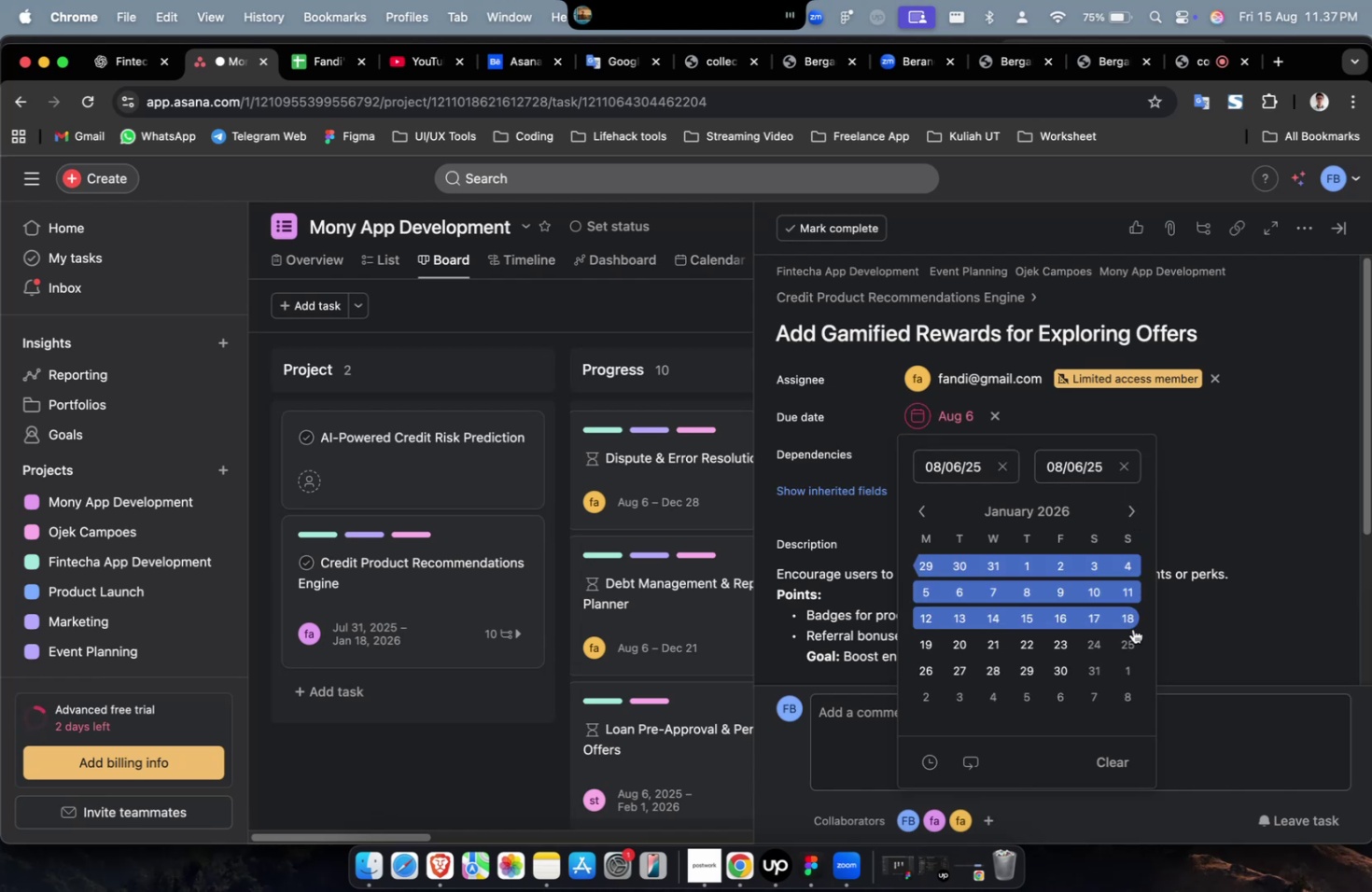 
triple_click([1132, 628])
 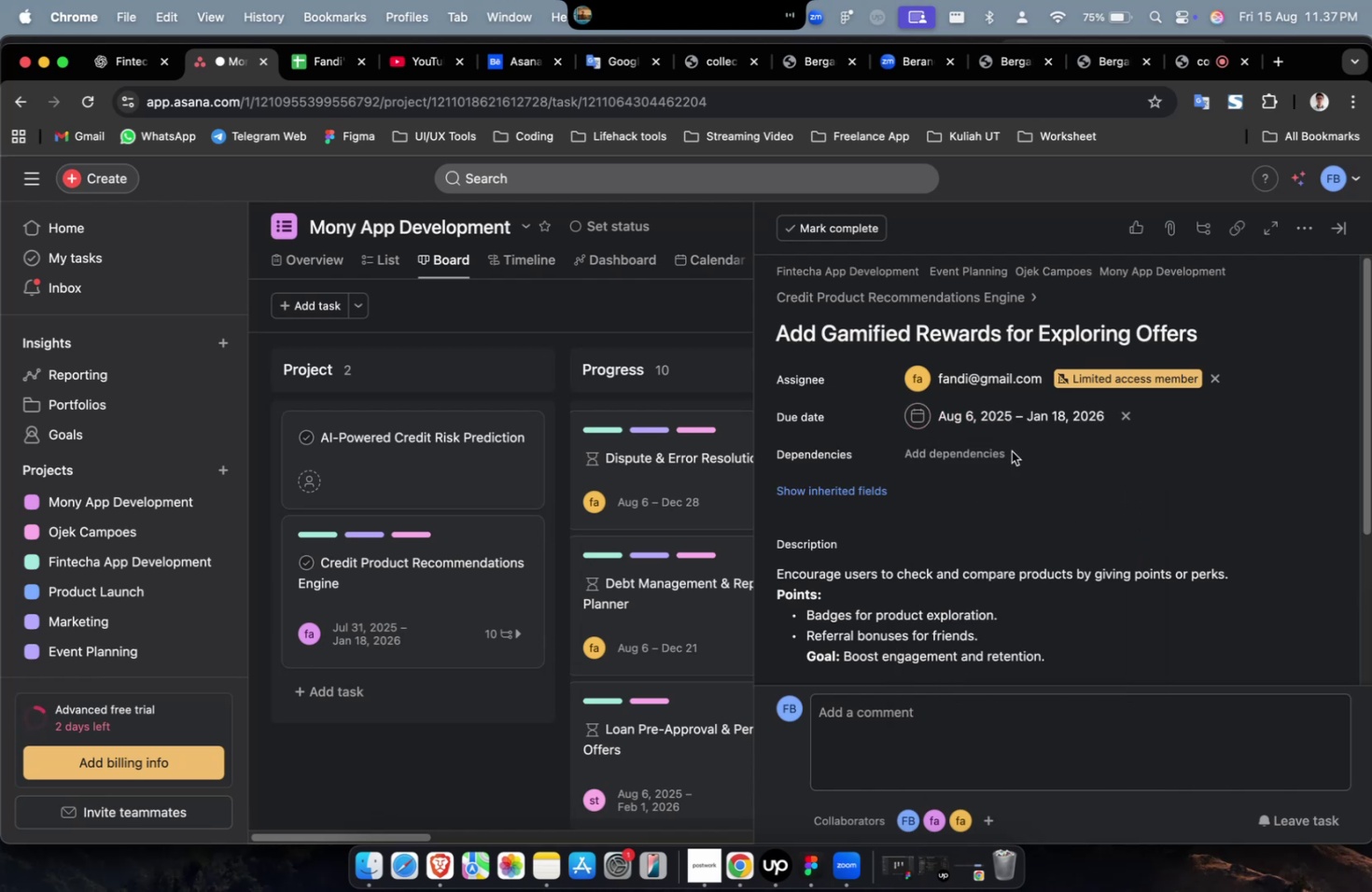 
triple_click([993, 448])
 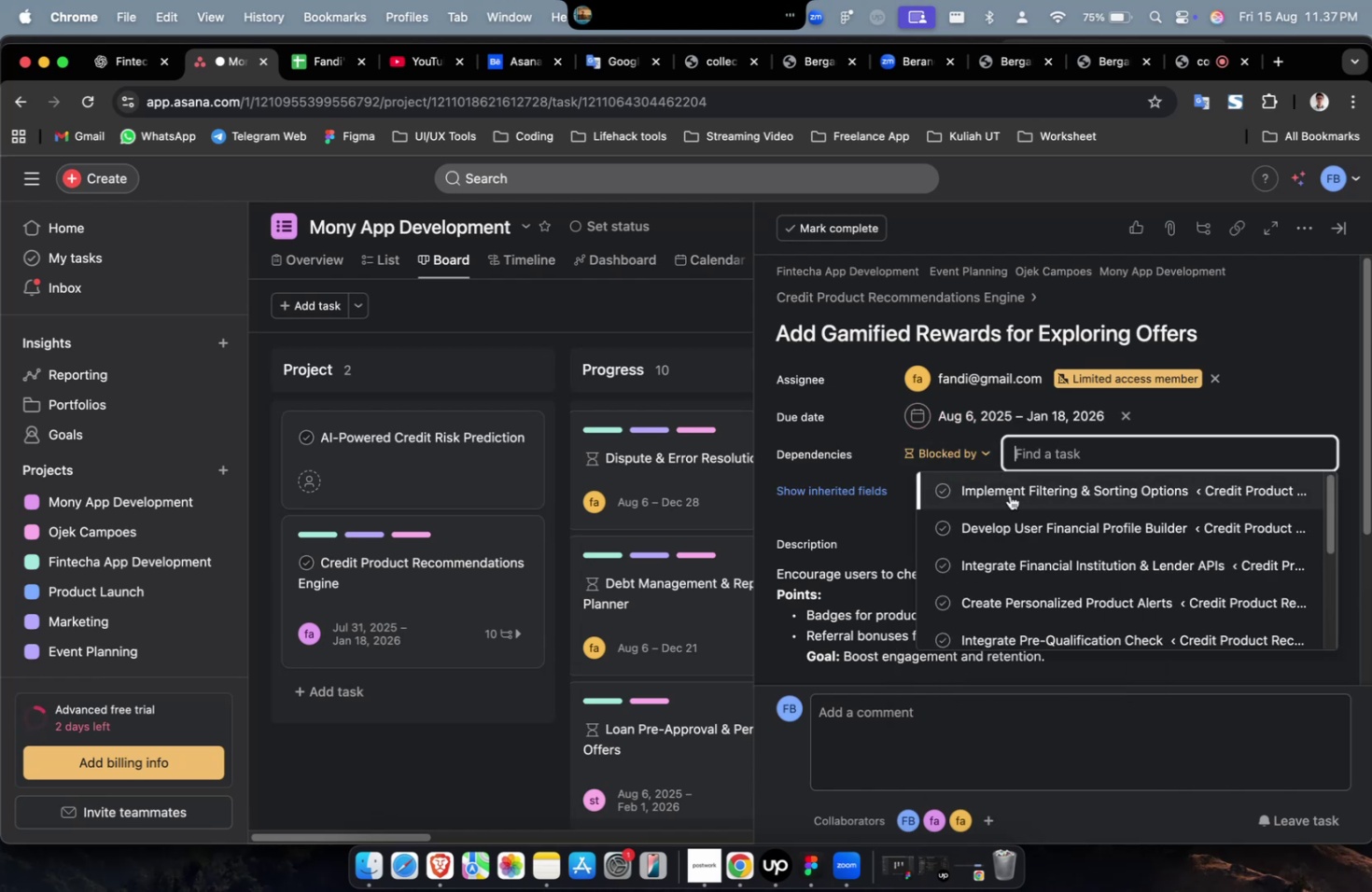 
triple_click([1009, 495])
 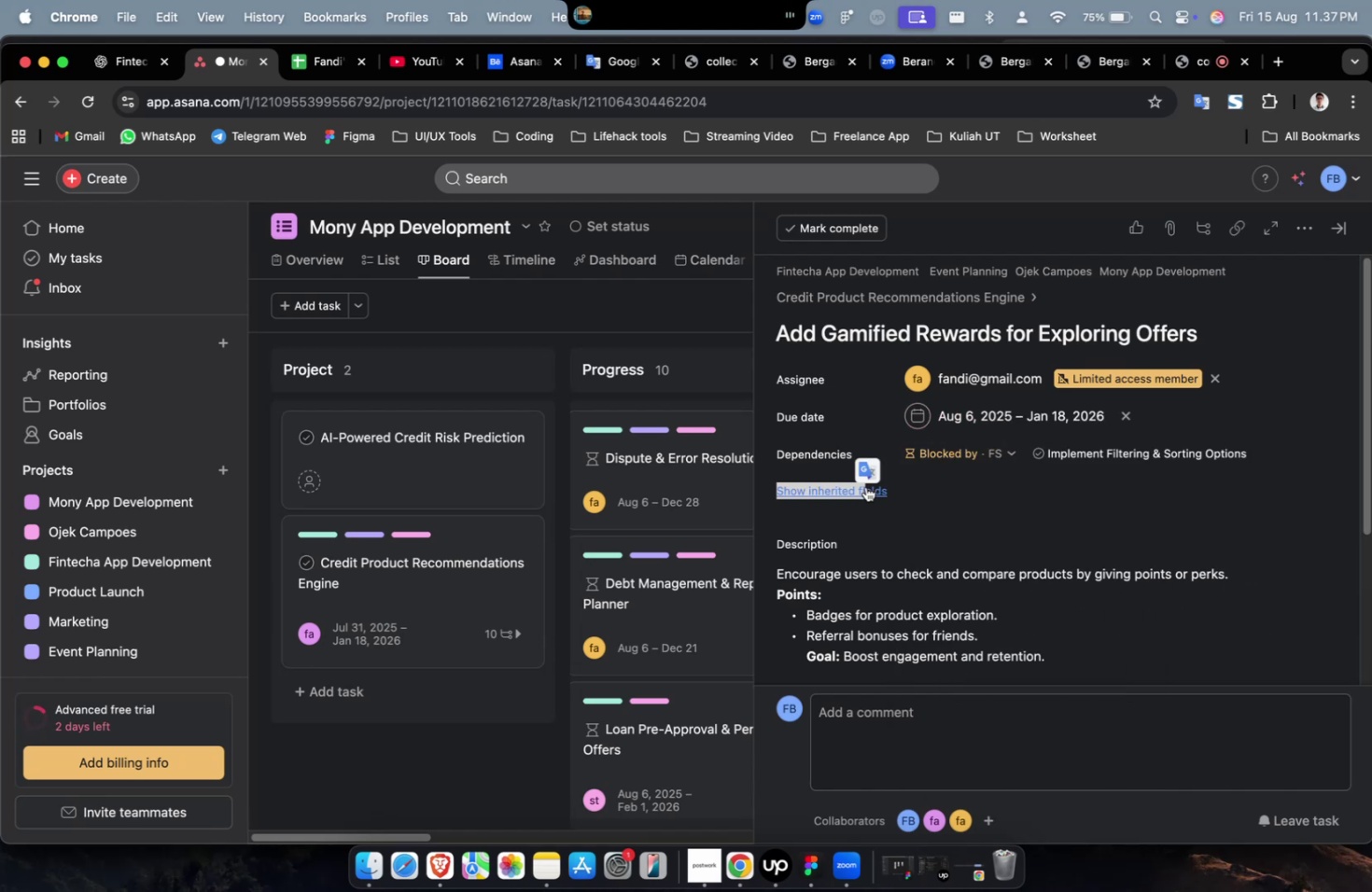 
triple_click([865, 487])
 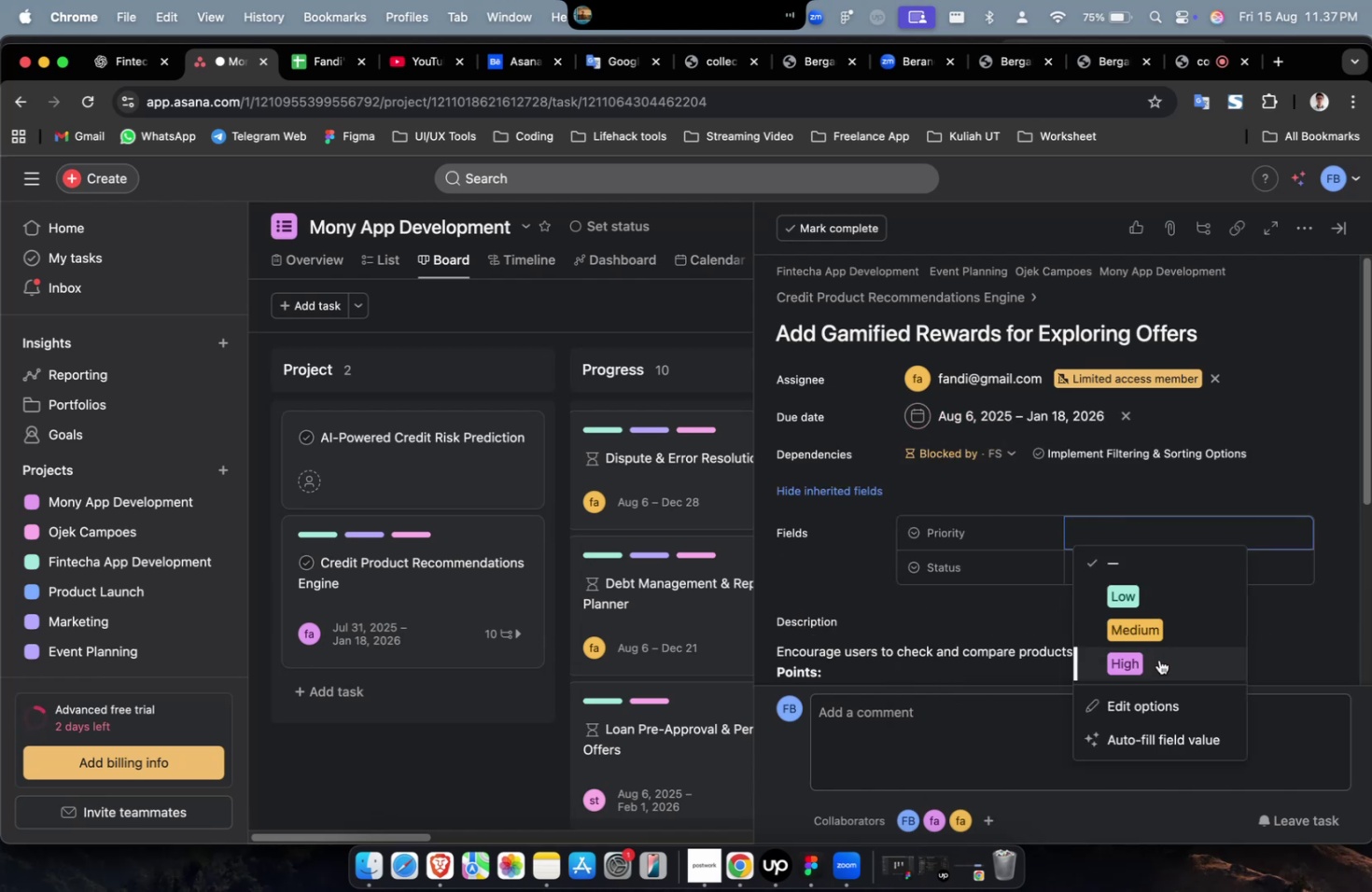 
triple_click([1151, 578])
 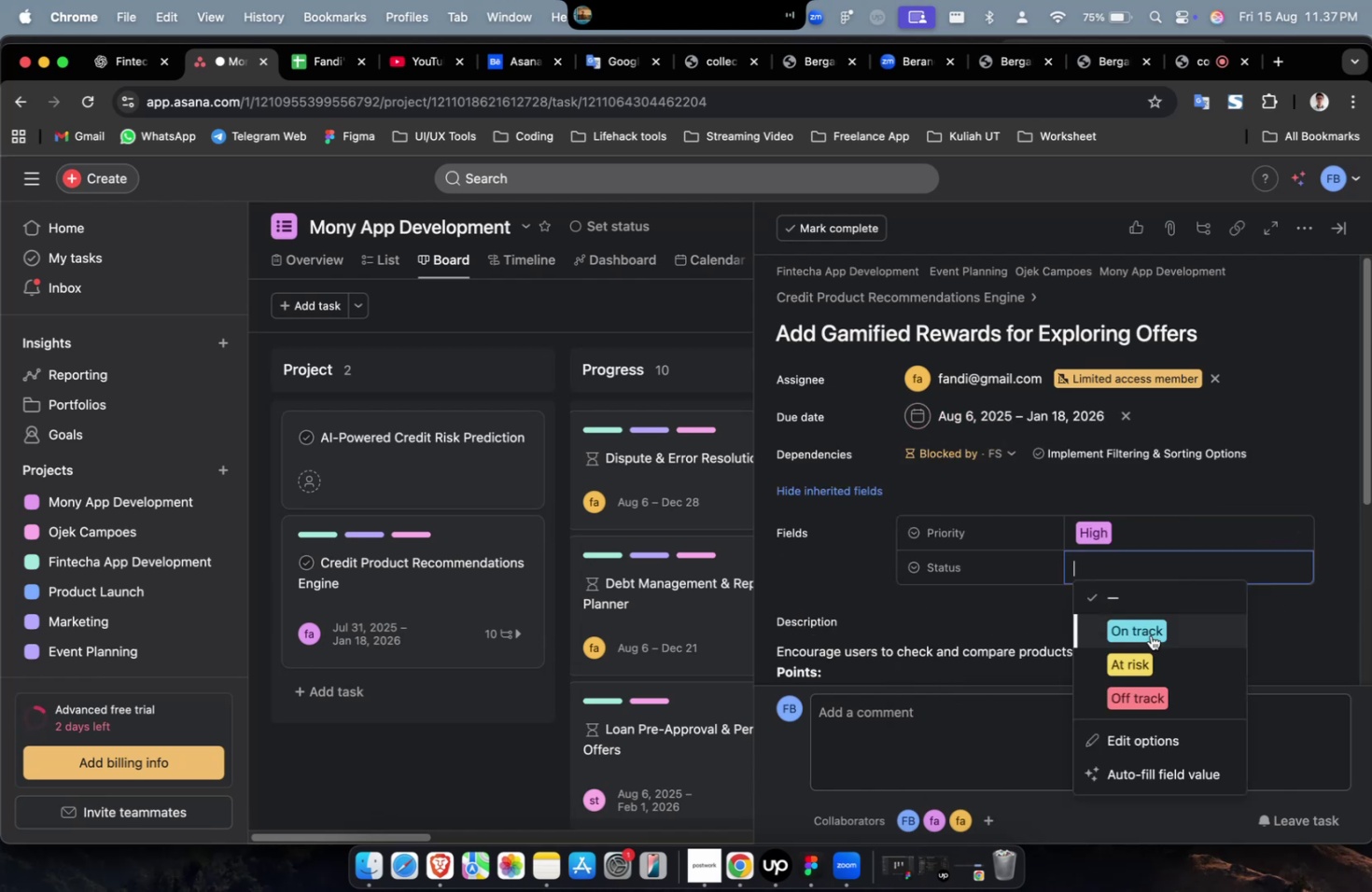 
triple_click([1150, 634])
 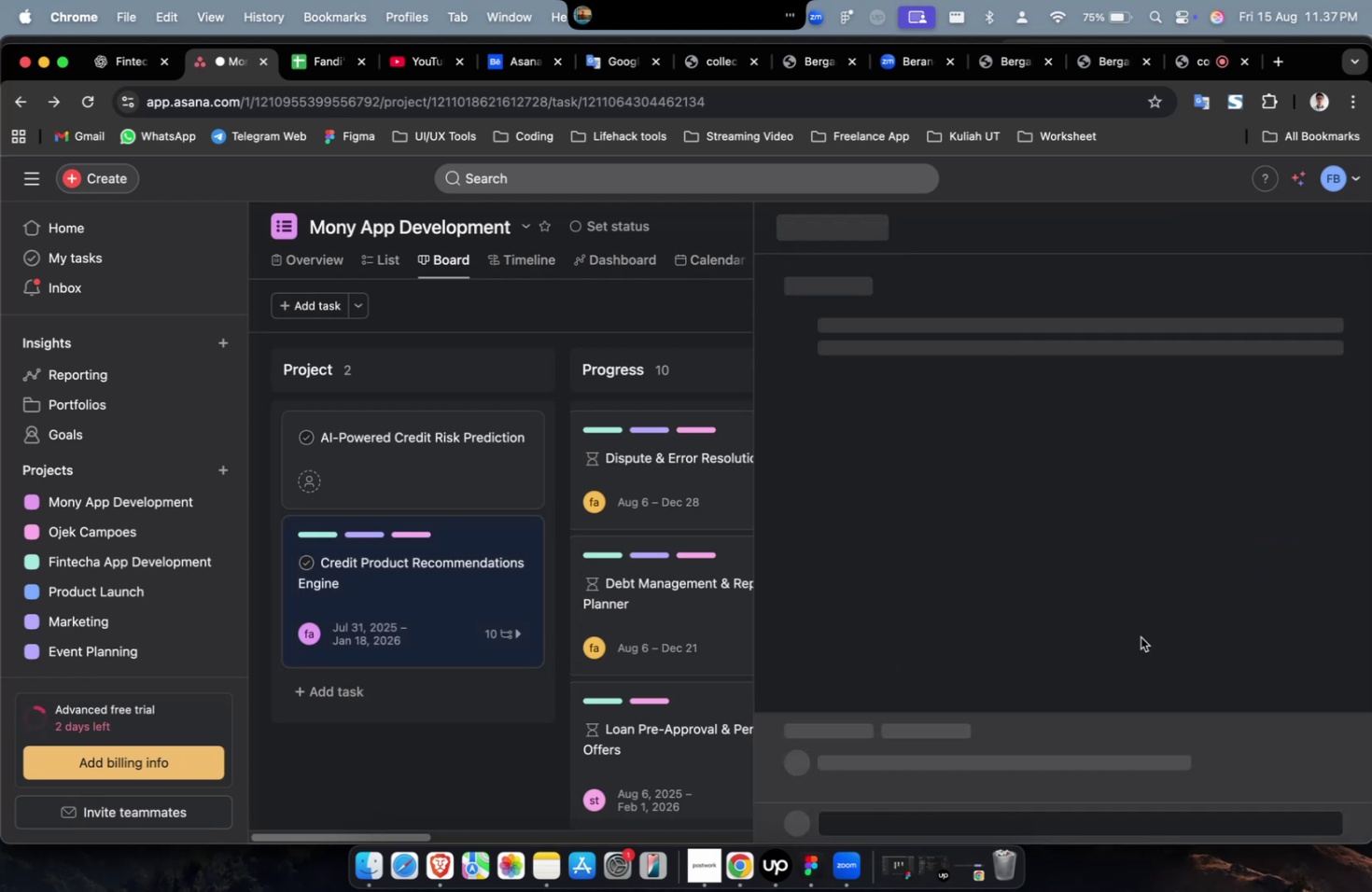 
scroll: coordinate [1145, 634], scroll_direction: down, amount: 38.0
 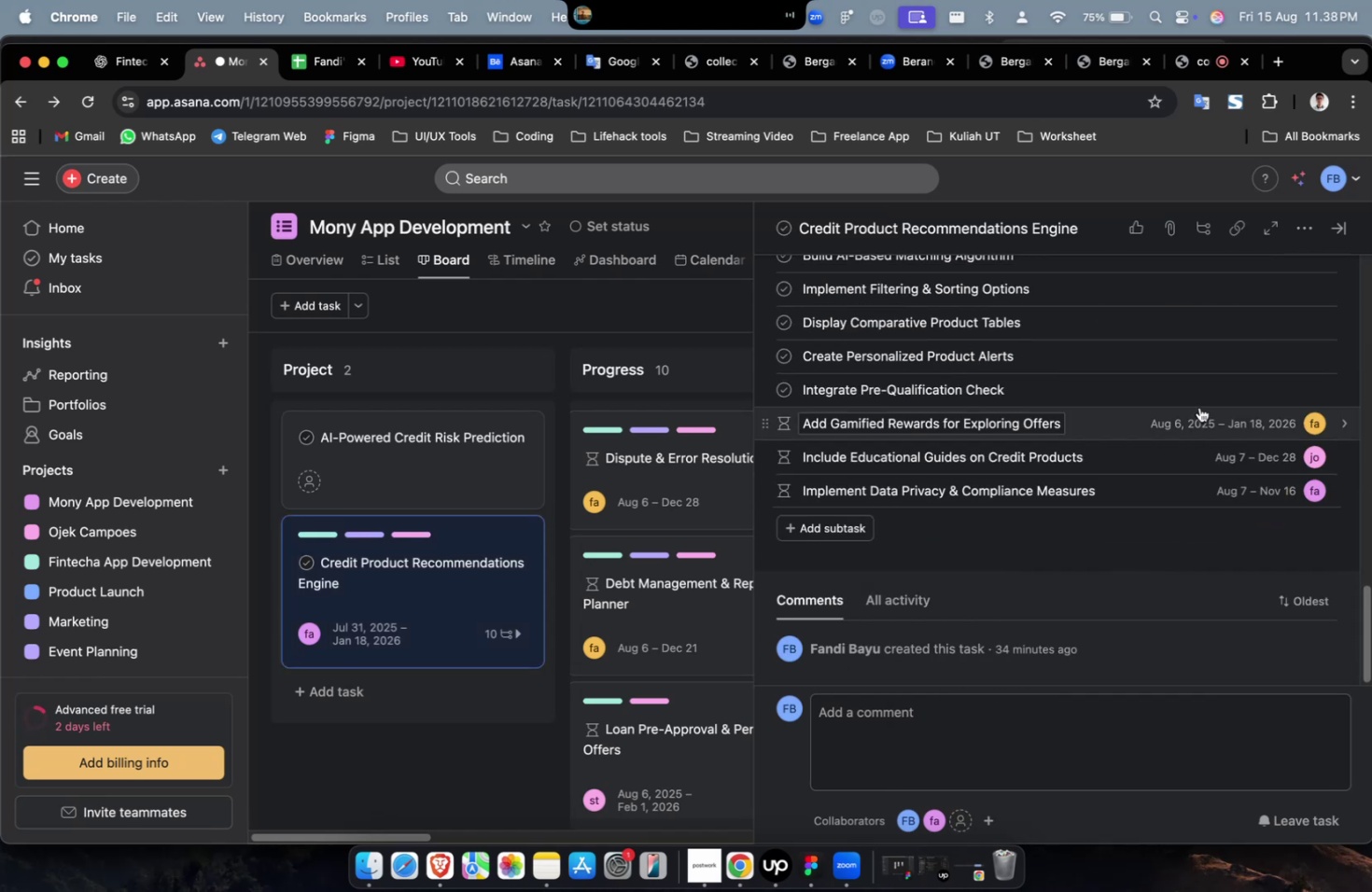 
left_click([1200, 386])
 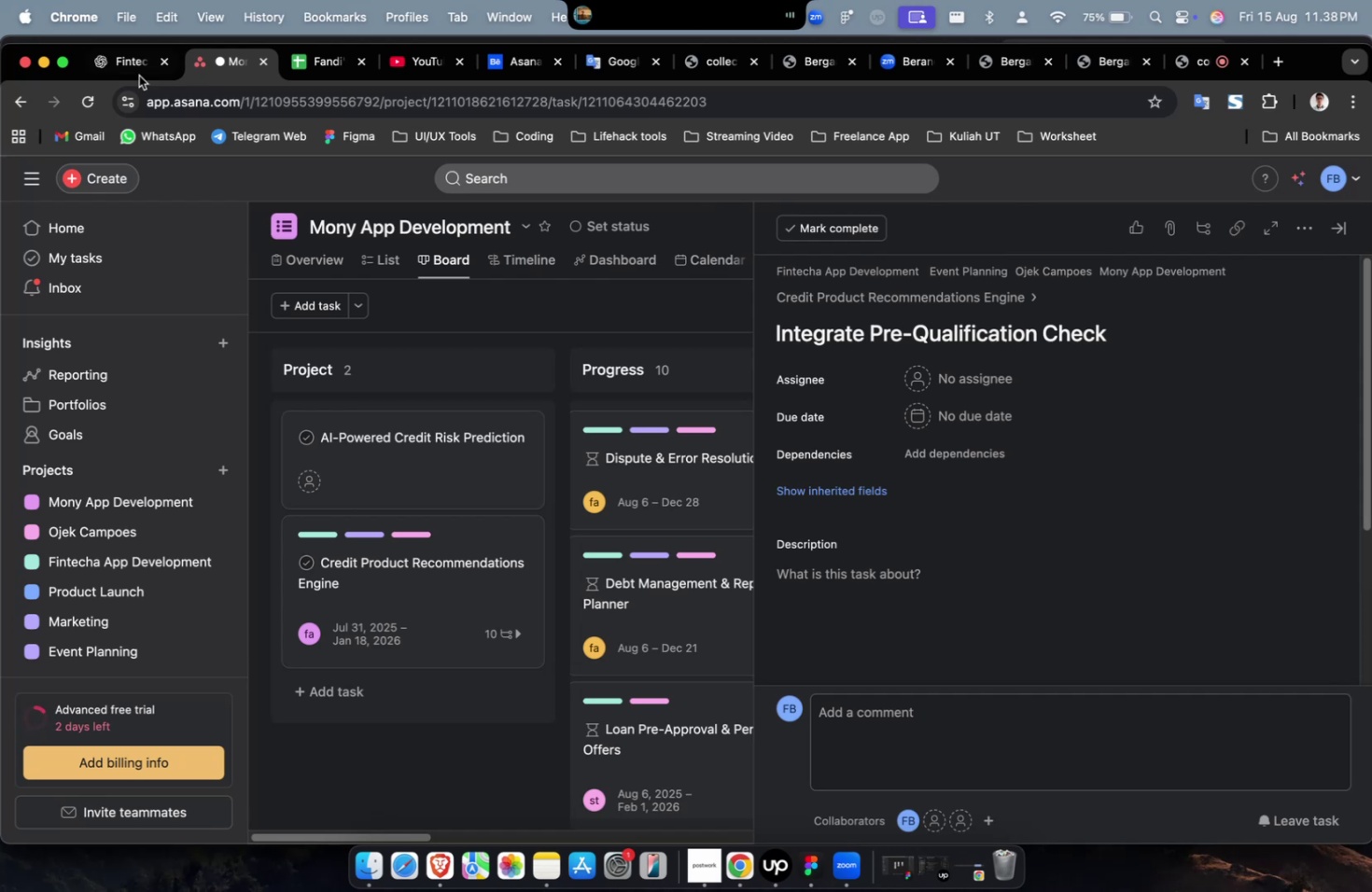 
left_click([116, 67])
 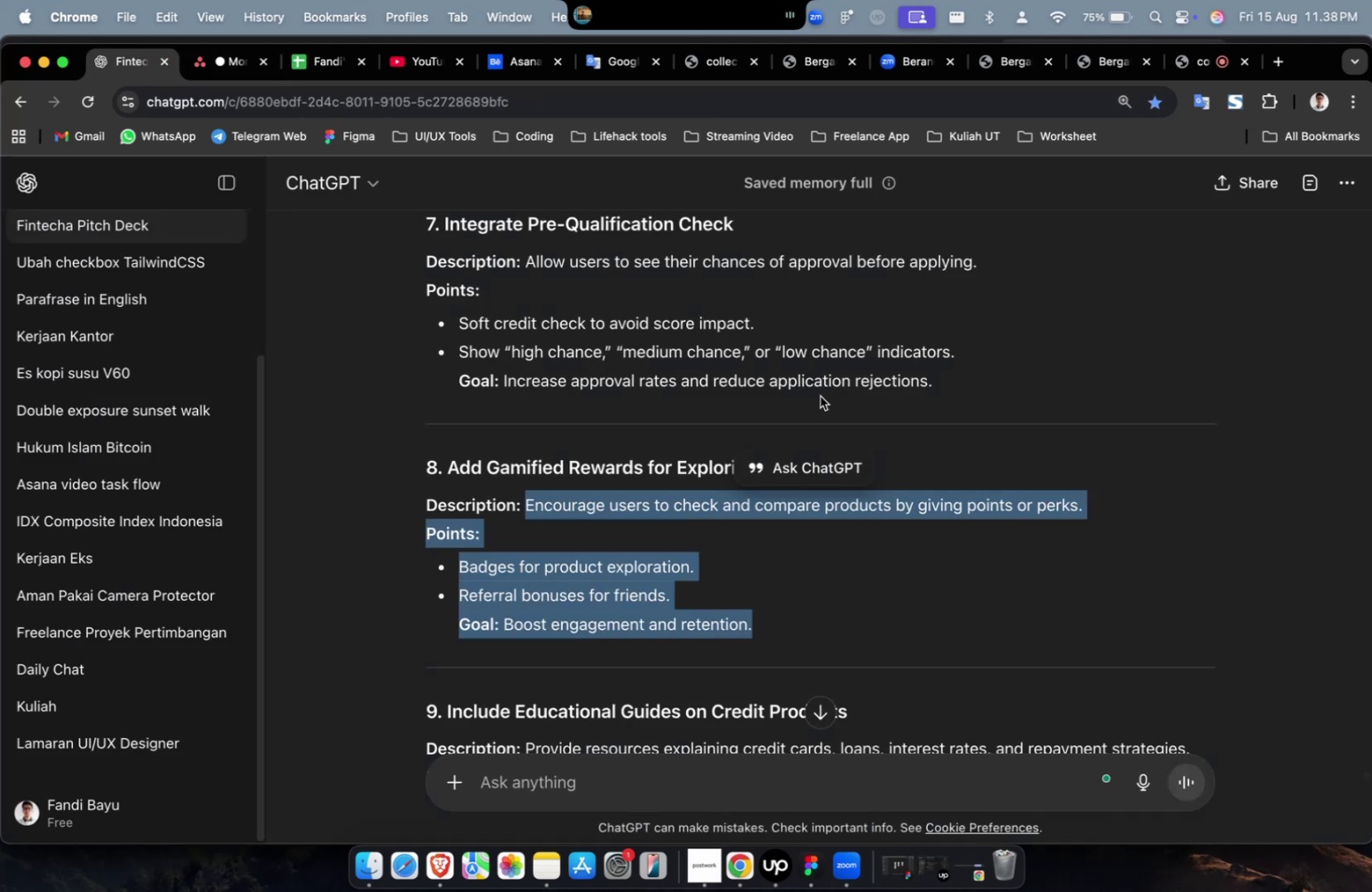 
scroll: coordinate [819, 396], scroll_direction: up, amount: 10.0
 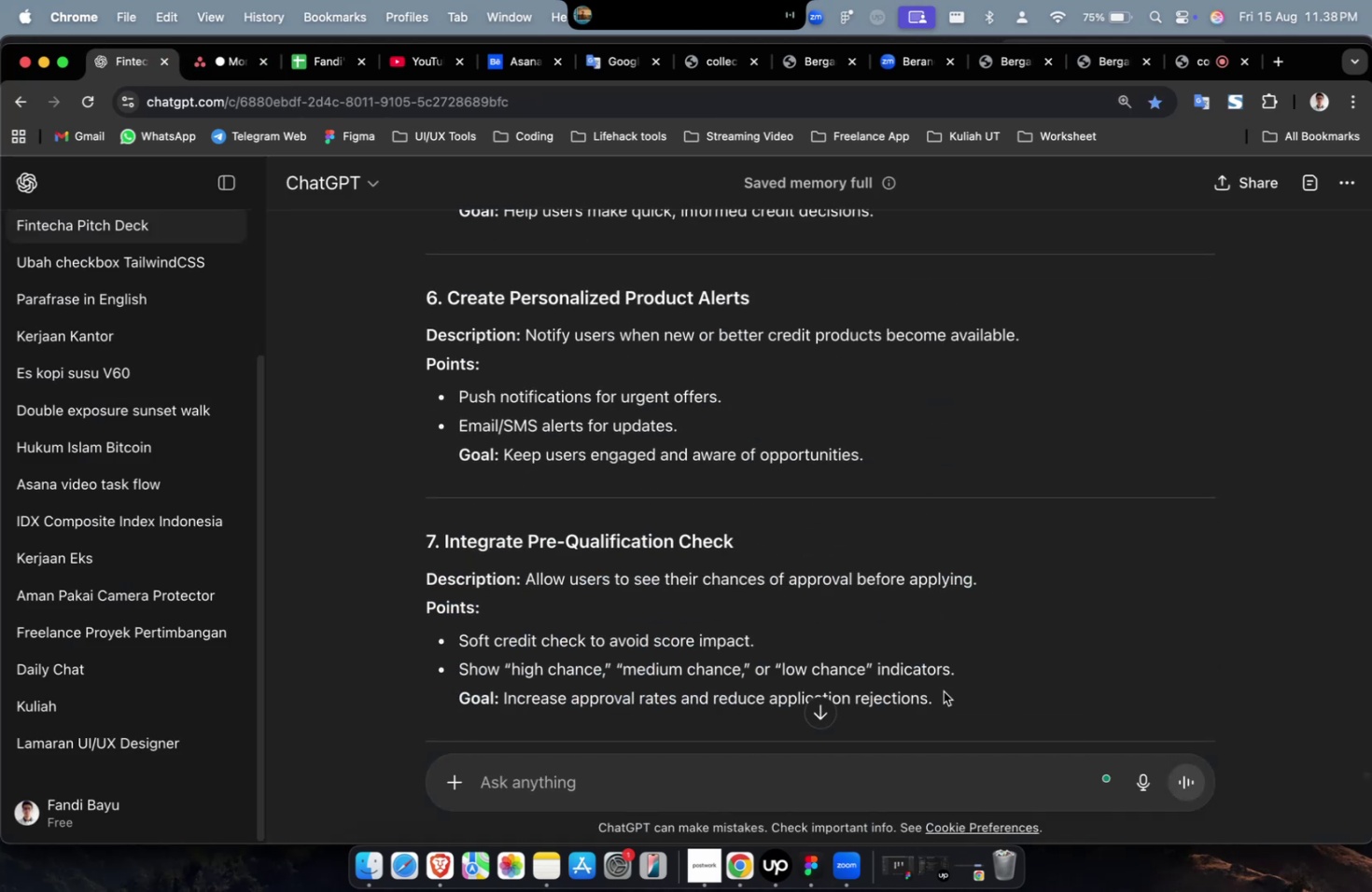 
left_click_drag(start_coordinate=[940, 705], to_coordinate=[528, 581])
 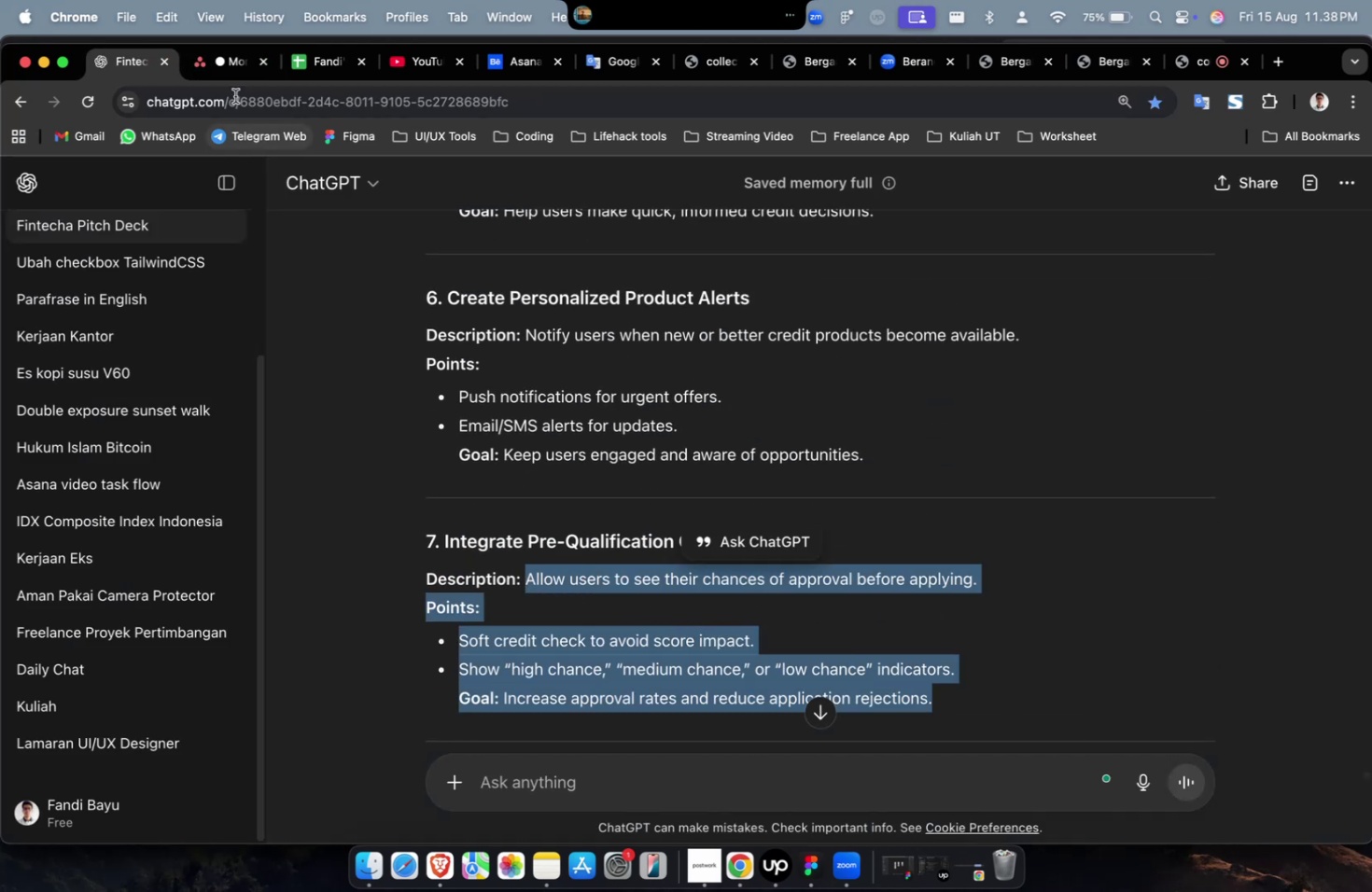 
key(Meta+C)
 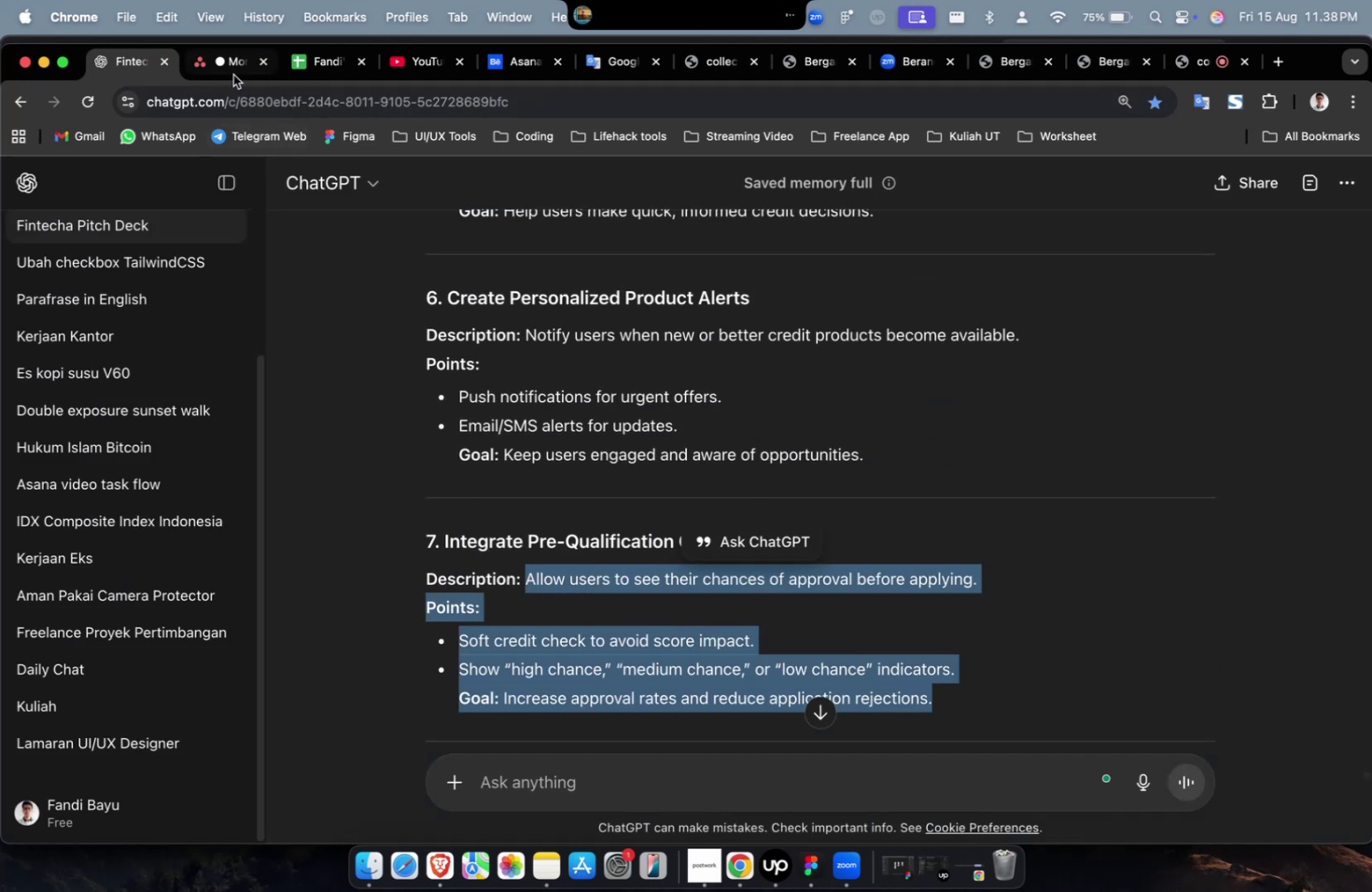 
left_click([233, 75])
 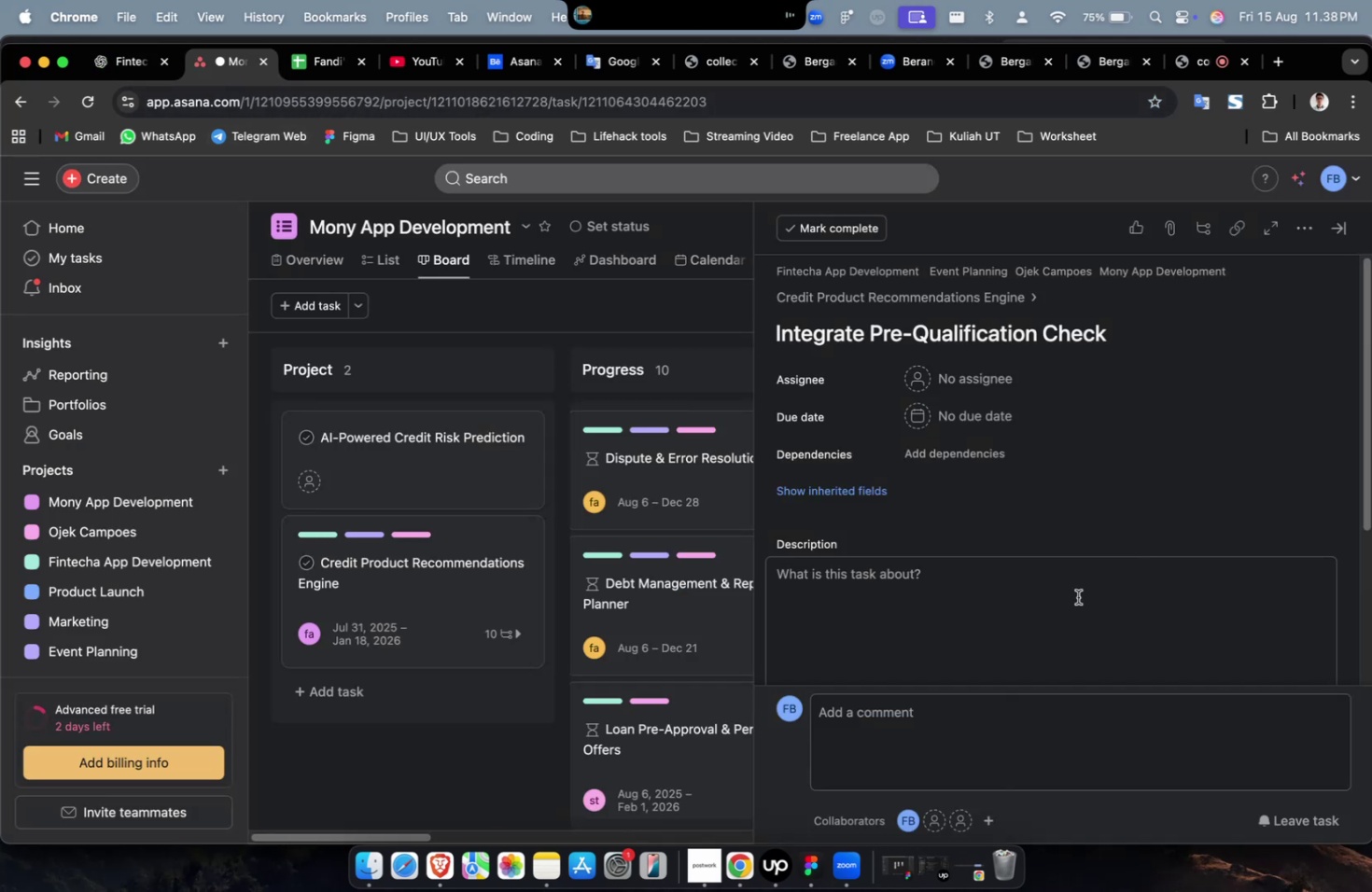 
double_click([1073, 603])
 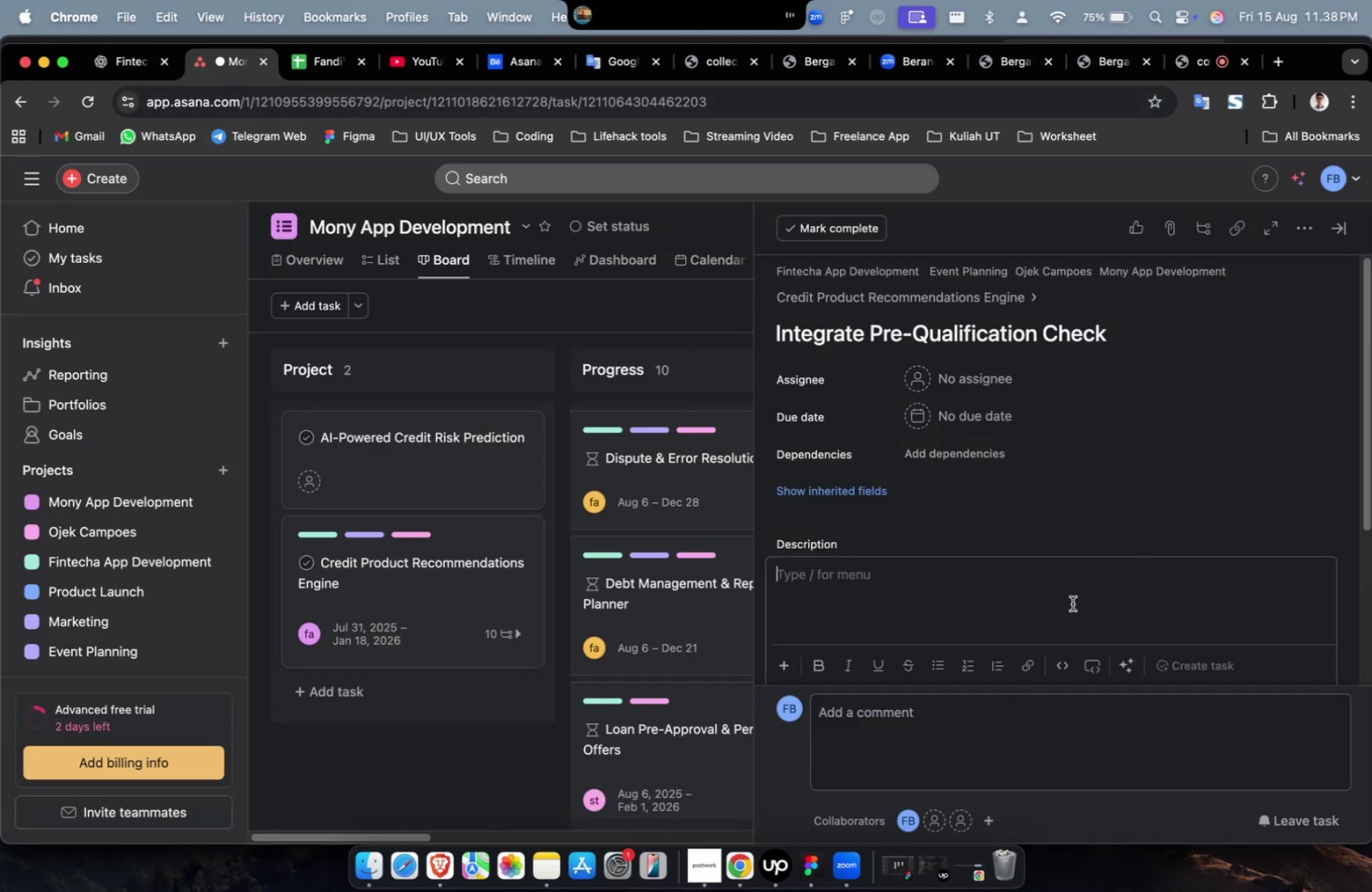 
key(Meta+CommandLeft)
 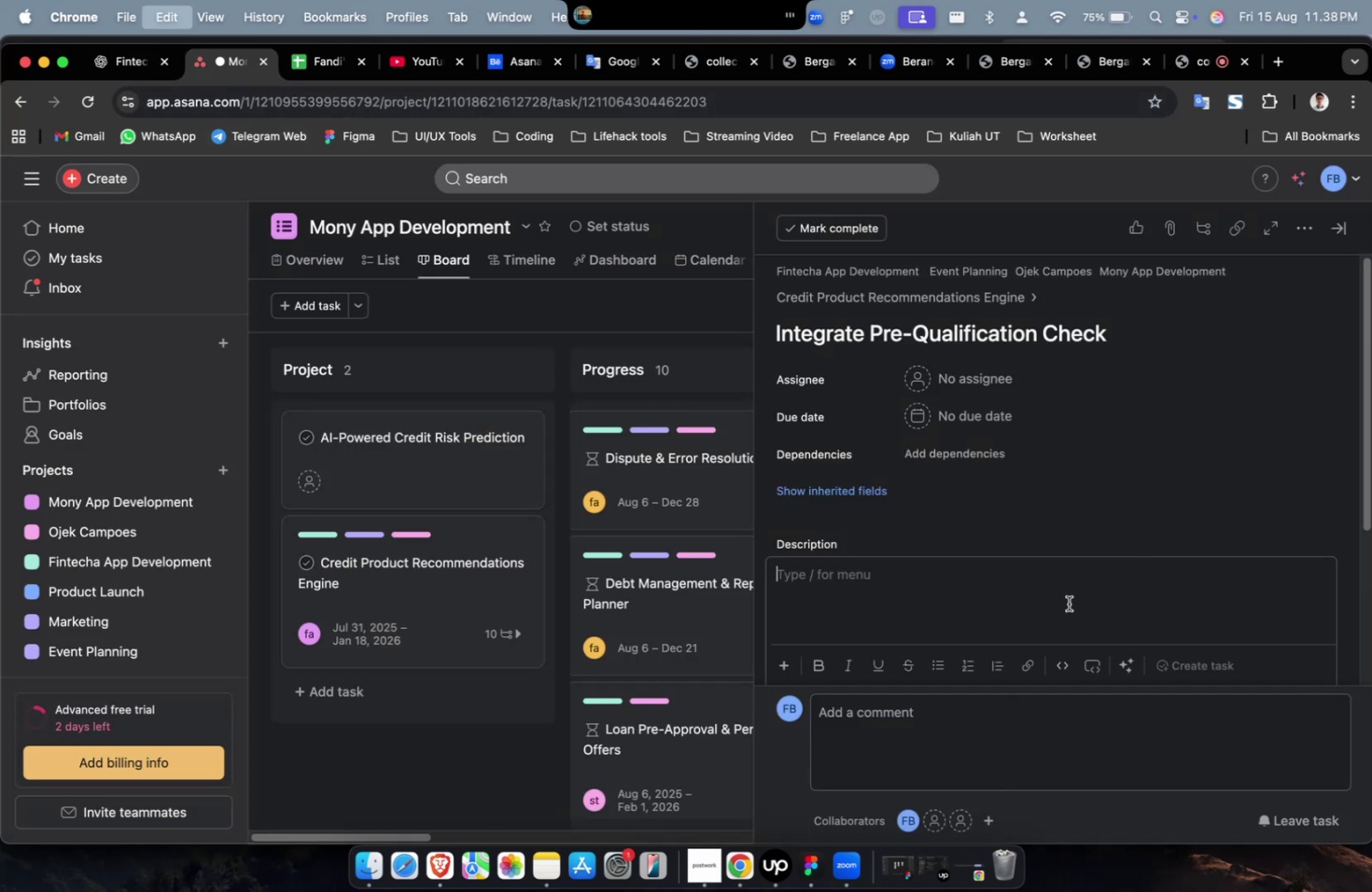 
key(Meta+V)
 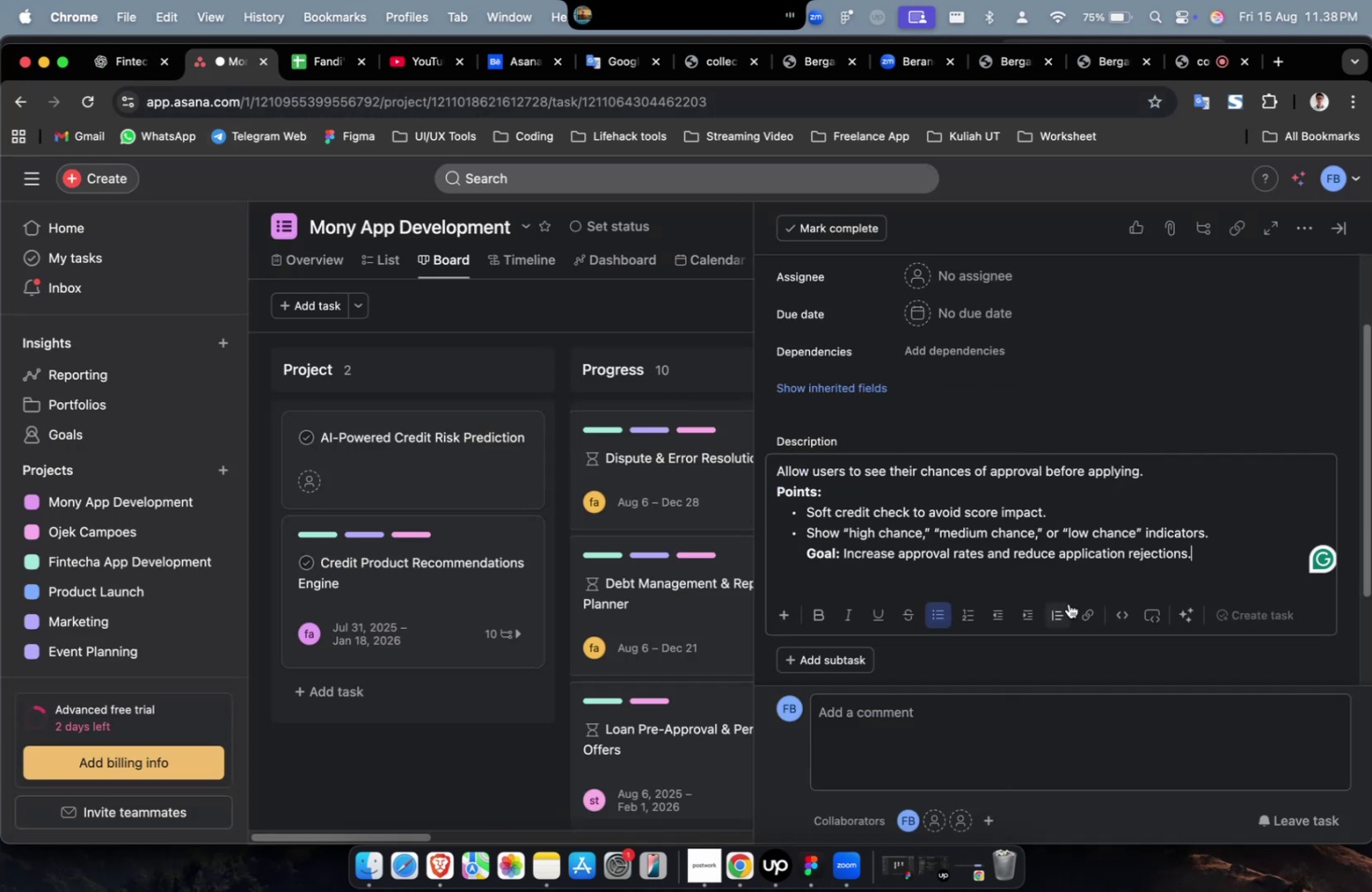 
scroll: coordinate [1068, 603], scroll_direction: up, amount: 12.0
 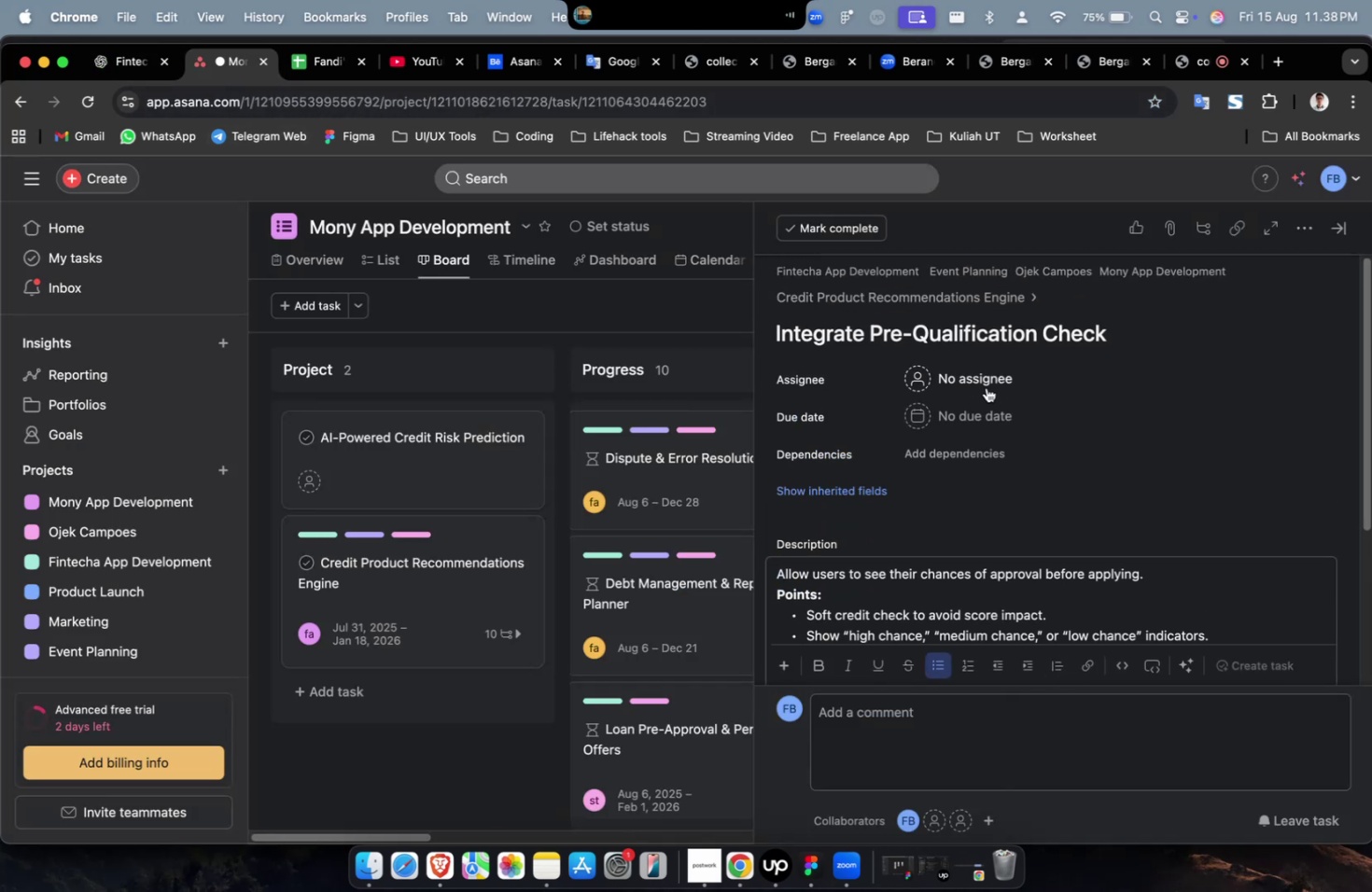 
left_click([986, 387])
 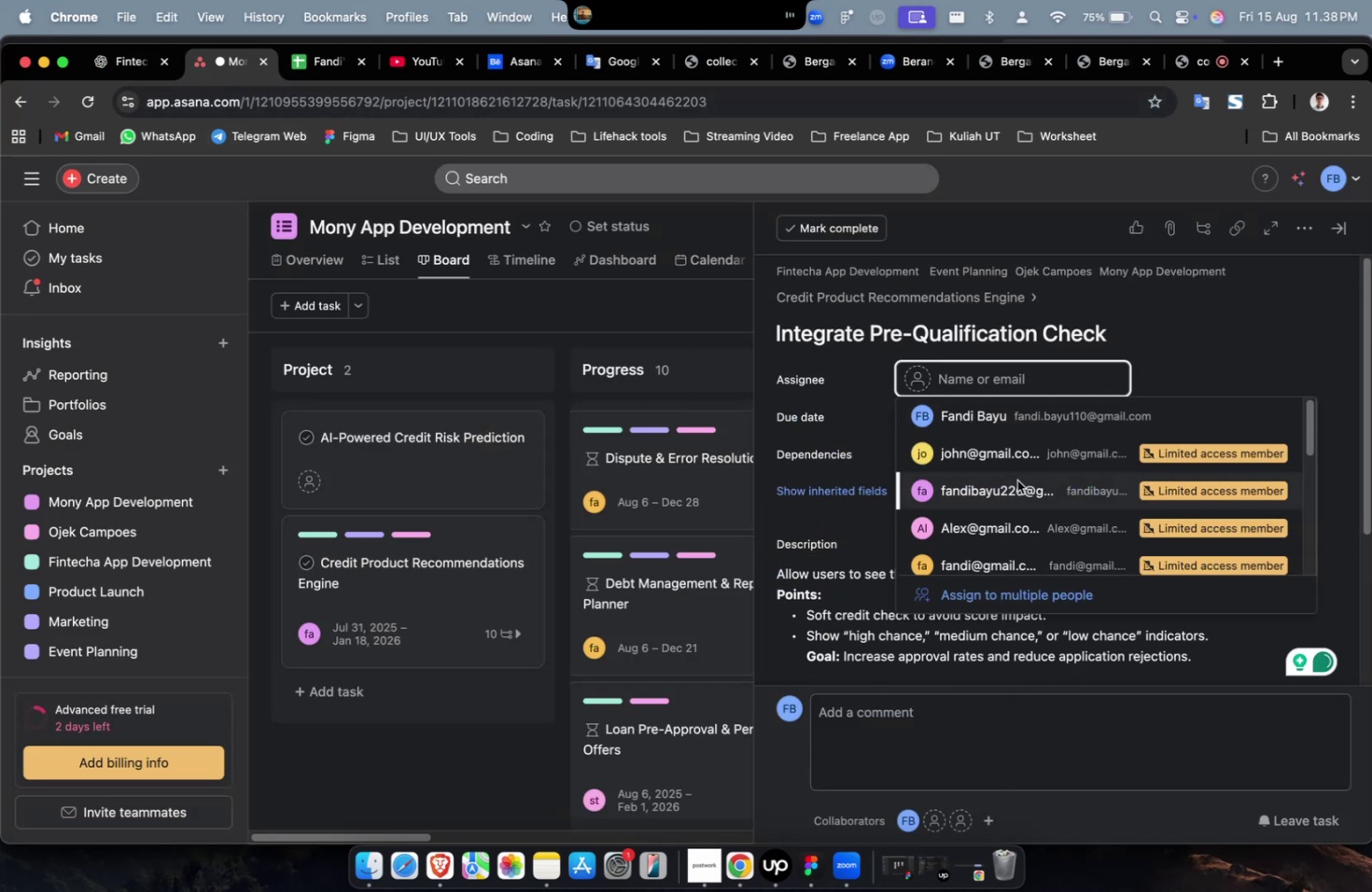 
double_click([1016, 480])
 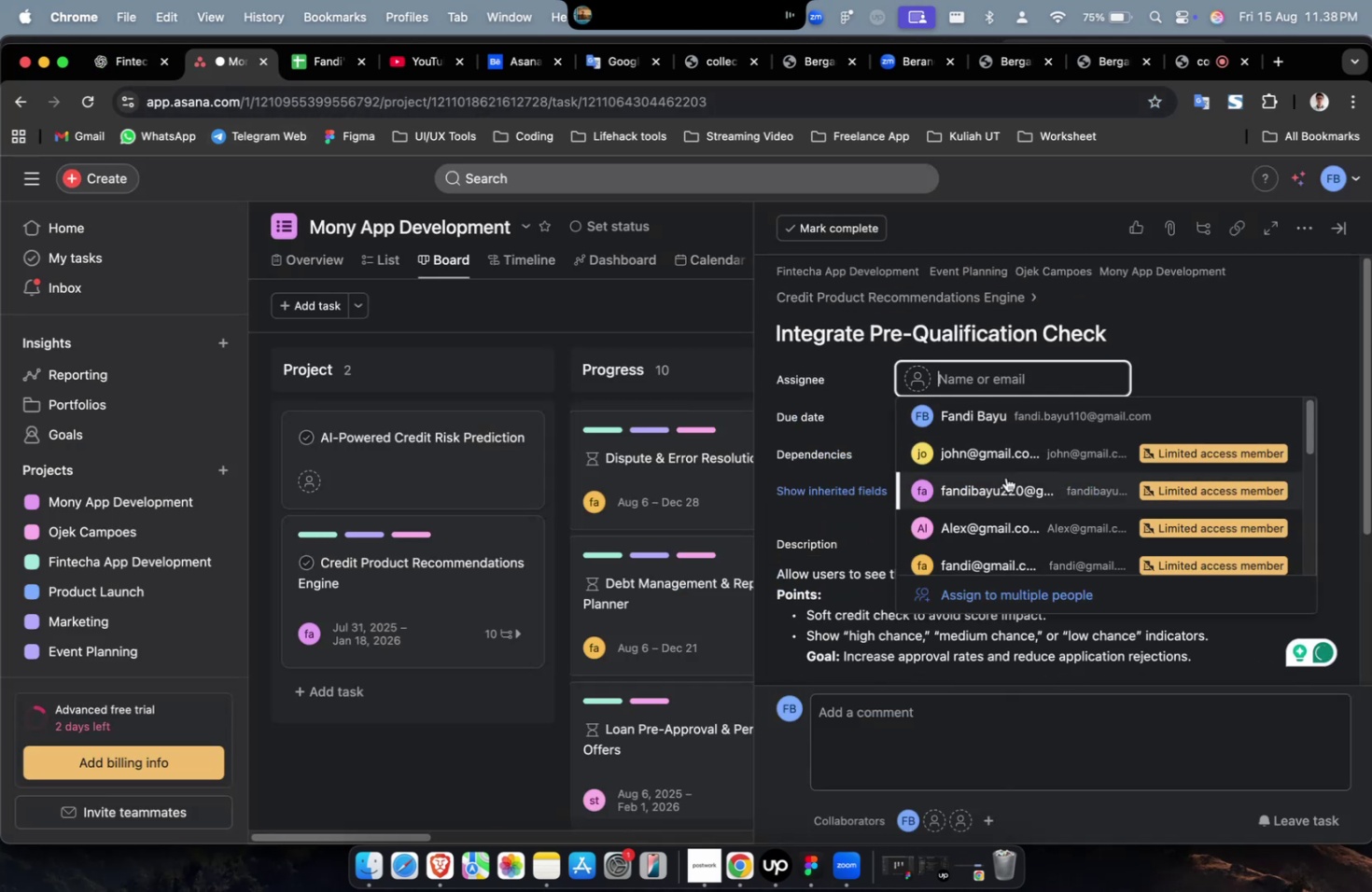 
triple_click([1005, 477])
 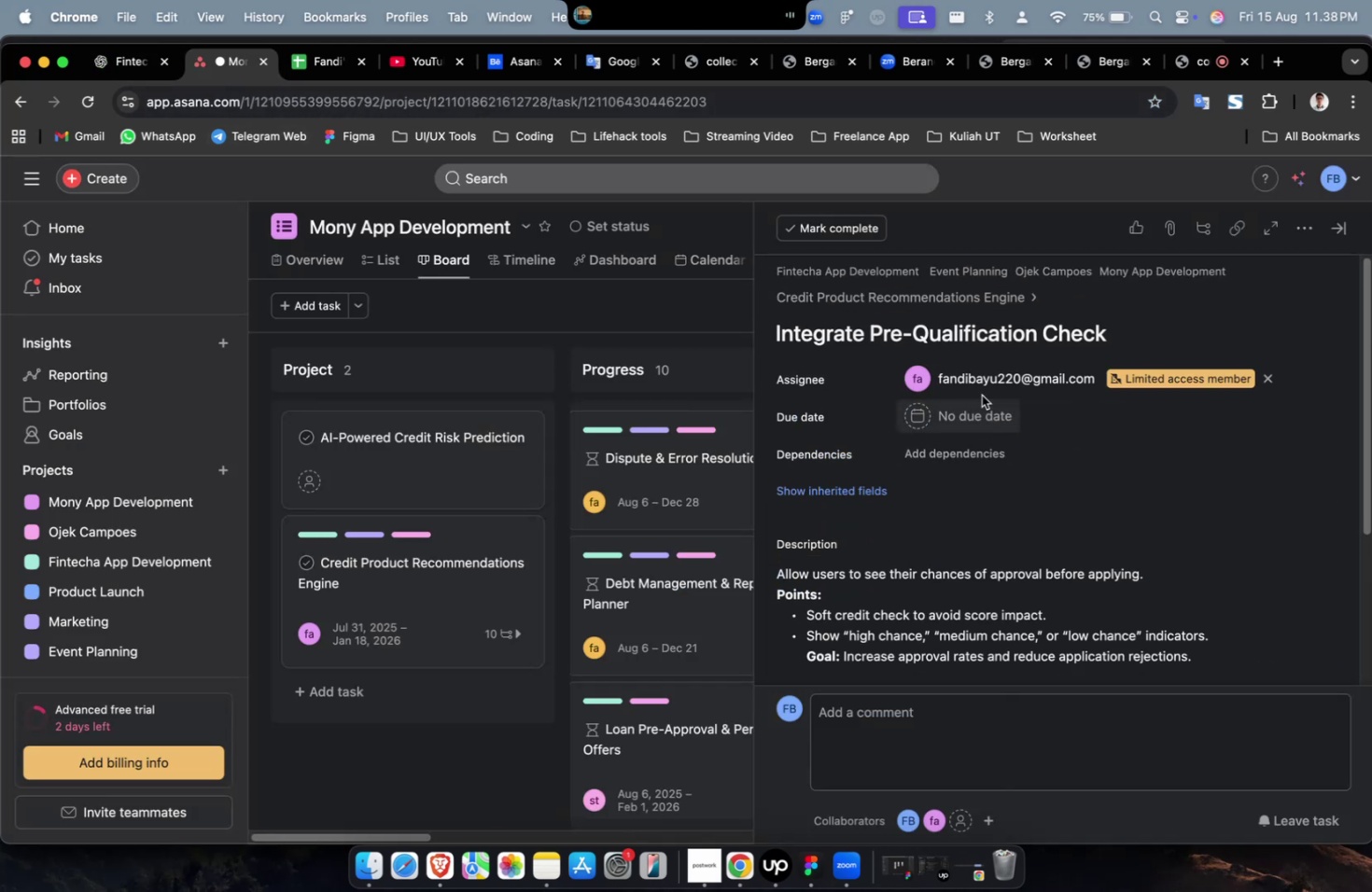 
left_click([987, 384])
 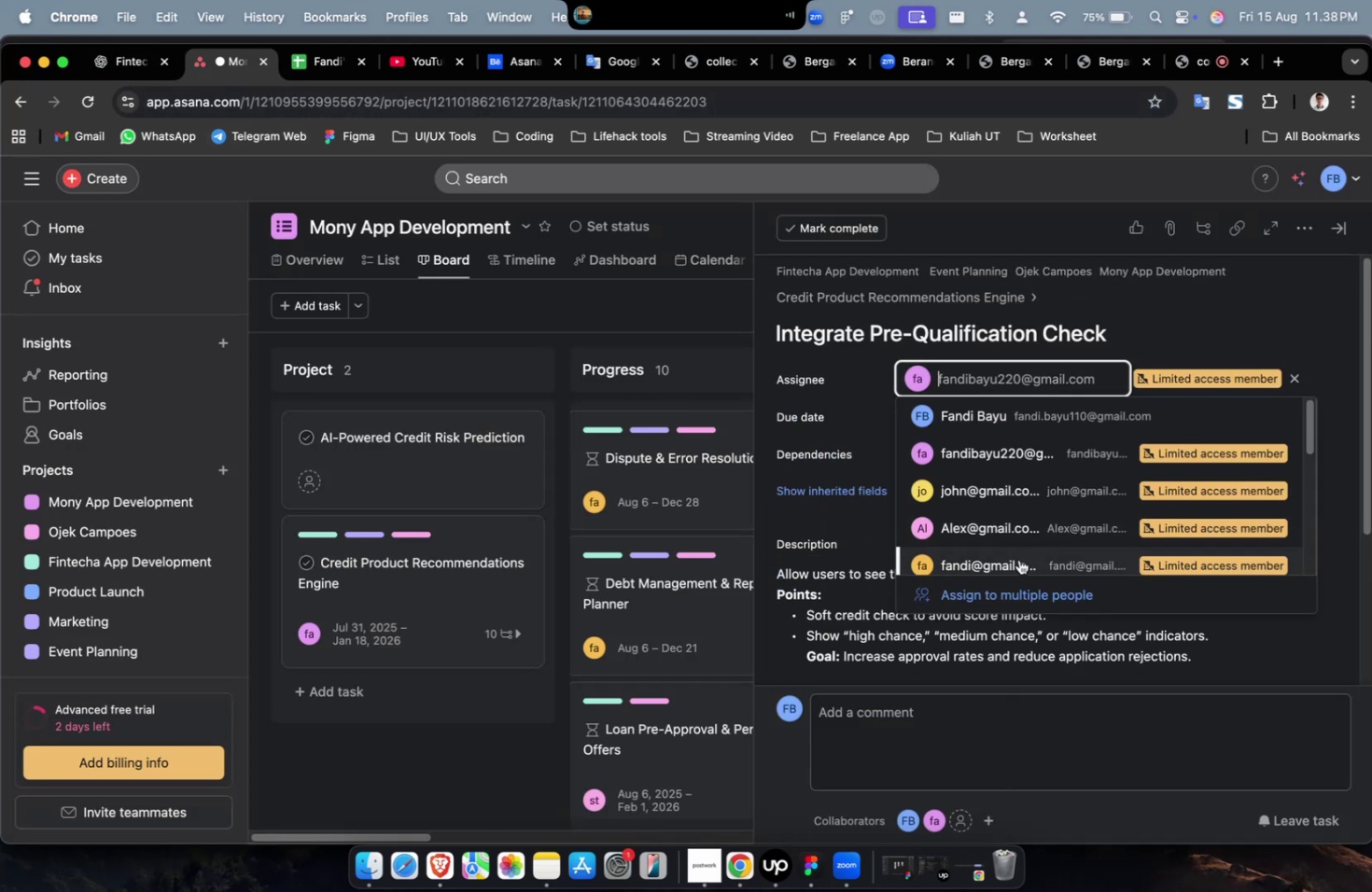 
double_click([1018, 559])
 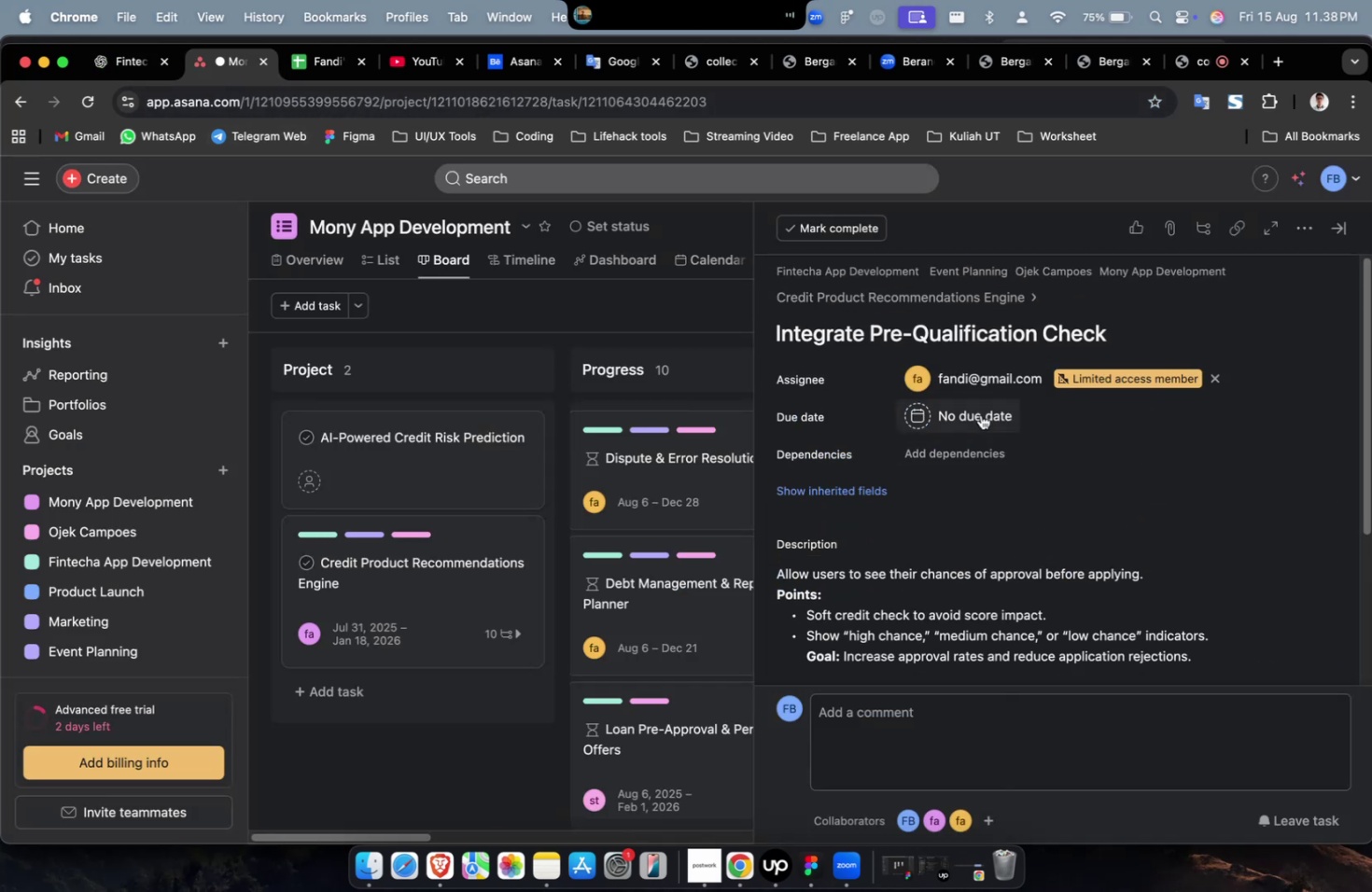 
triple_click([980, 414])
 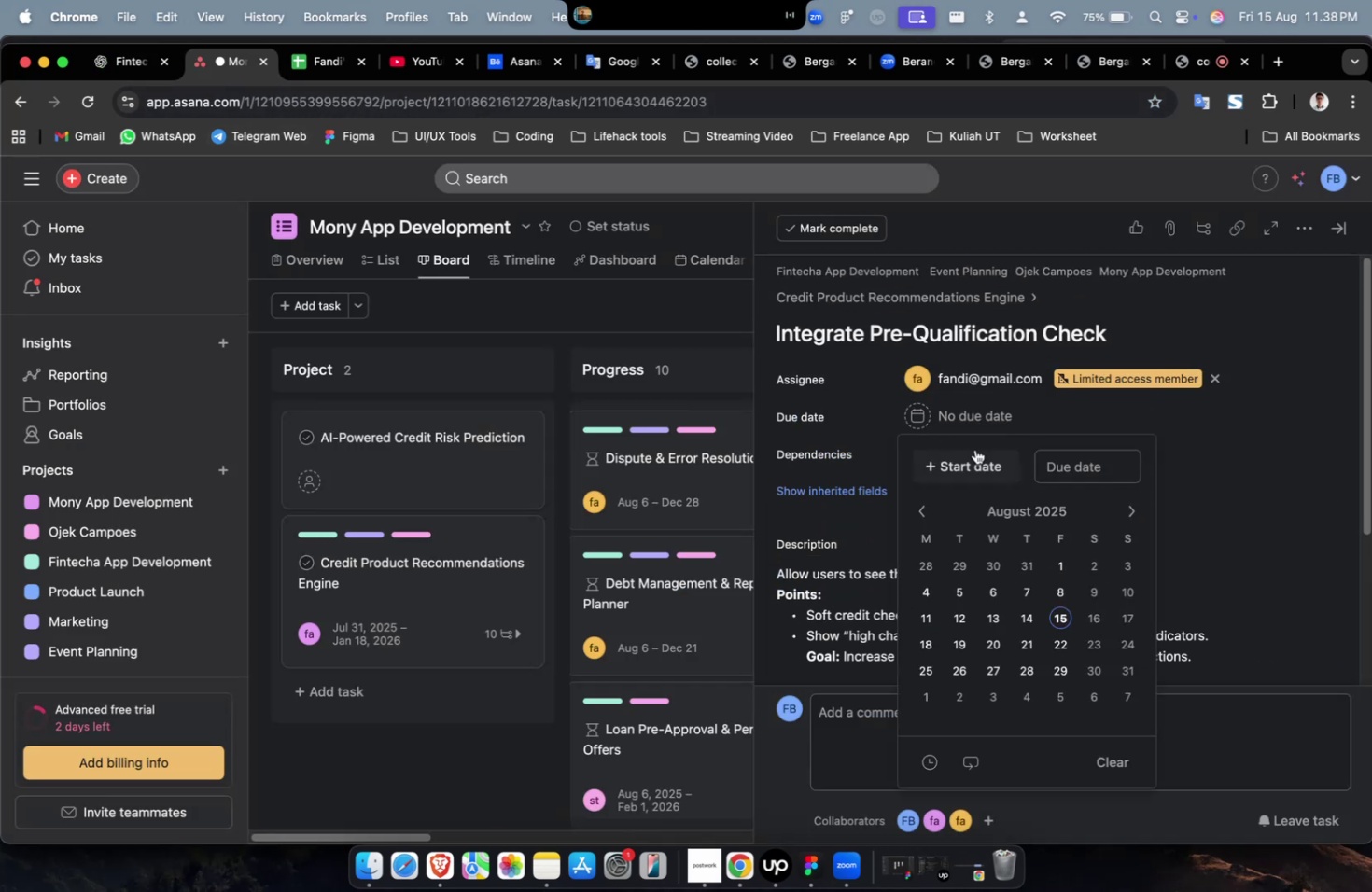 
triple_click([974, 449])
 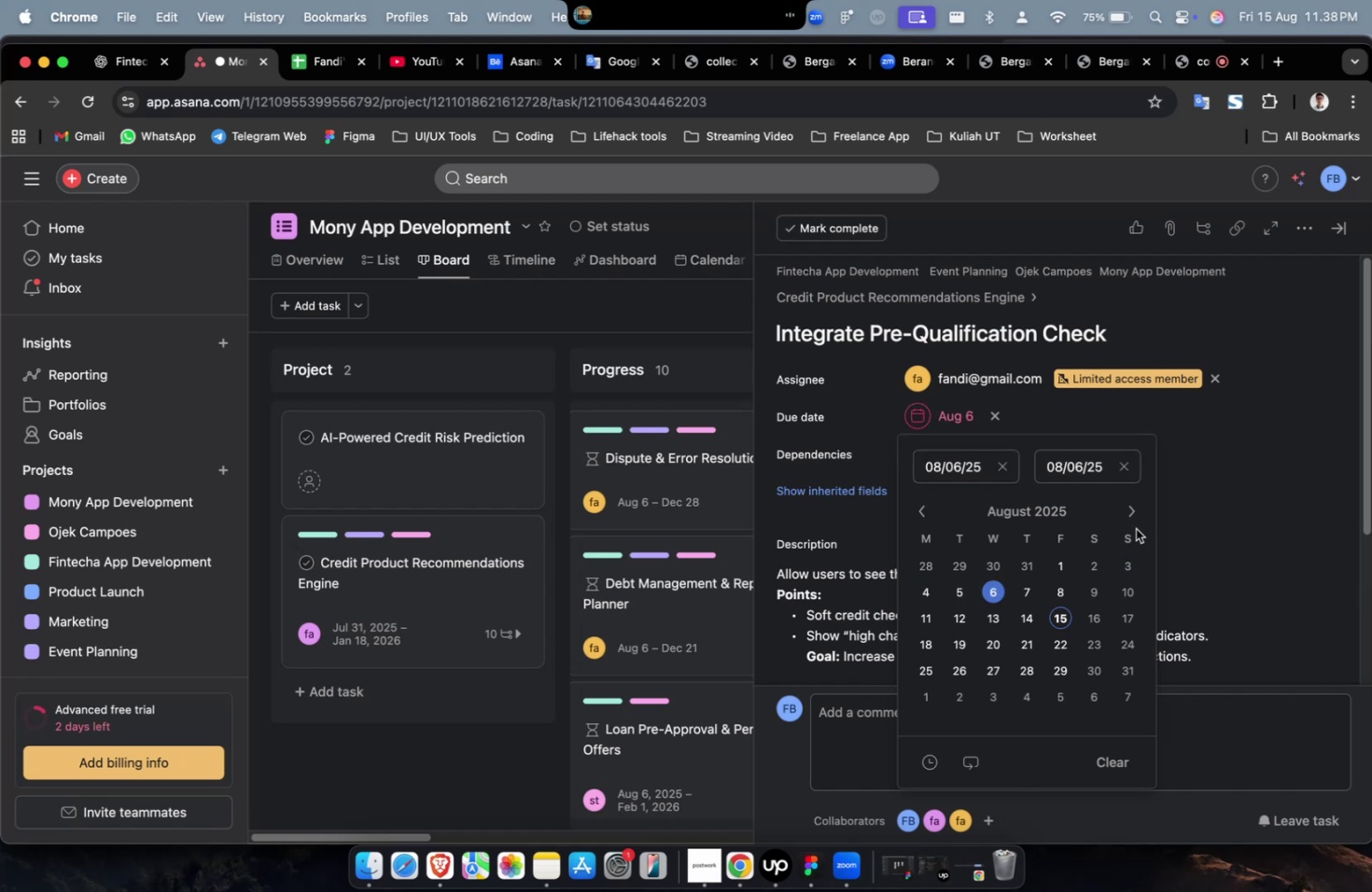 
triple_click([1134, 517])
 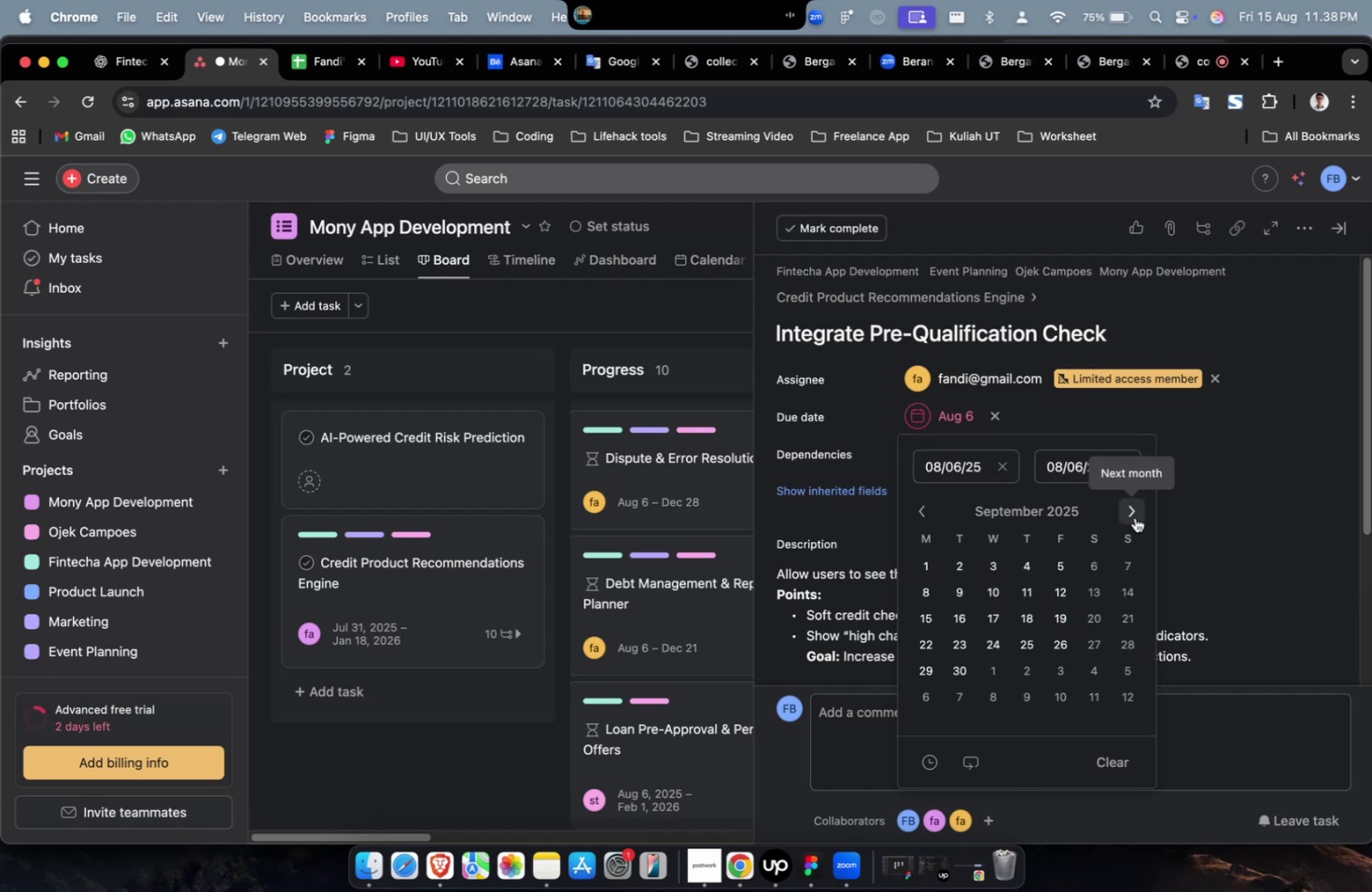 
triple_click([1134, 517])
 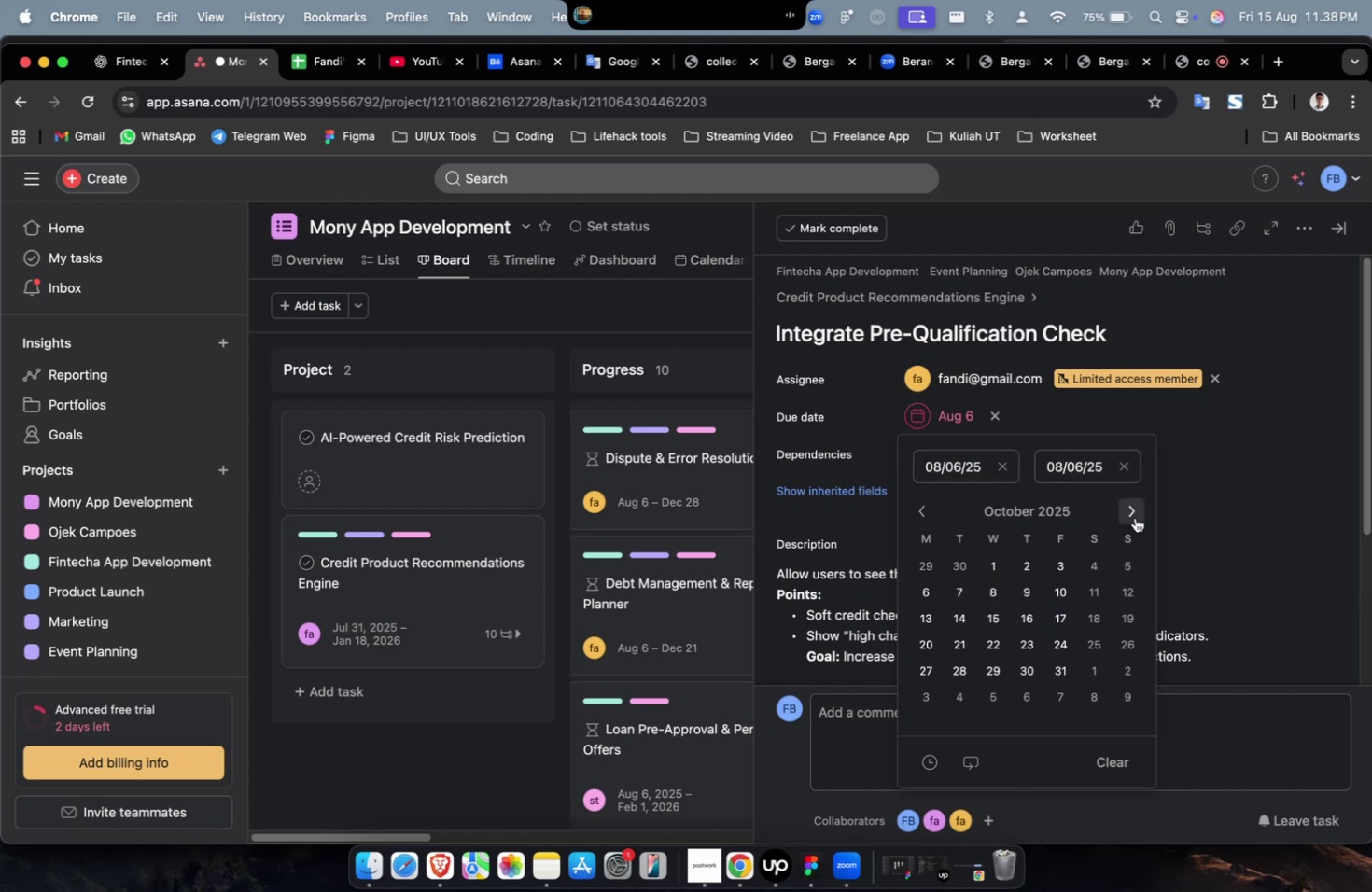 
triple_click([1134, 517])
 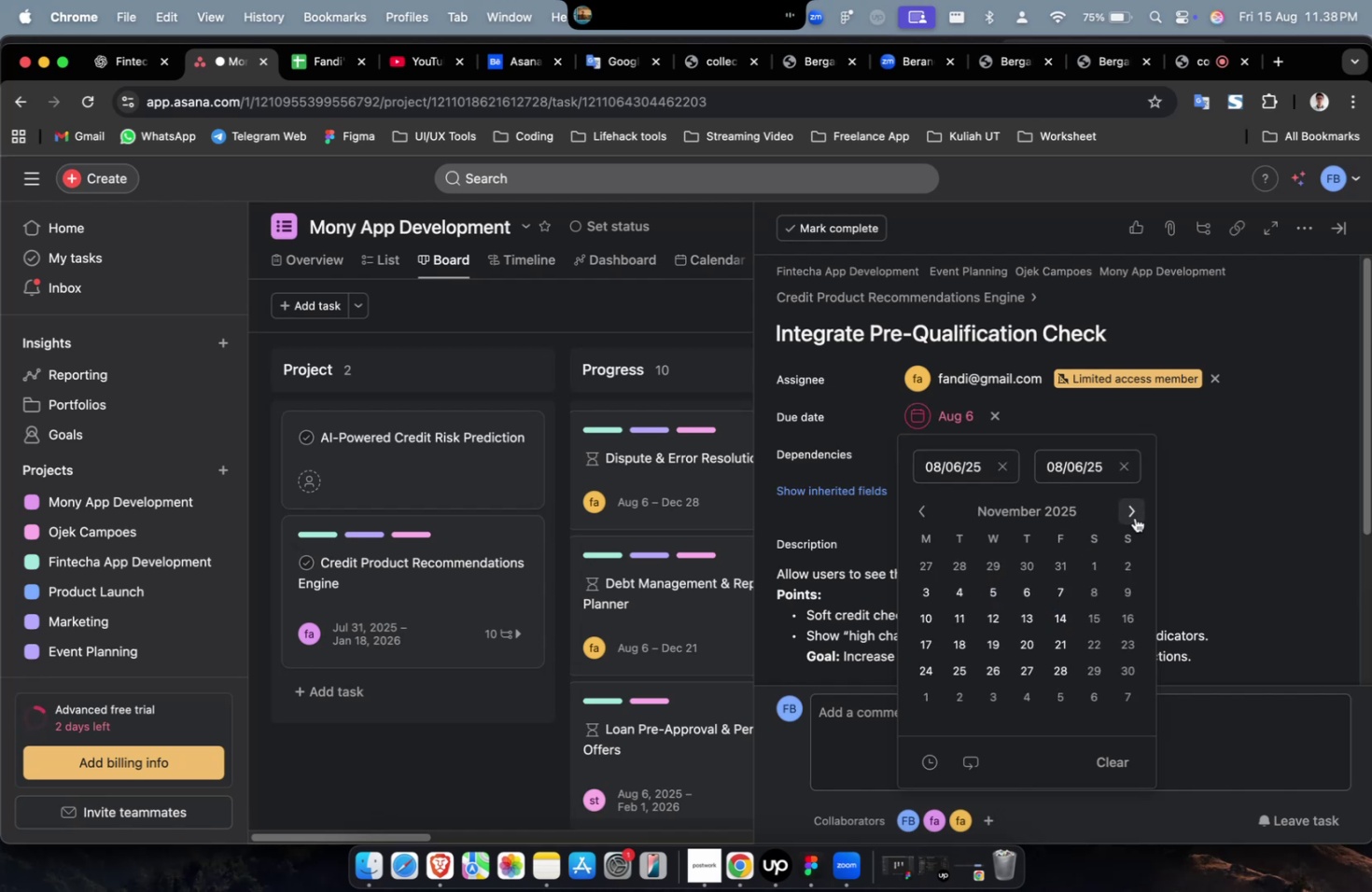 
triple_click([1134, 517])
 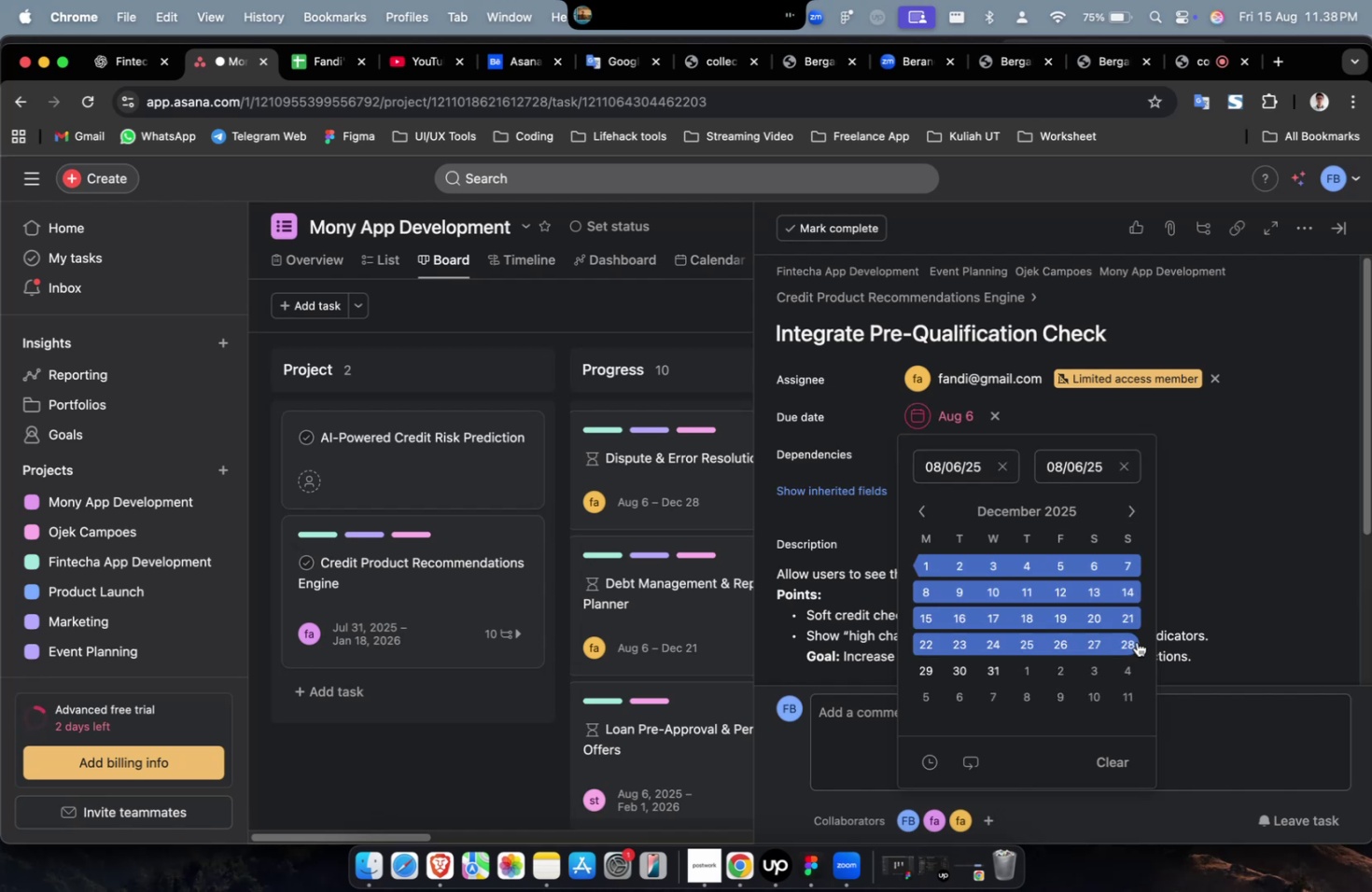 
triple_click([1136, 641])
 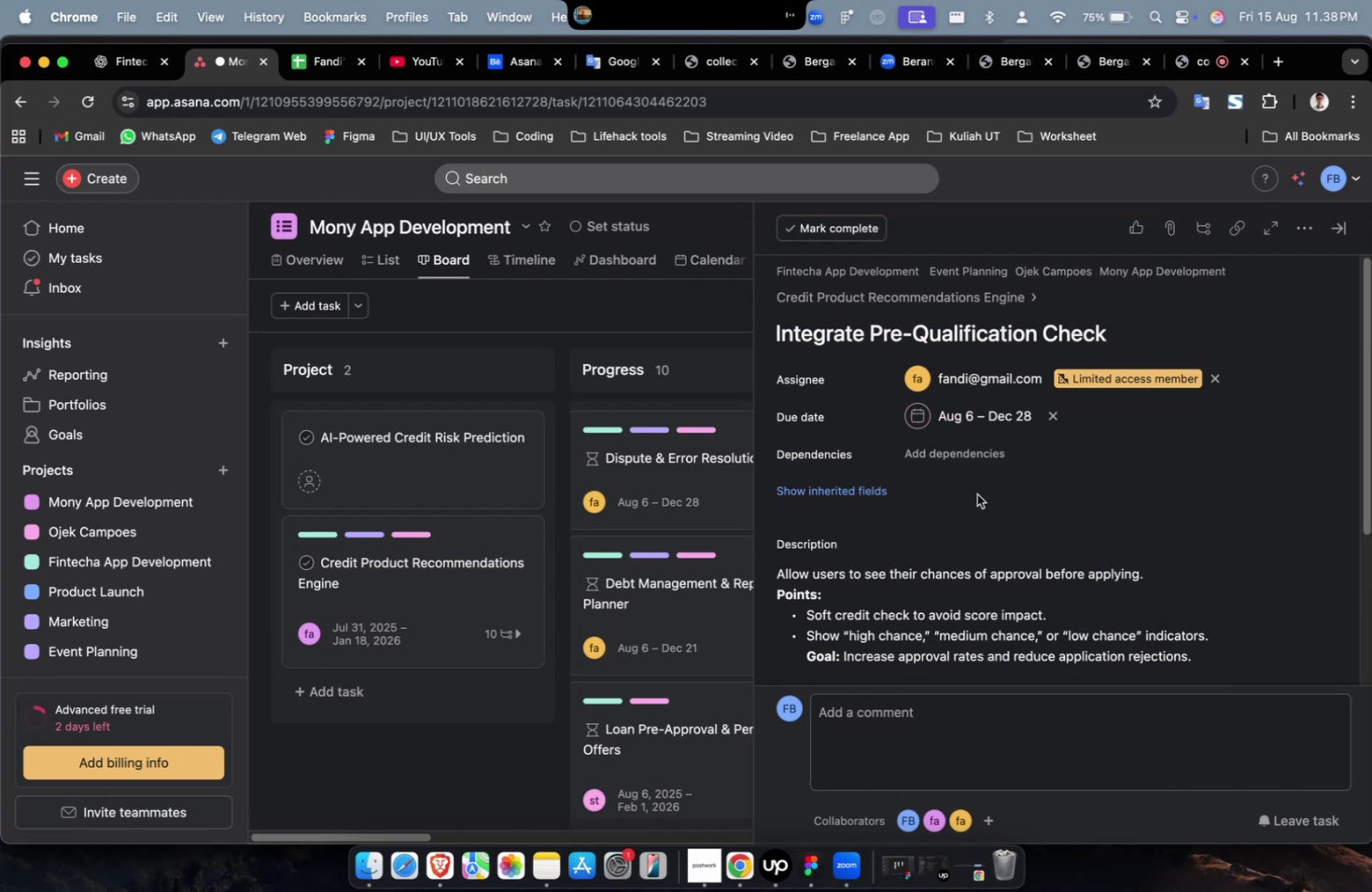 
left_click_drag(start_coordinate=[976, 466], to_coordinate=[976, 459])
 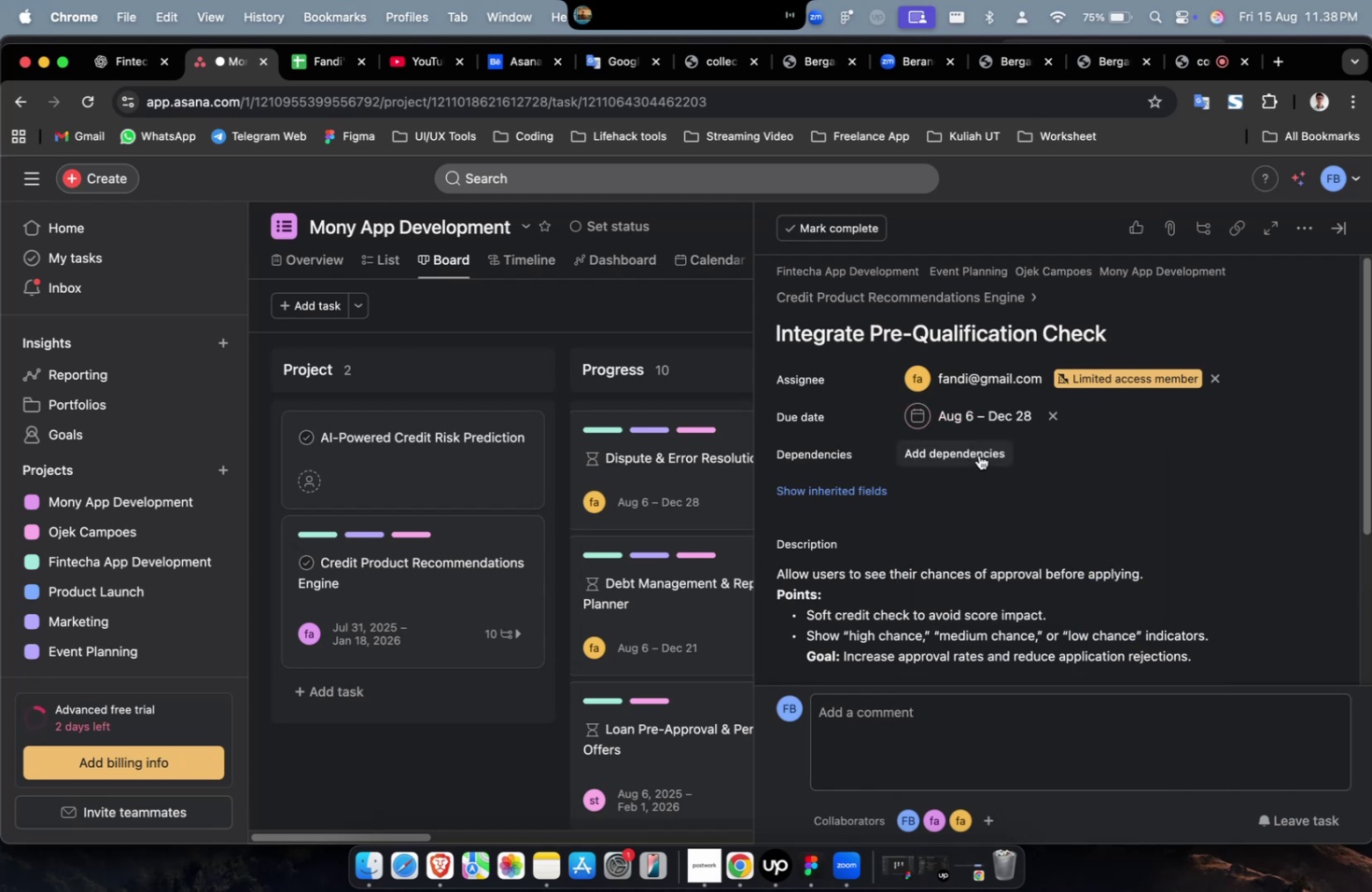 
triple_click([978, 454])
 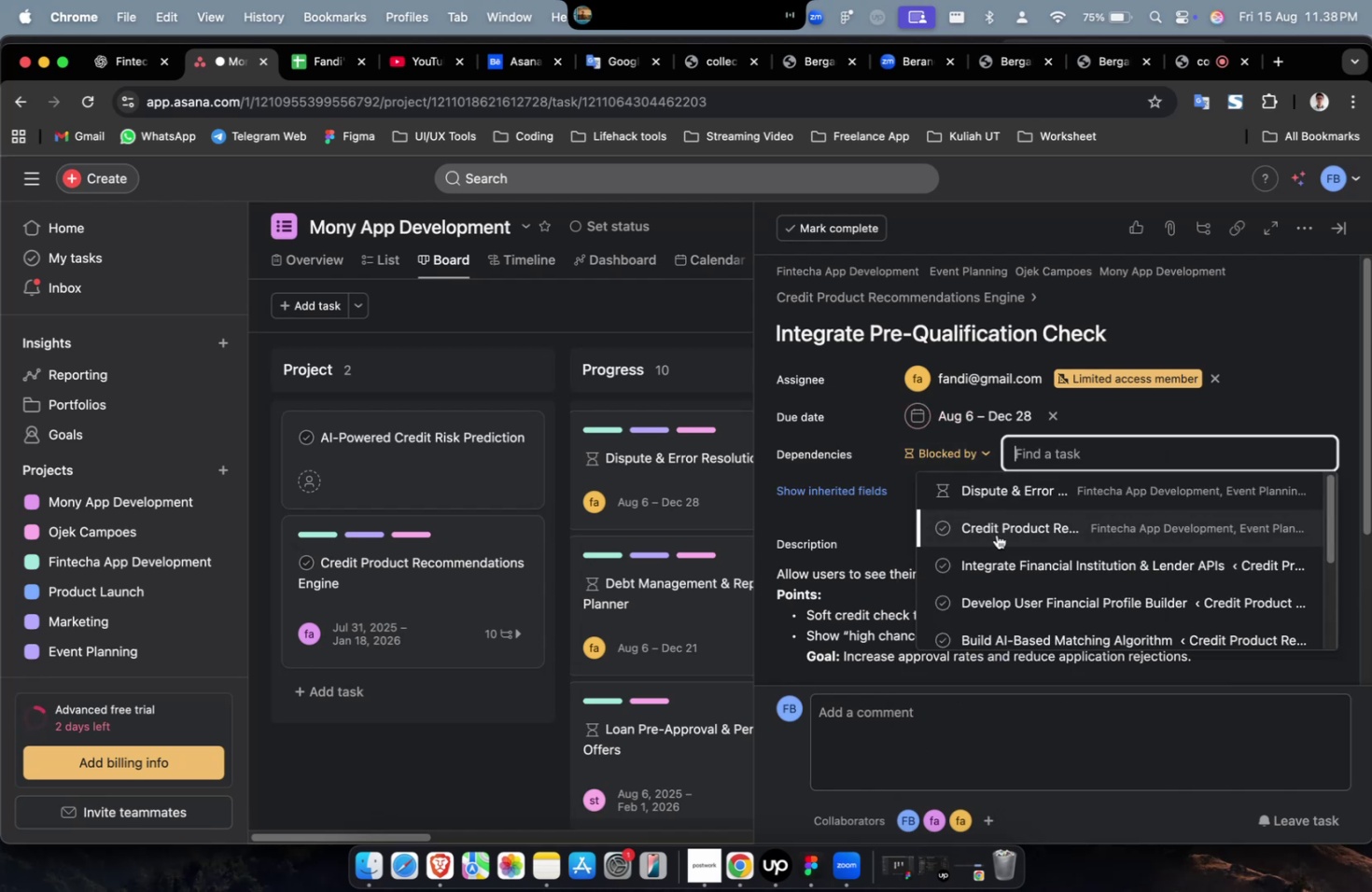 
triple_click([996, 534])
 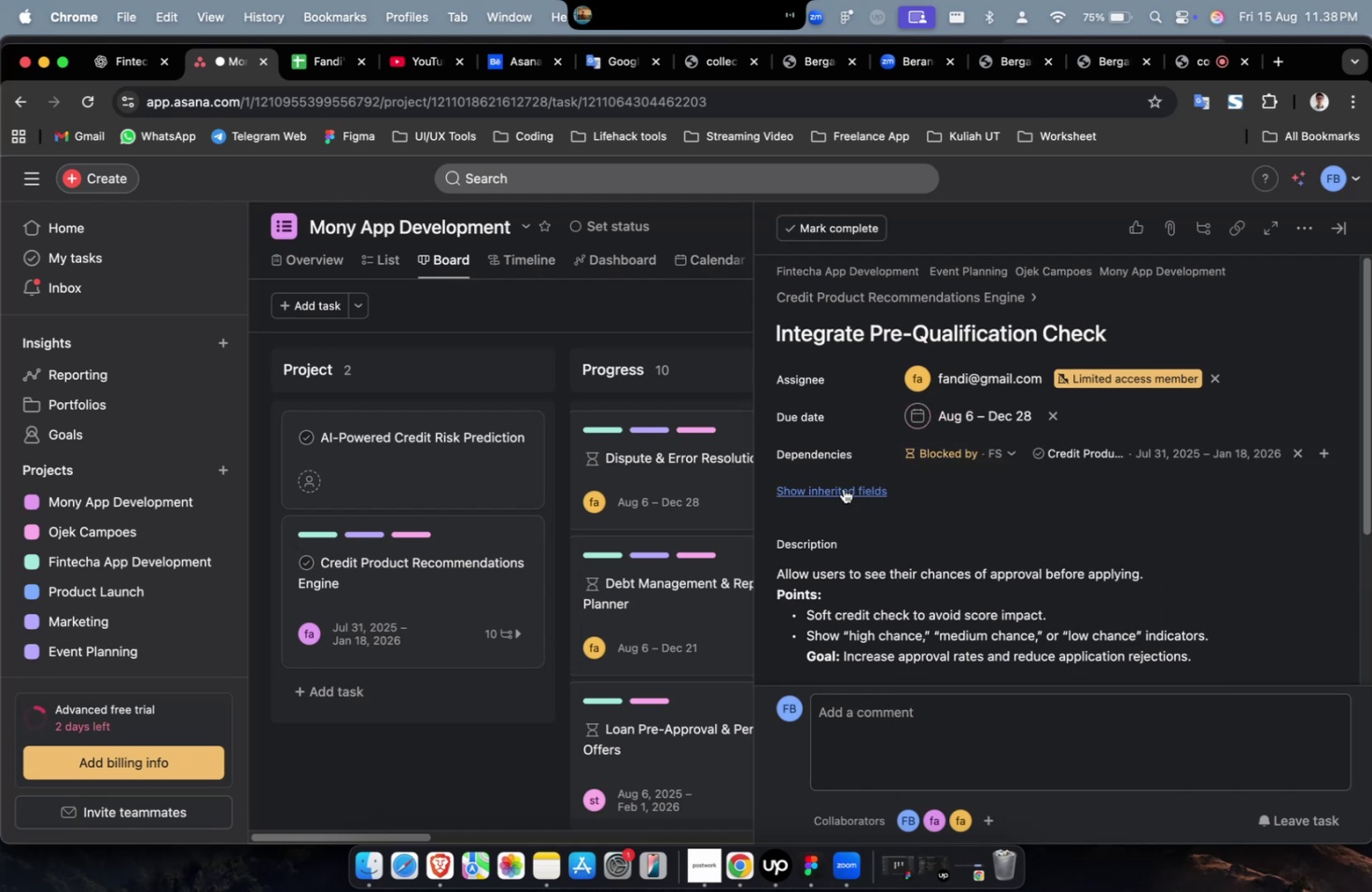 
triple_click([843, 488])
 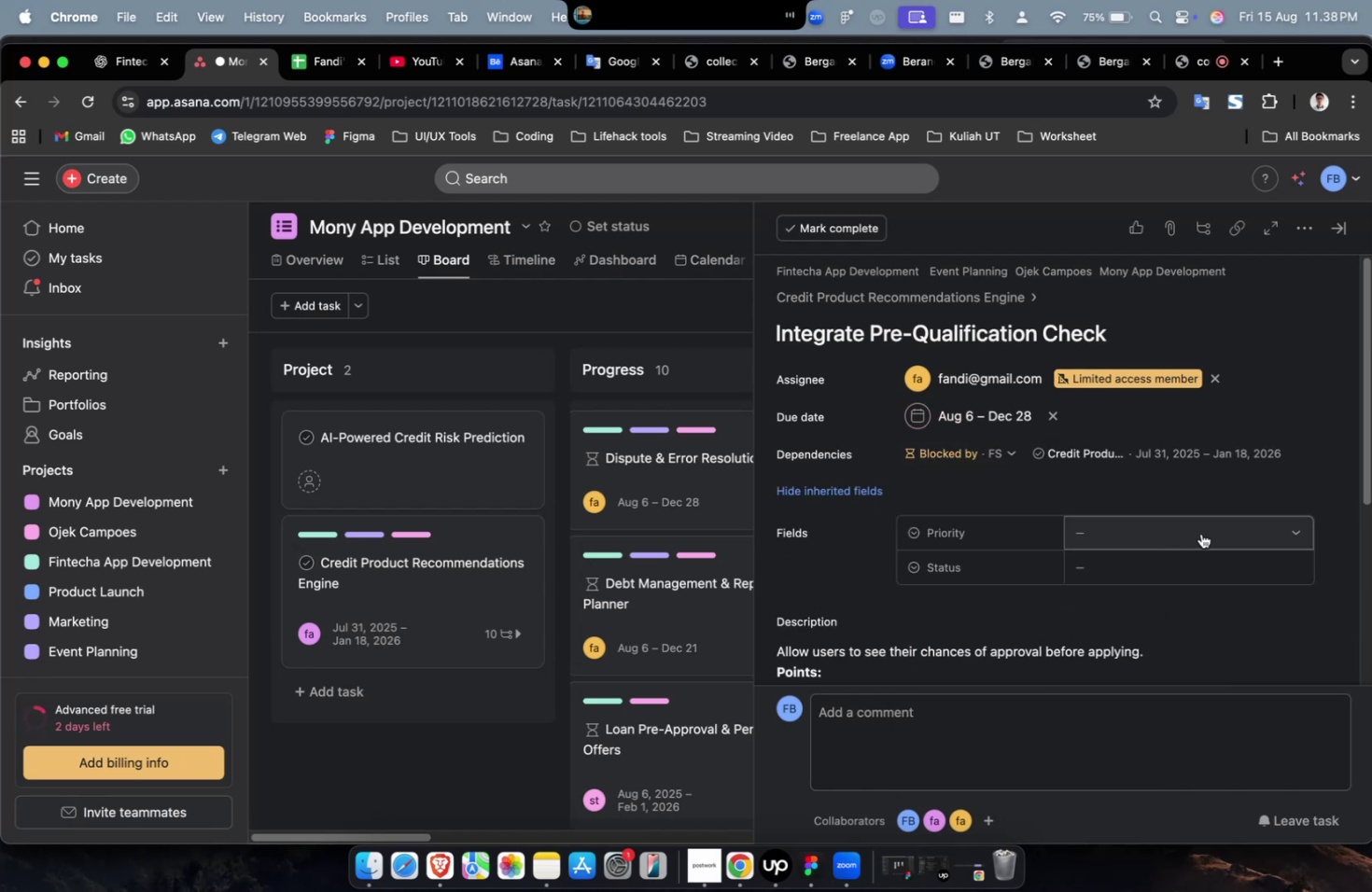 
triple_click([1200, 533])
 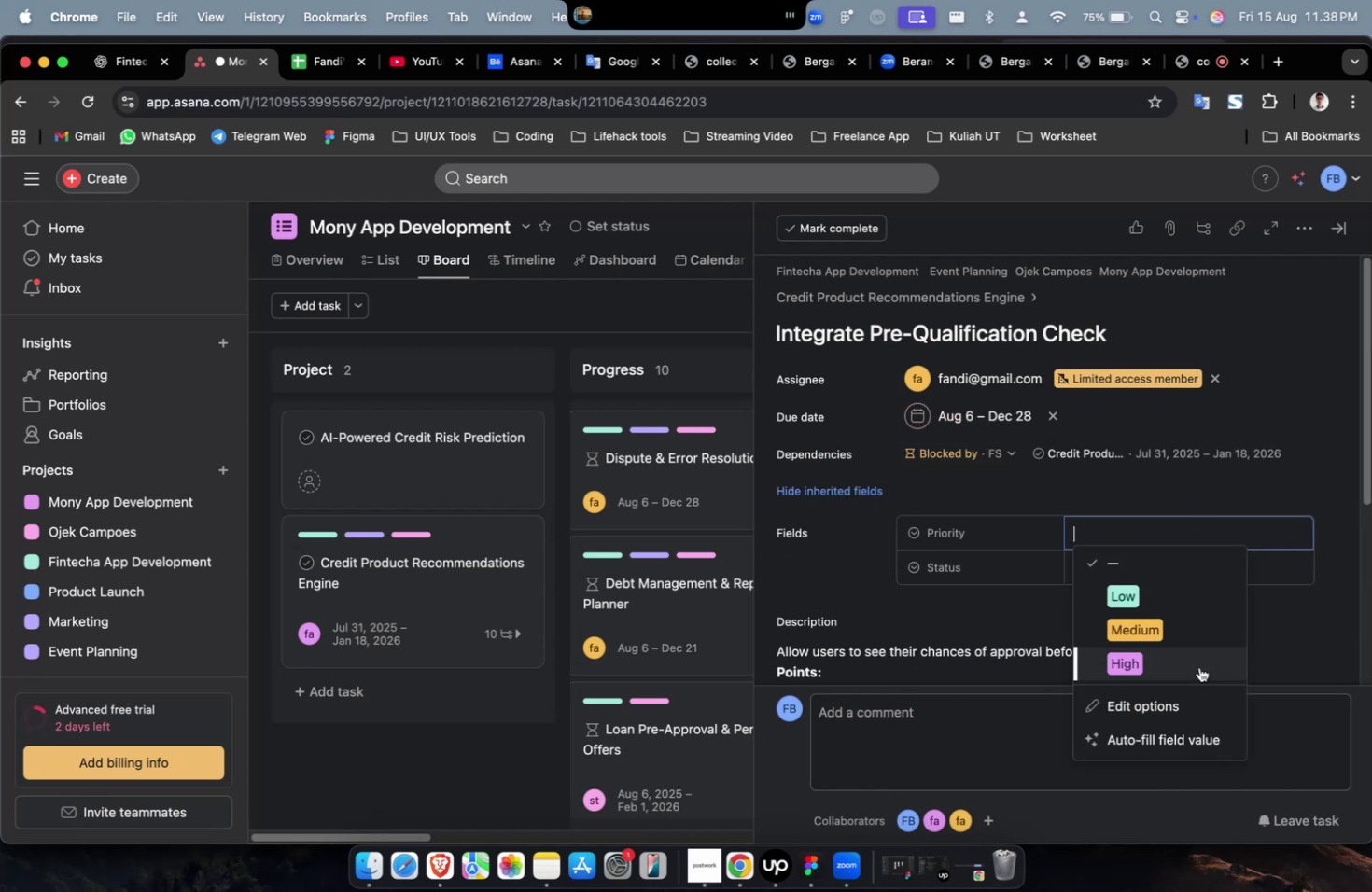 
triple_click([1198, 666])
 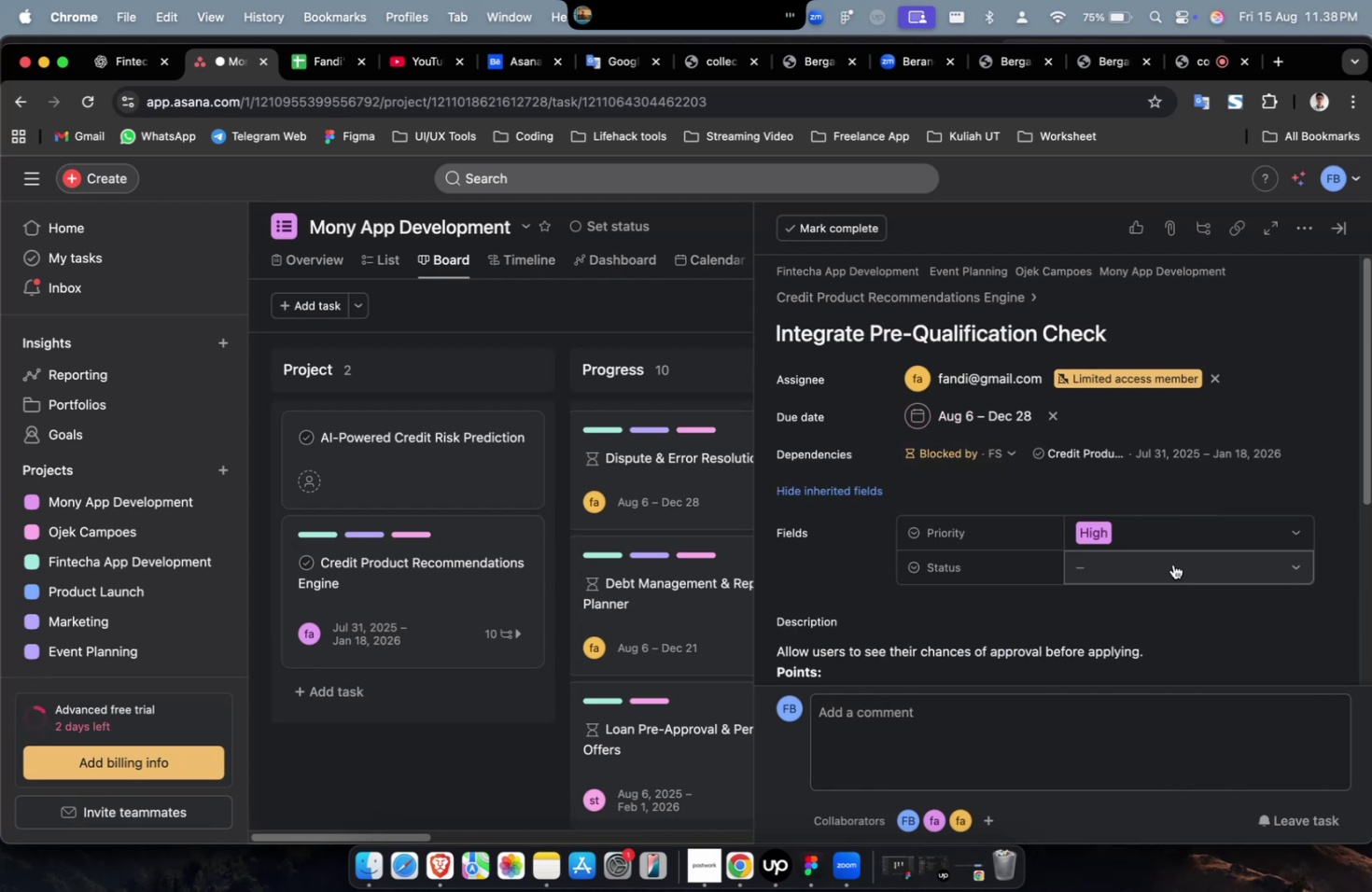 
triple_click([1172, 564])
 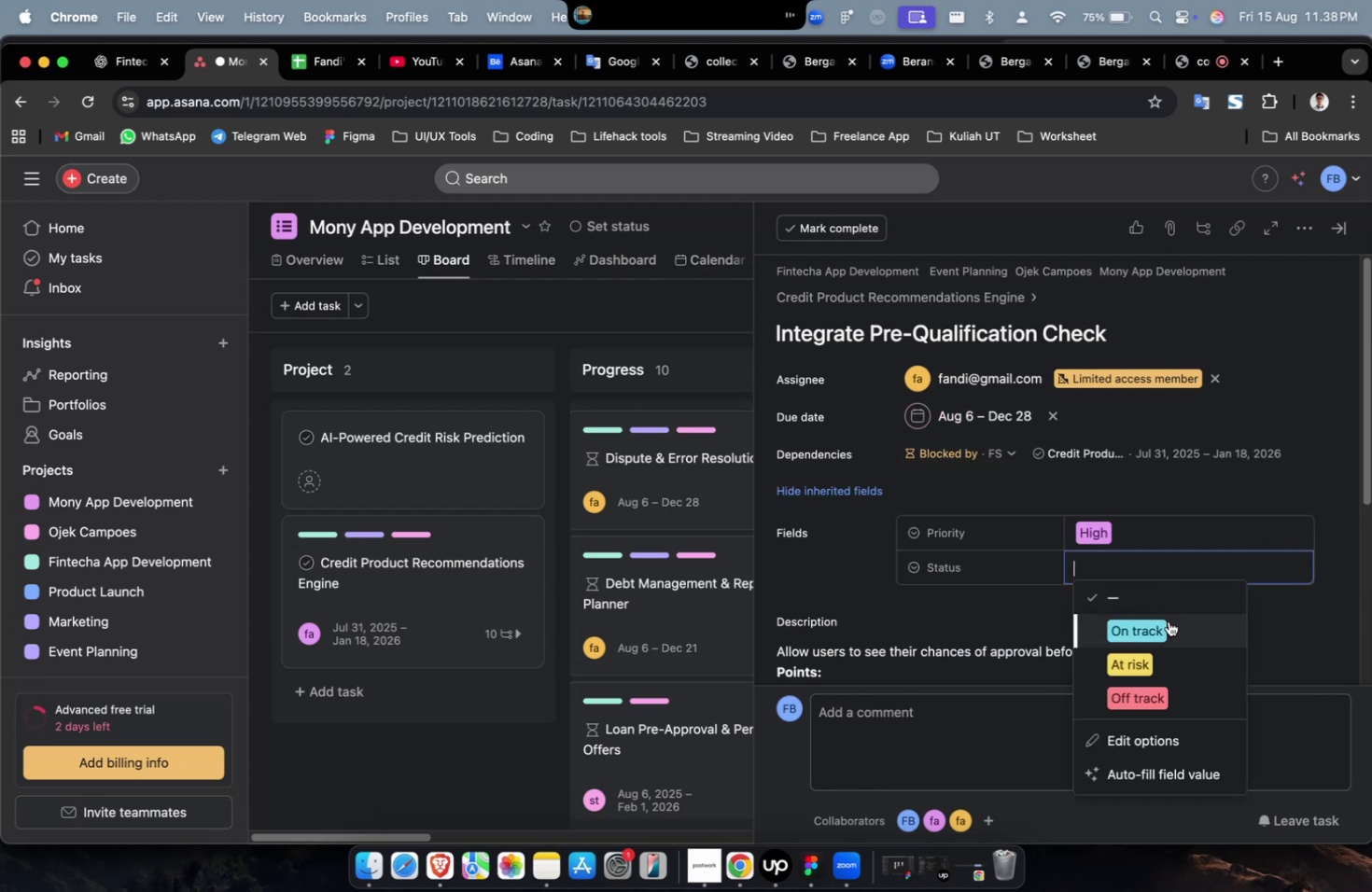 
triple_click([1168, 620])
 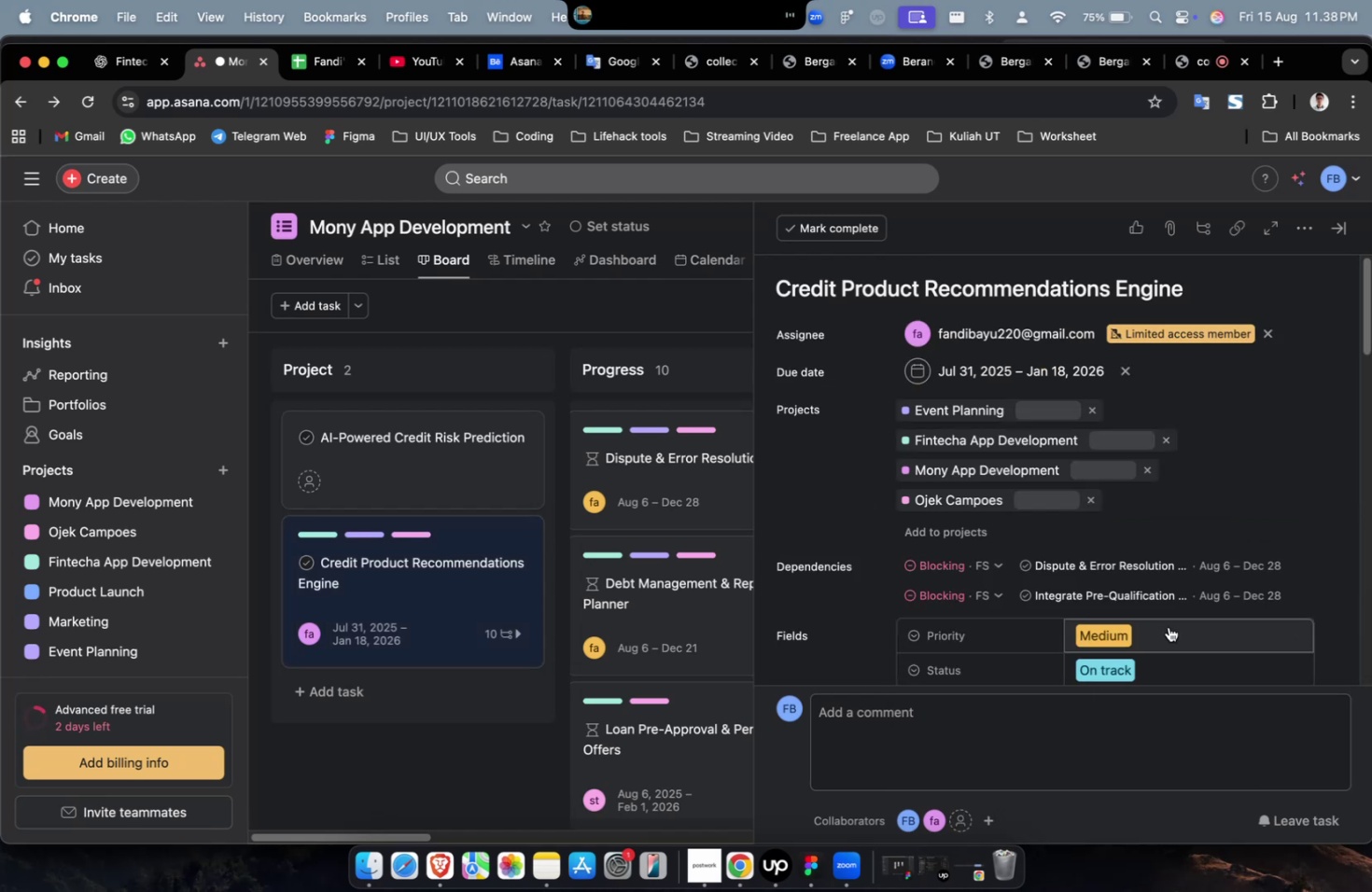 
scroll: coordinate [1179, 639], scroll_direction: down, amount: 30.0
 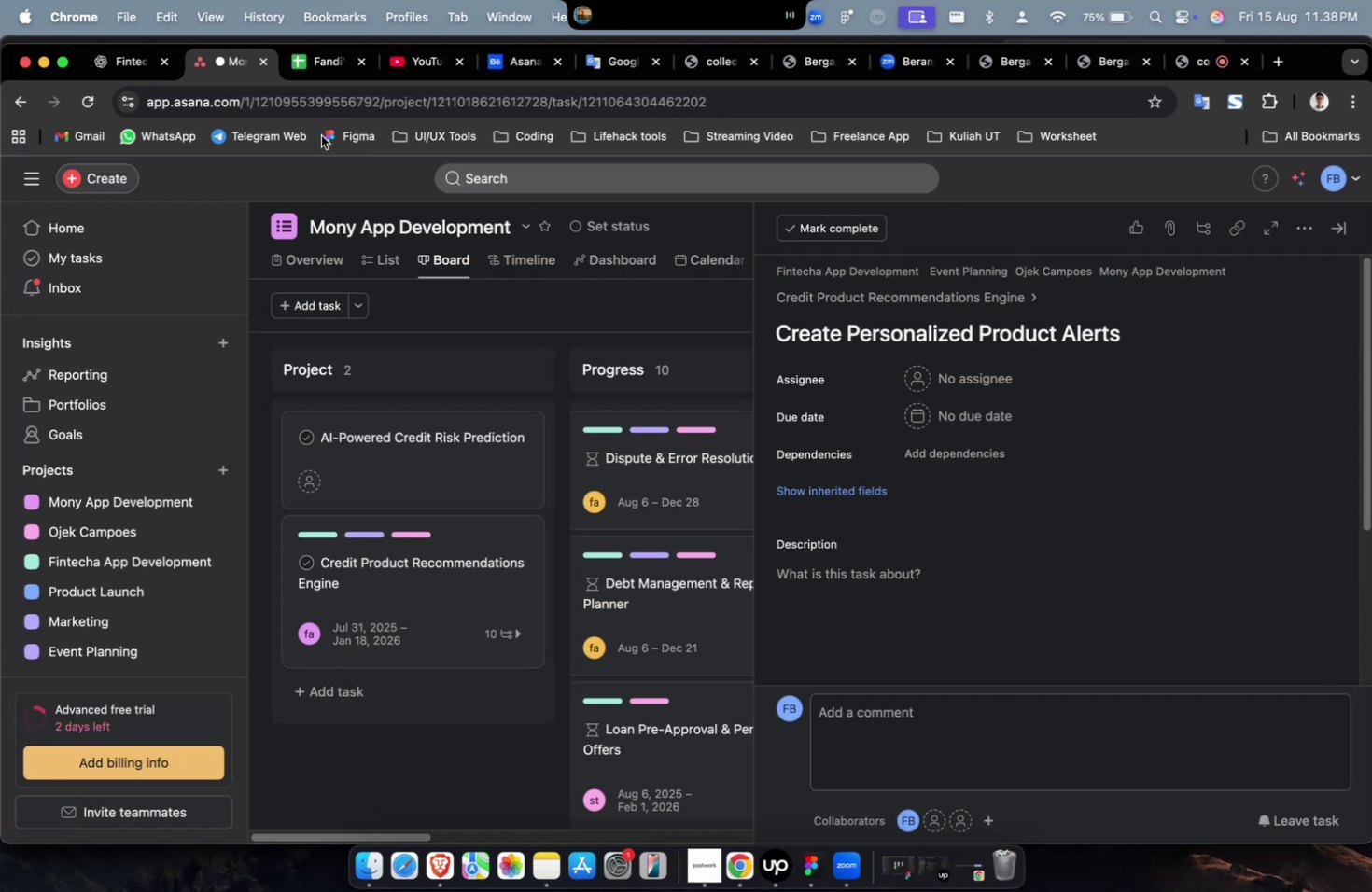 
left_click([116, 68])
 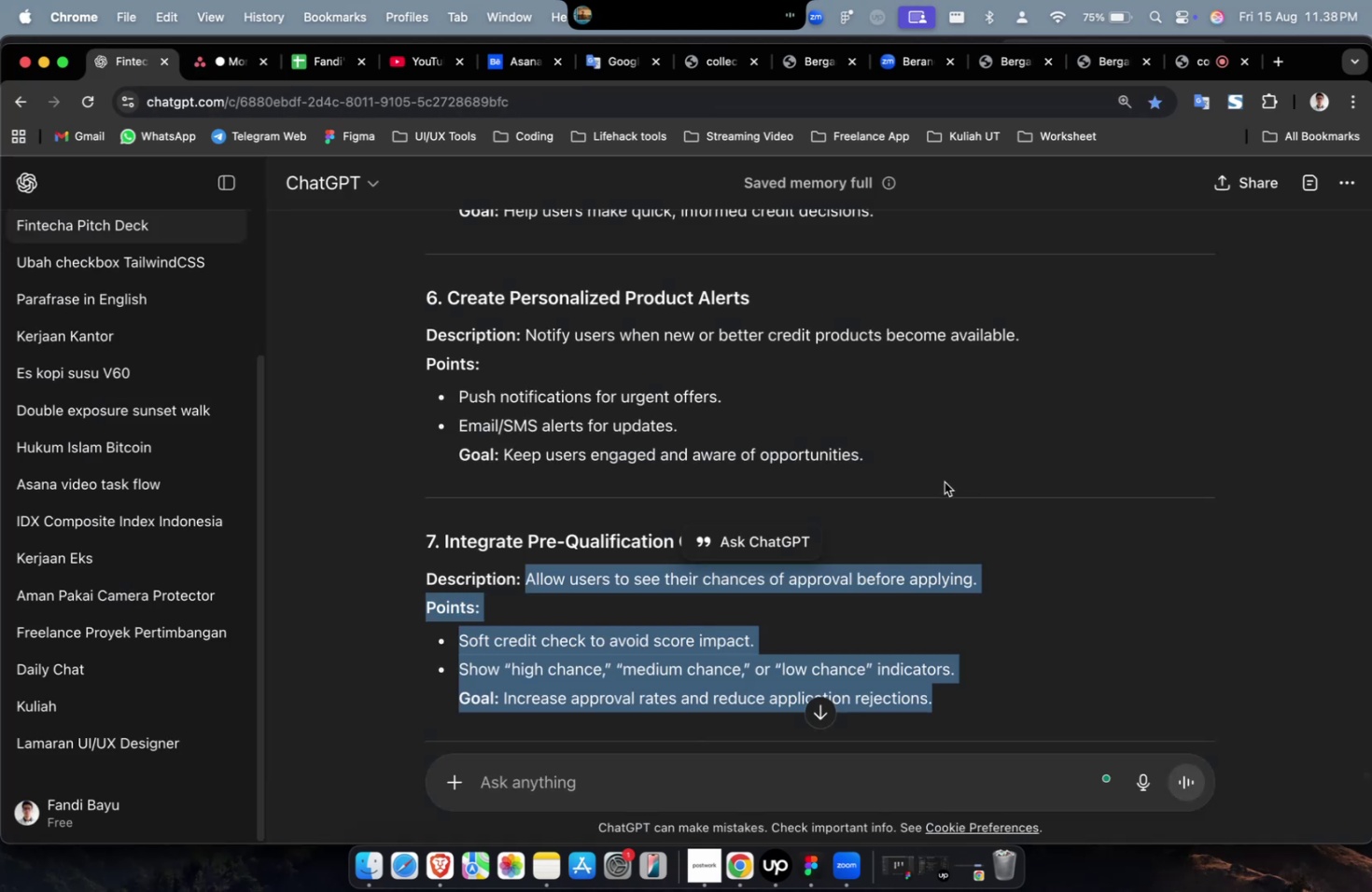 
left_click_drag(start_coordinate=[903, 470], to_coordinate=[525, 339])
 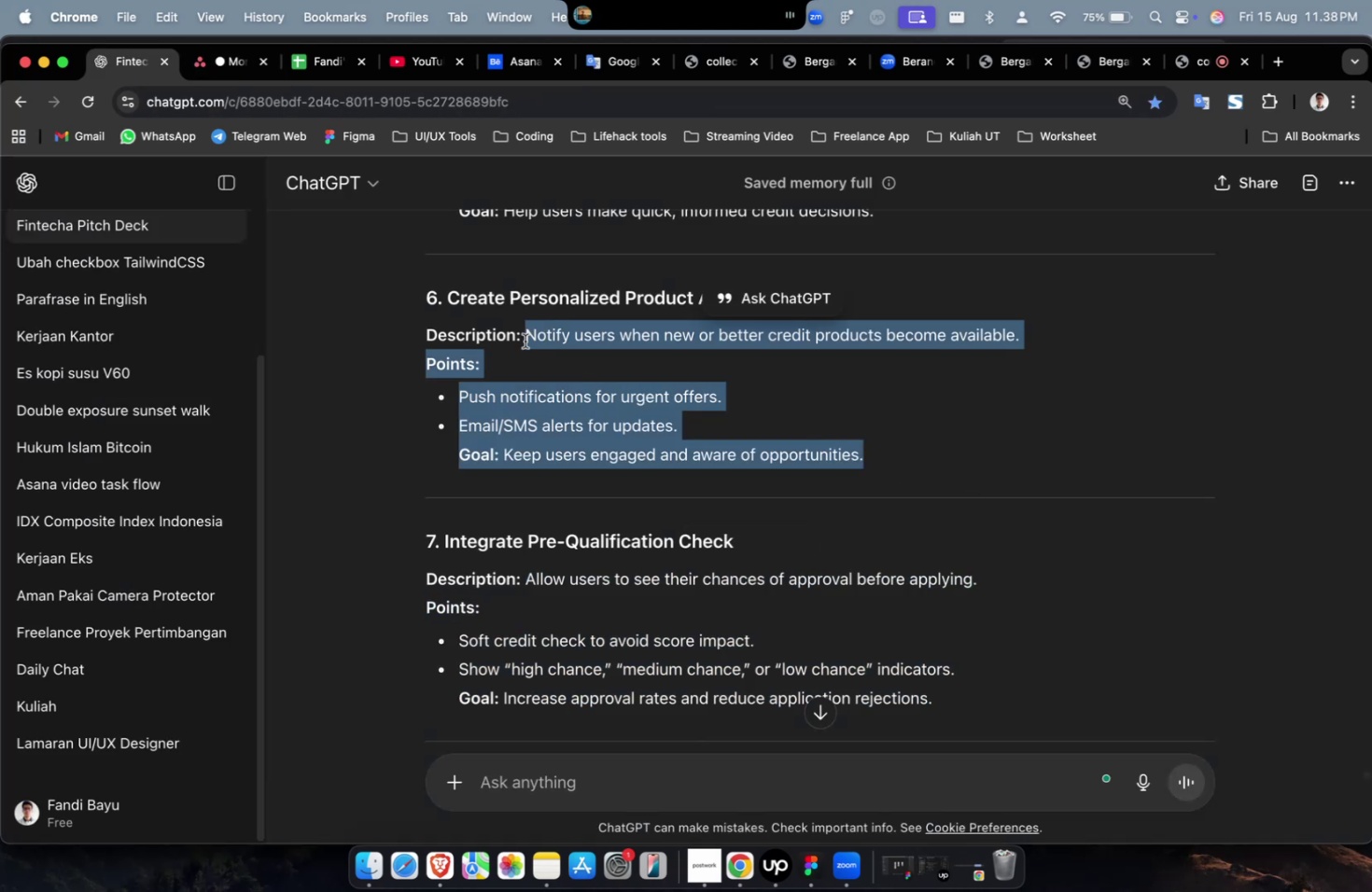 
key(Meta+C)
 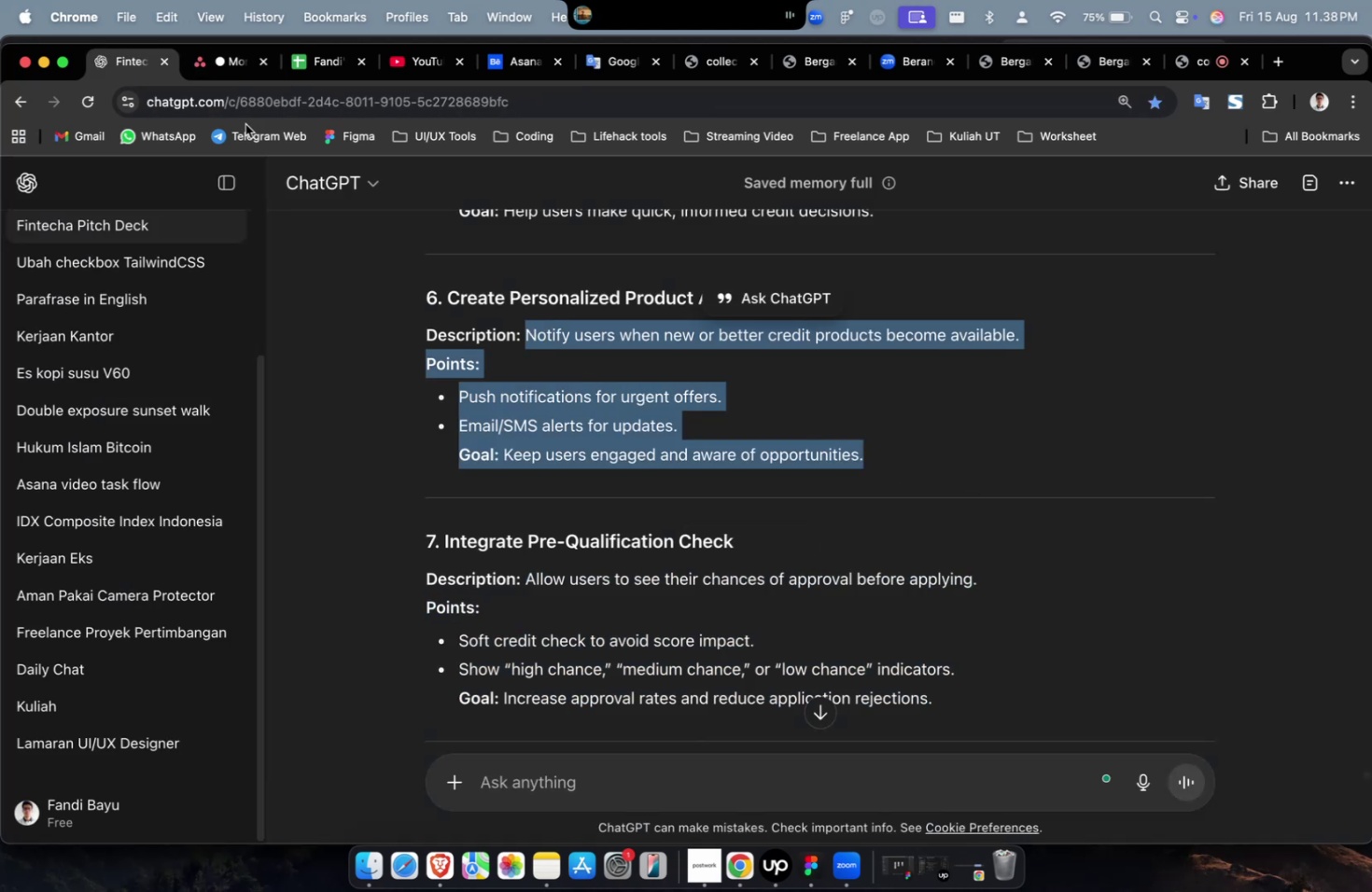 
key(Meta+C)
 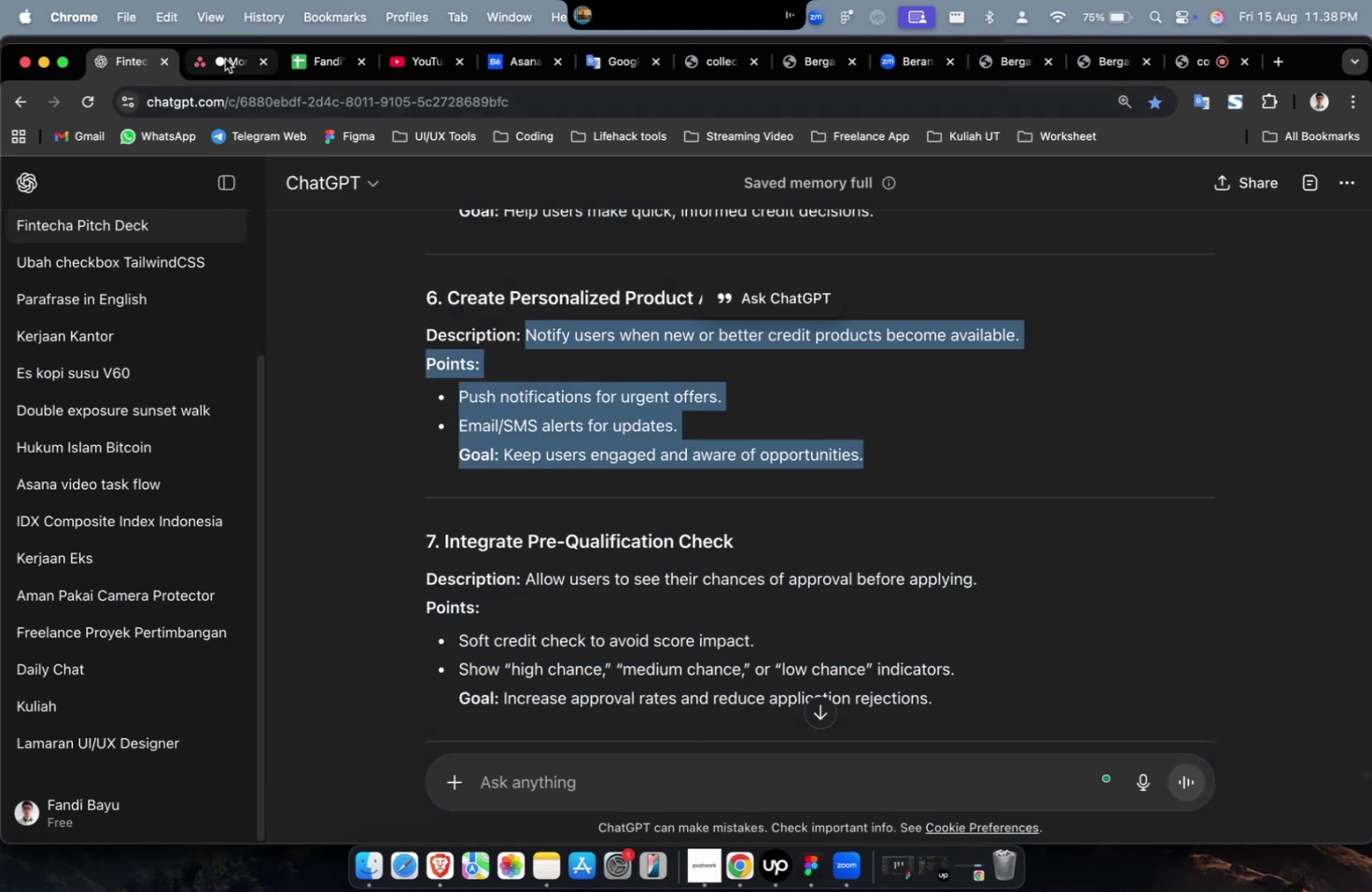 
left_click([225, 59])
 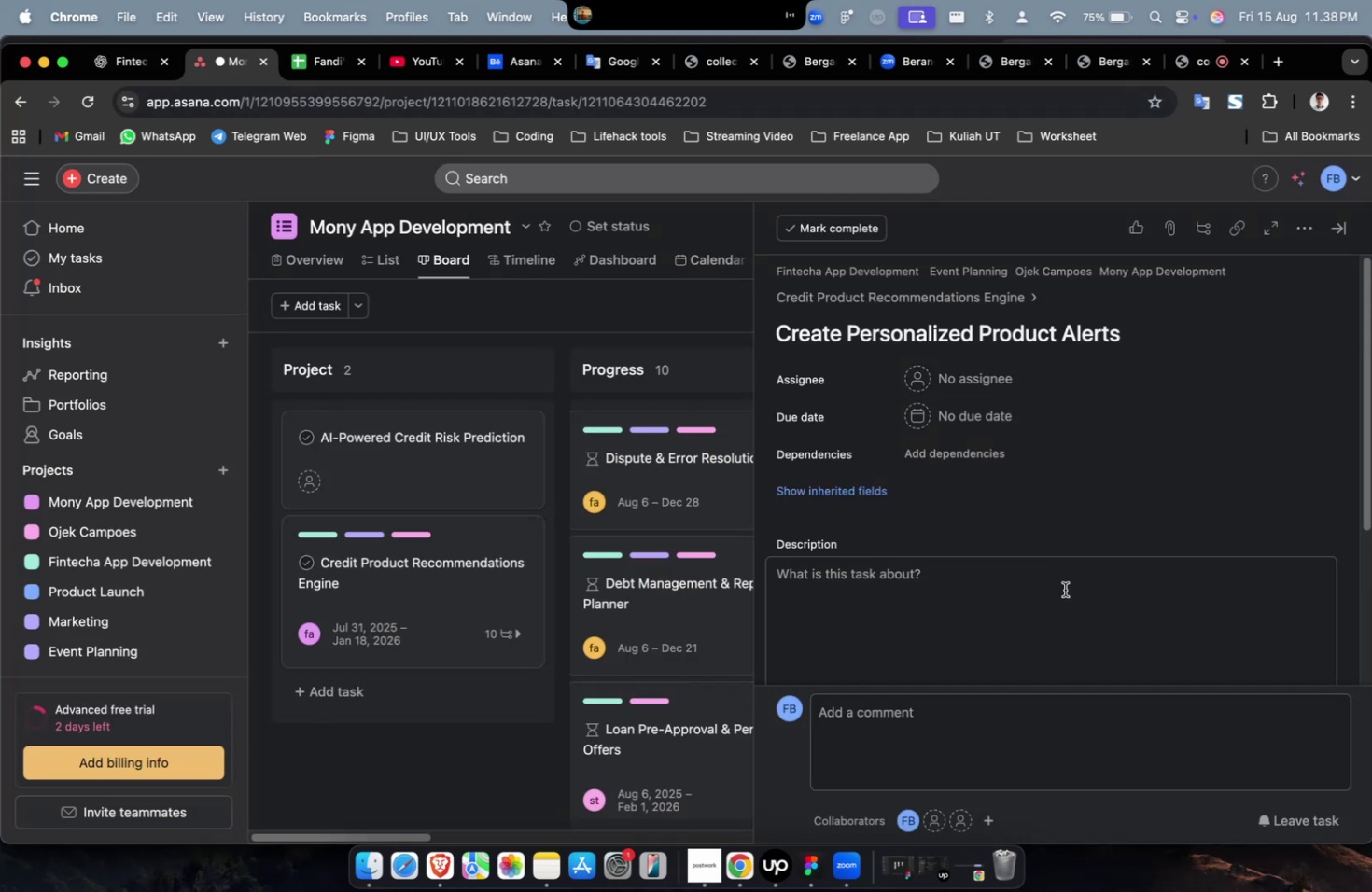 
double_click([1063, 590])
 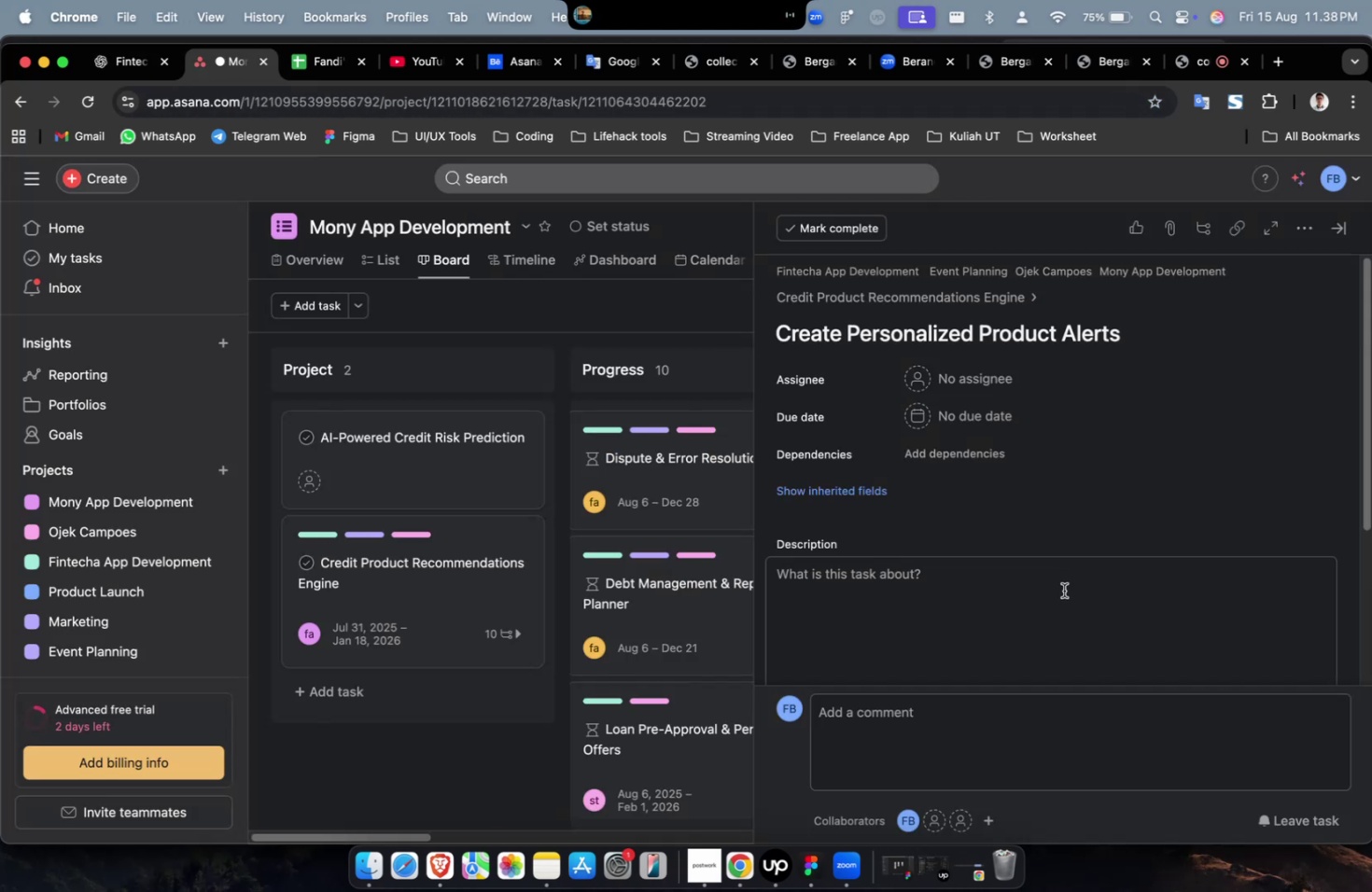 
key(Meta+V)
 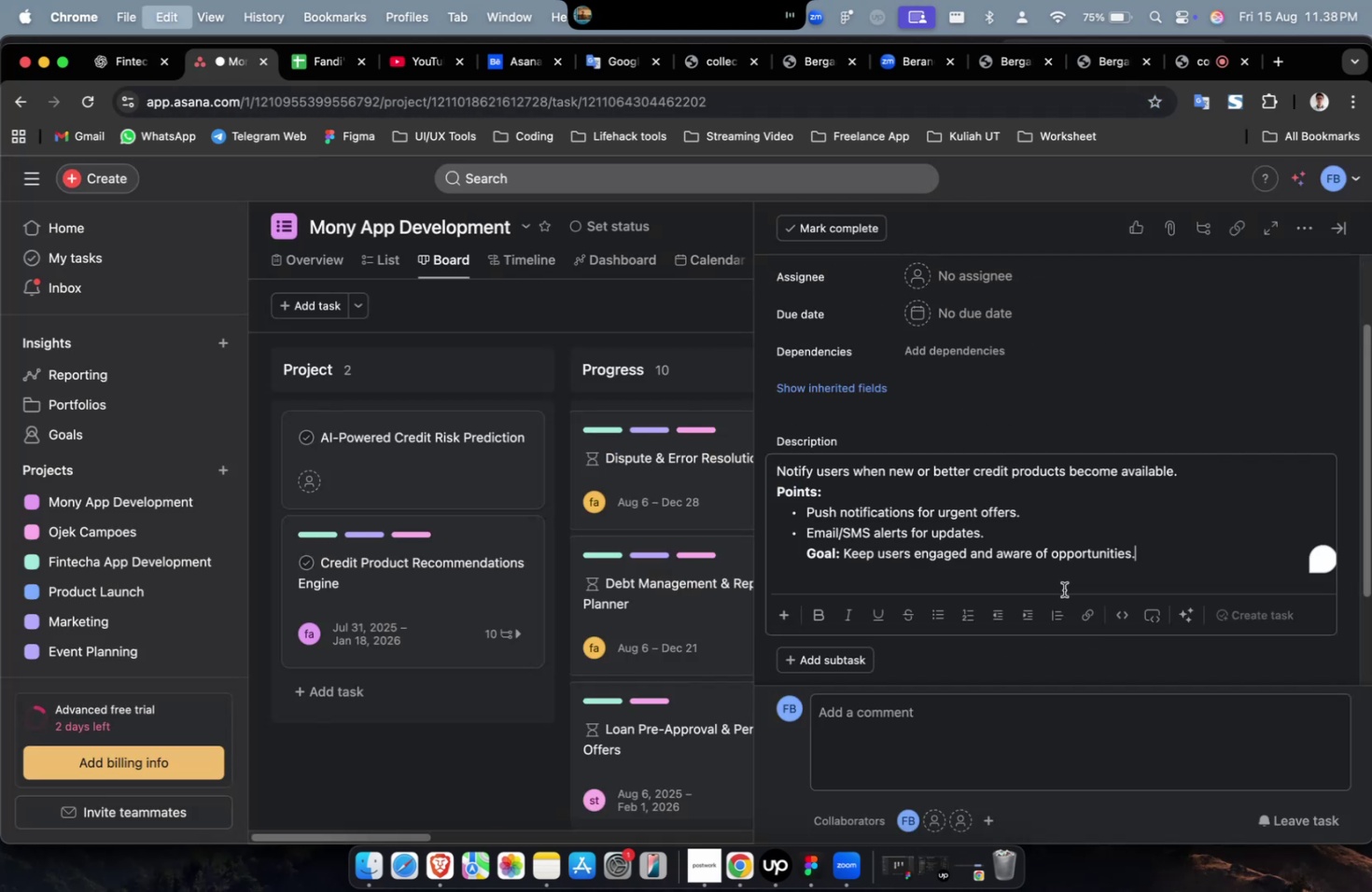 
scroll: coordinate [1063, 589], scroll_direction: up, amount: 7.0
 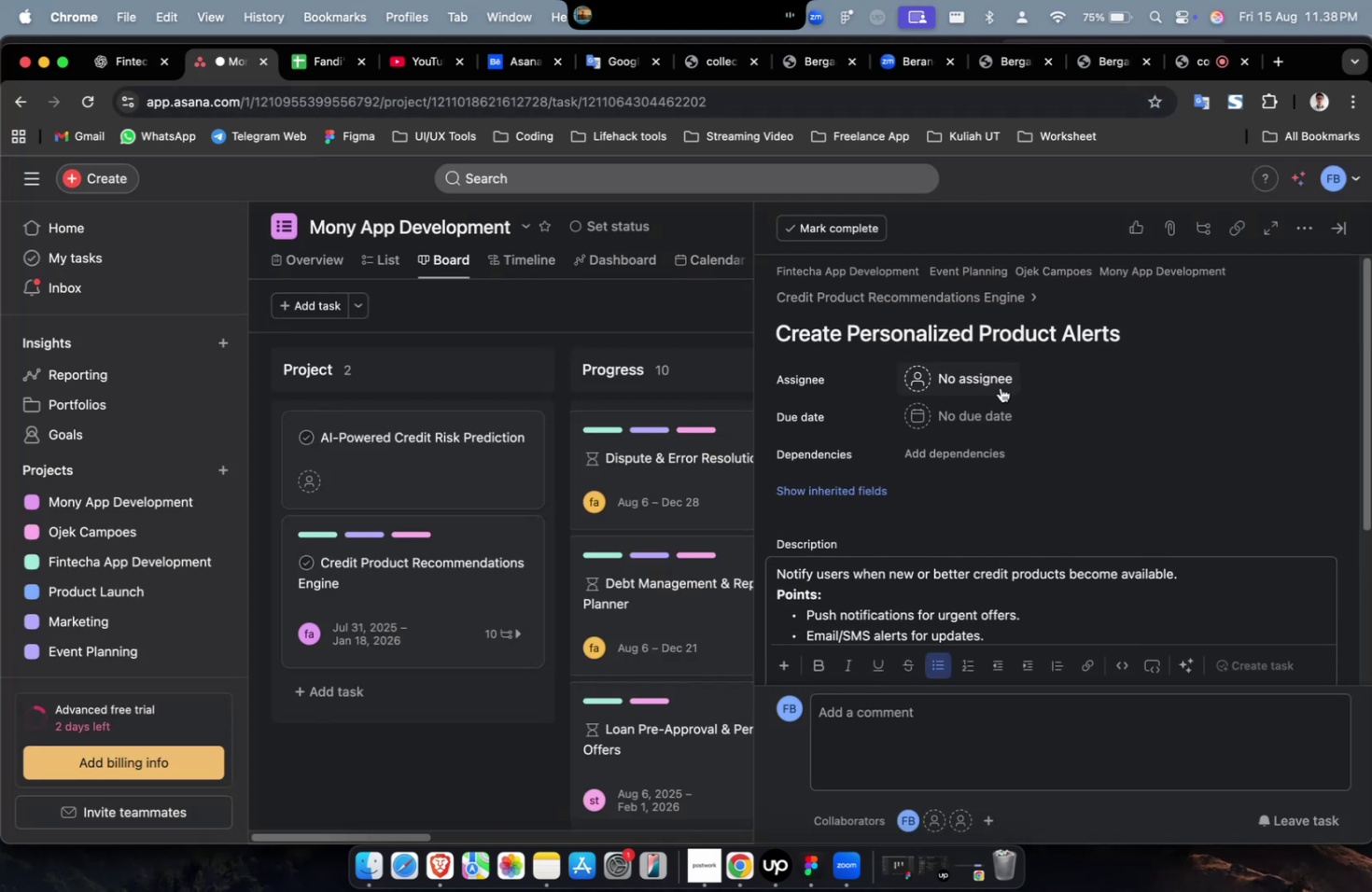 
left_click([1000, 387])
 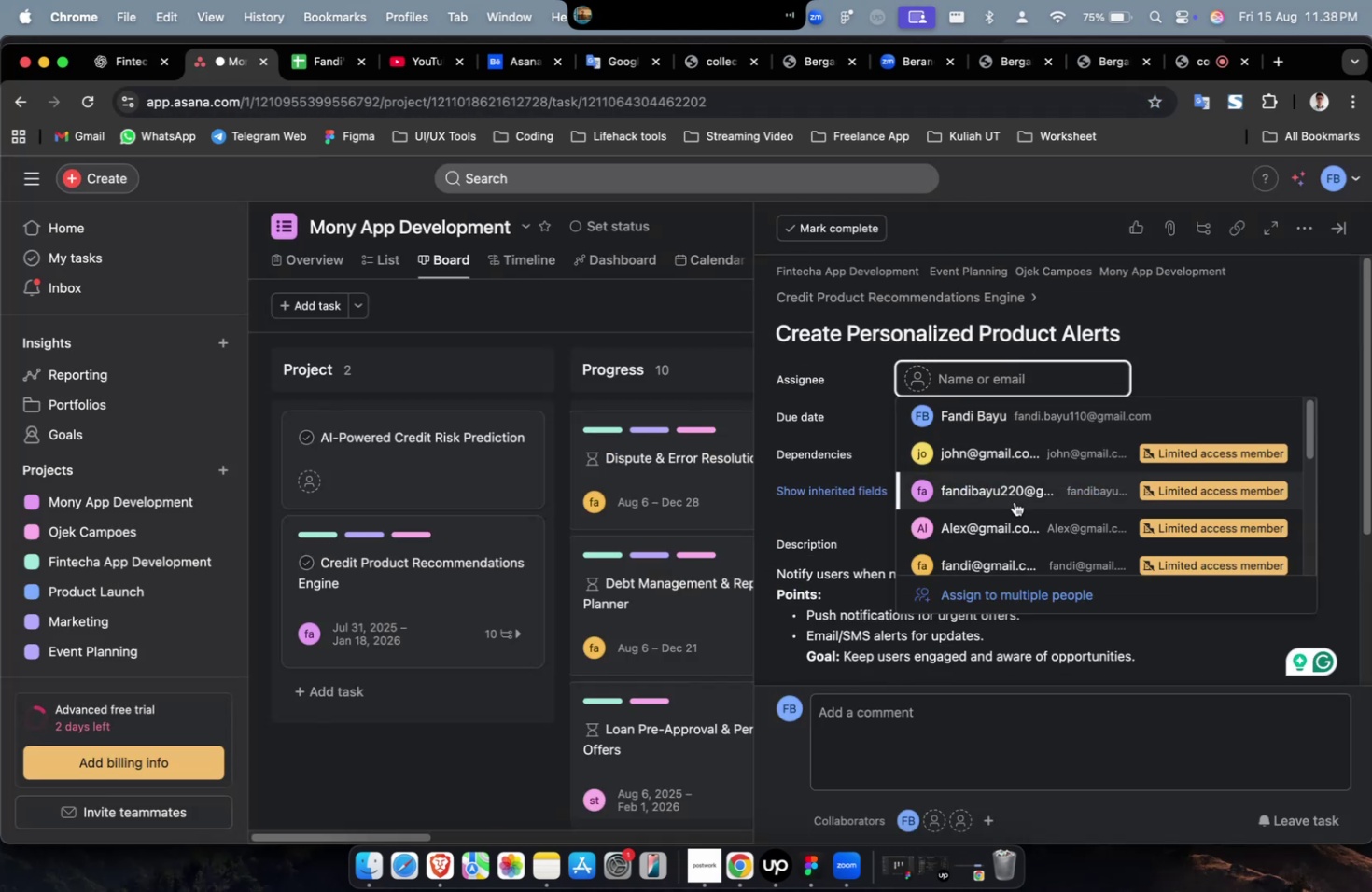 
double_click([1014, 505])
 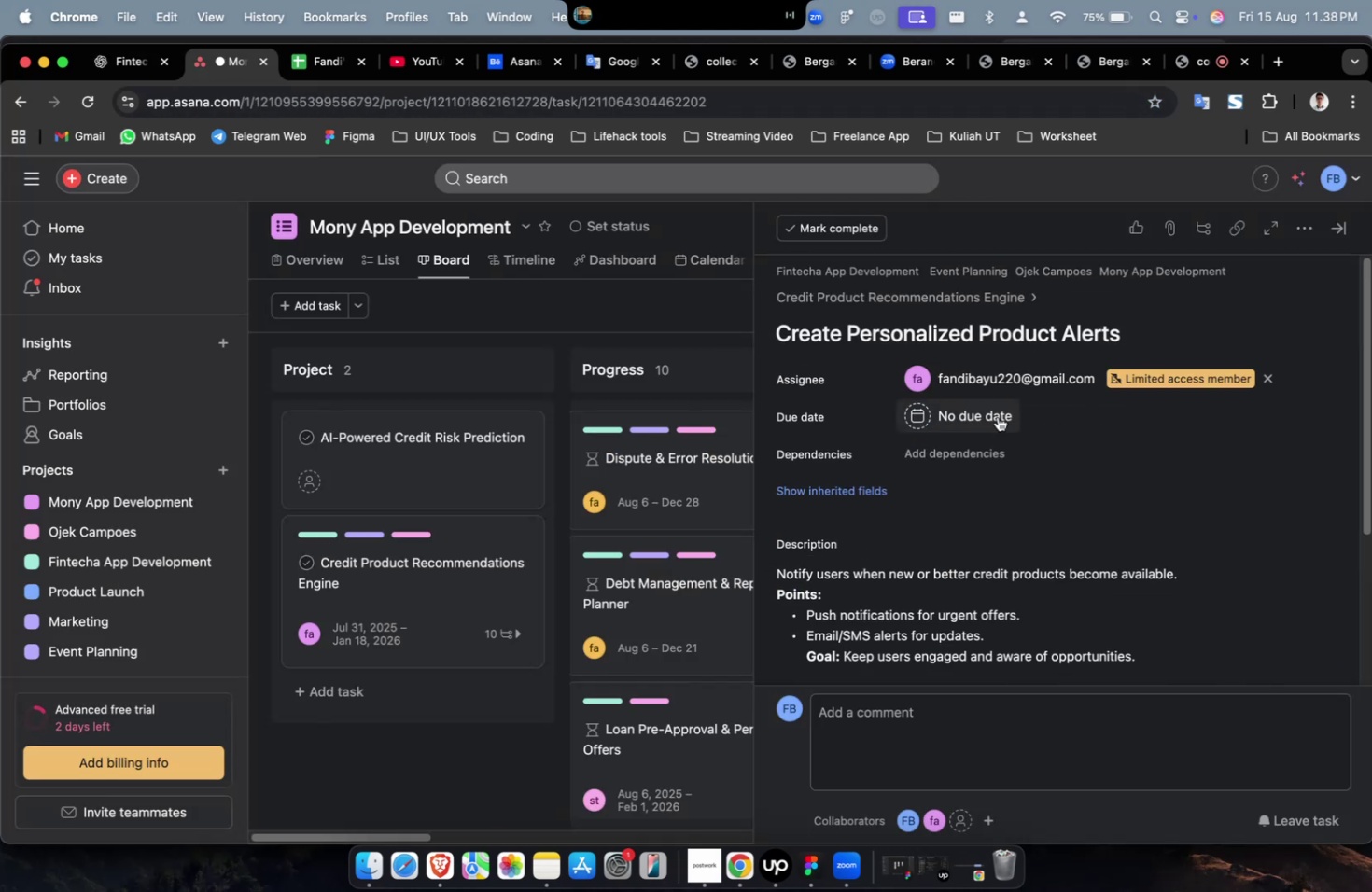 
triple_click([997, 416])
 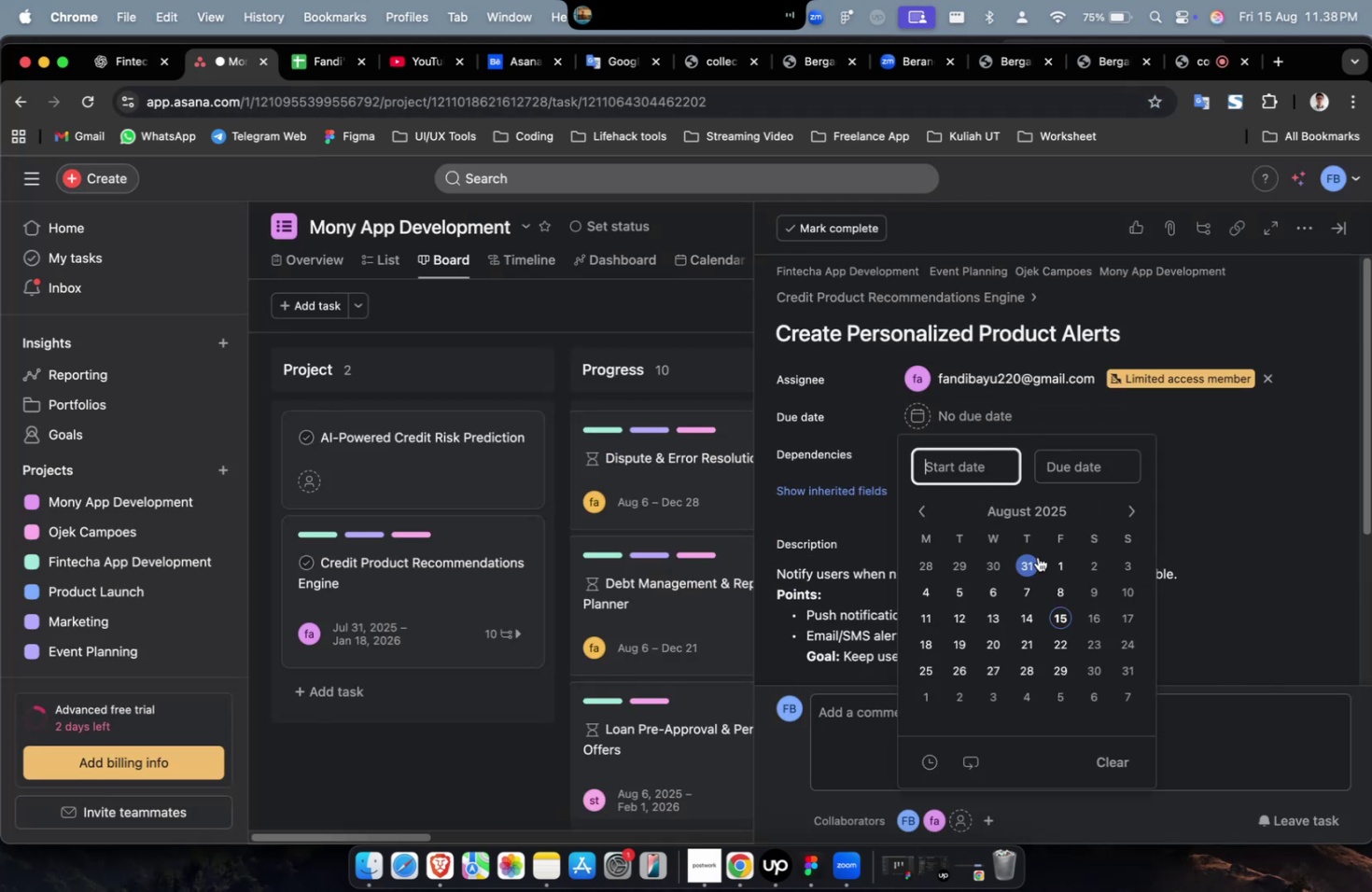 
triple_click([1037, 557])
 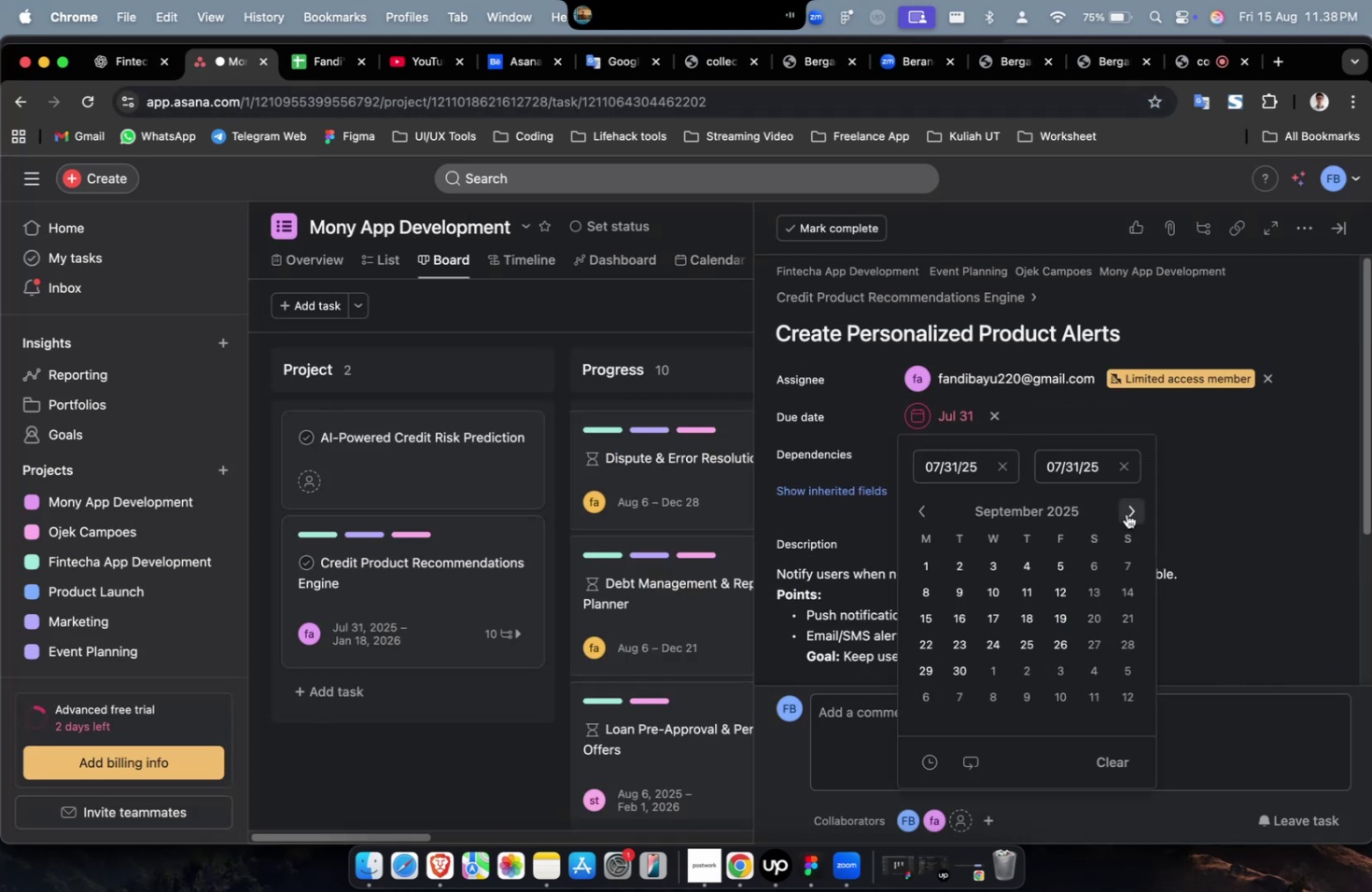 
triple_click([1126, 513])
 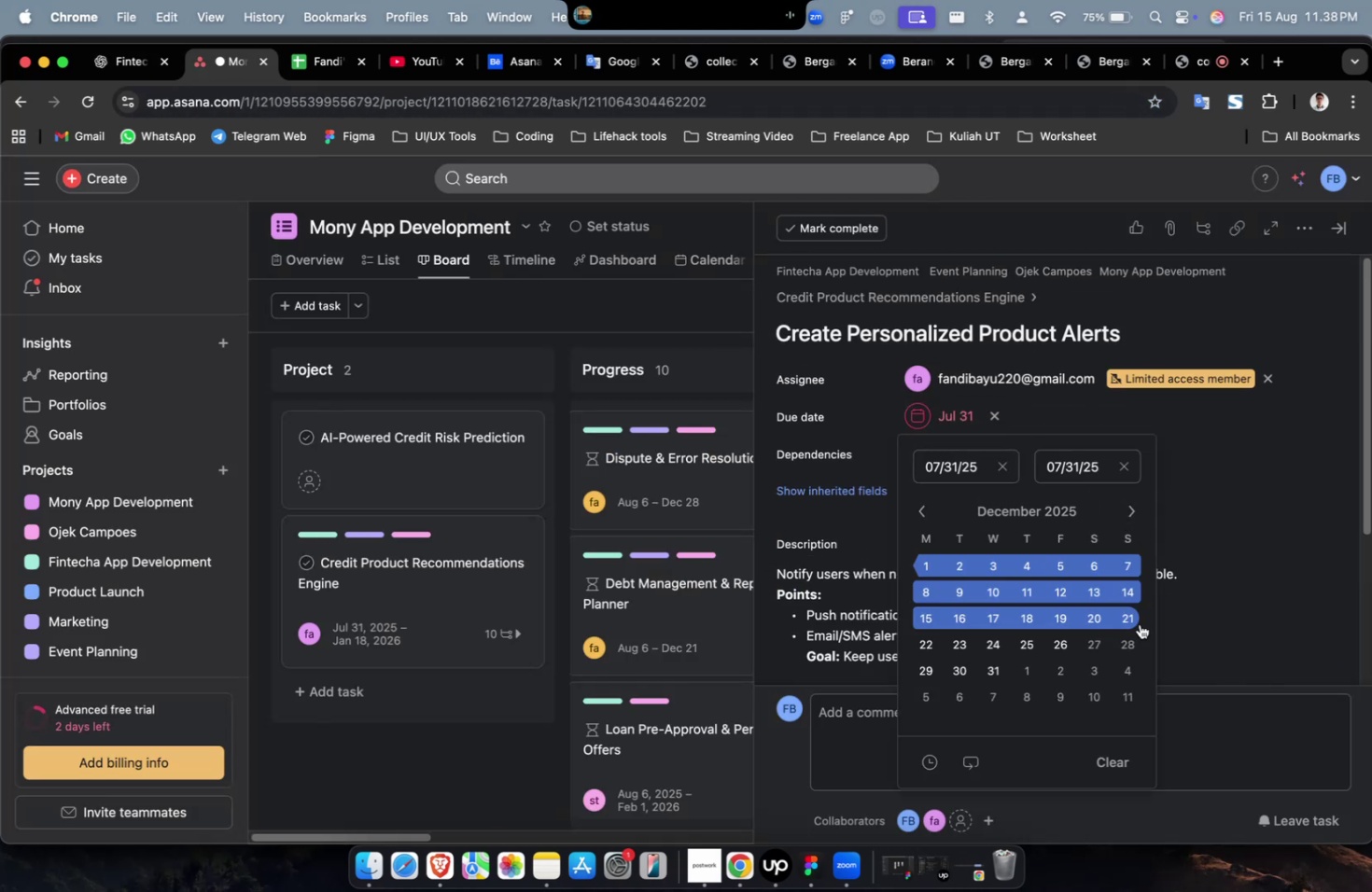 
triple_click([1135, 620])
 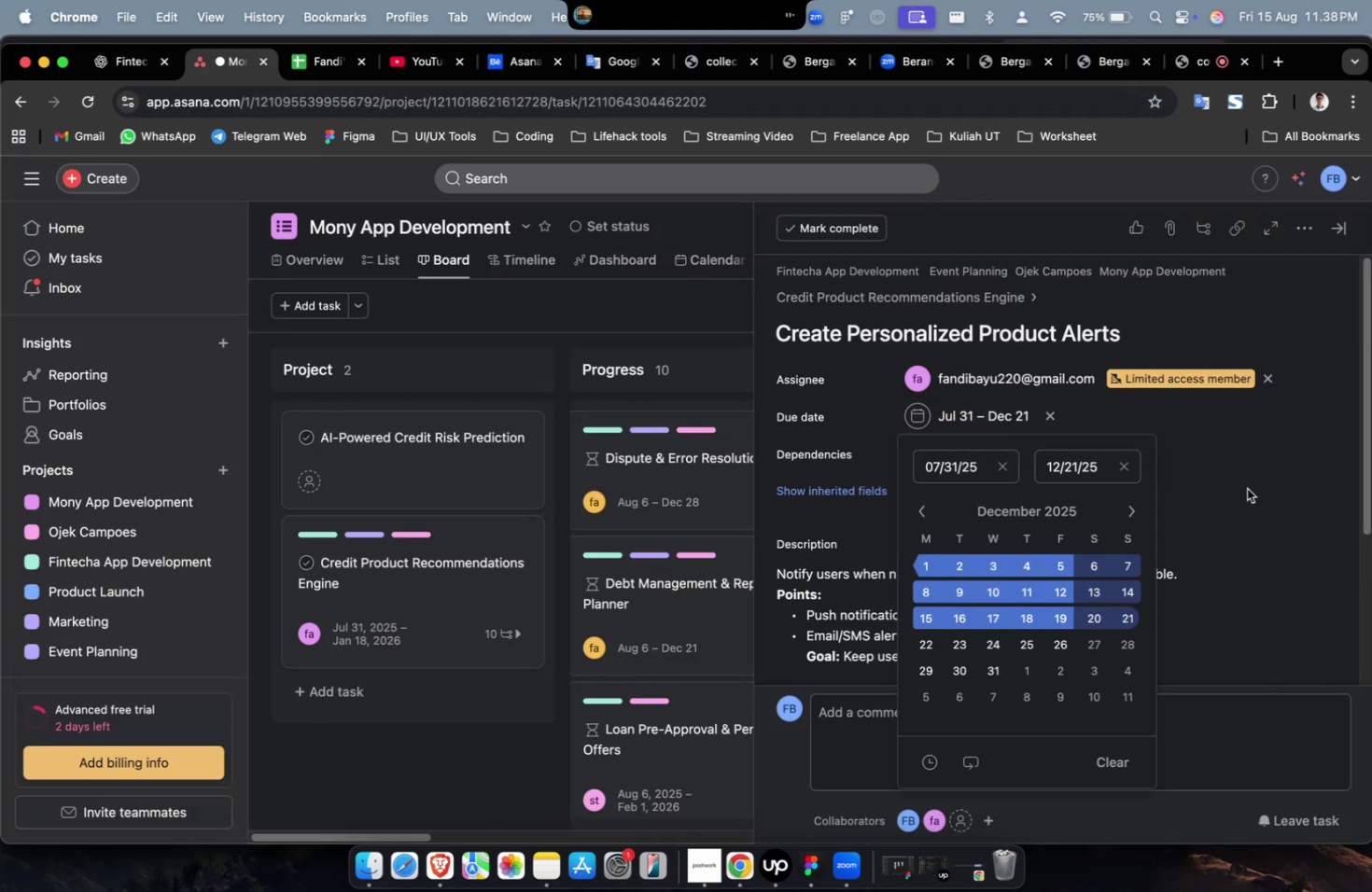 
left_click_drag(start_coordinate=[1246, 488], to_coordinate=[1239, 489])
 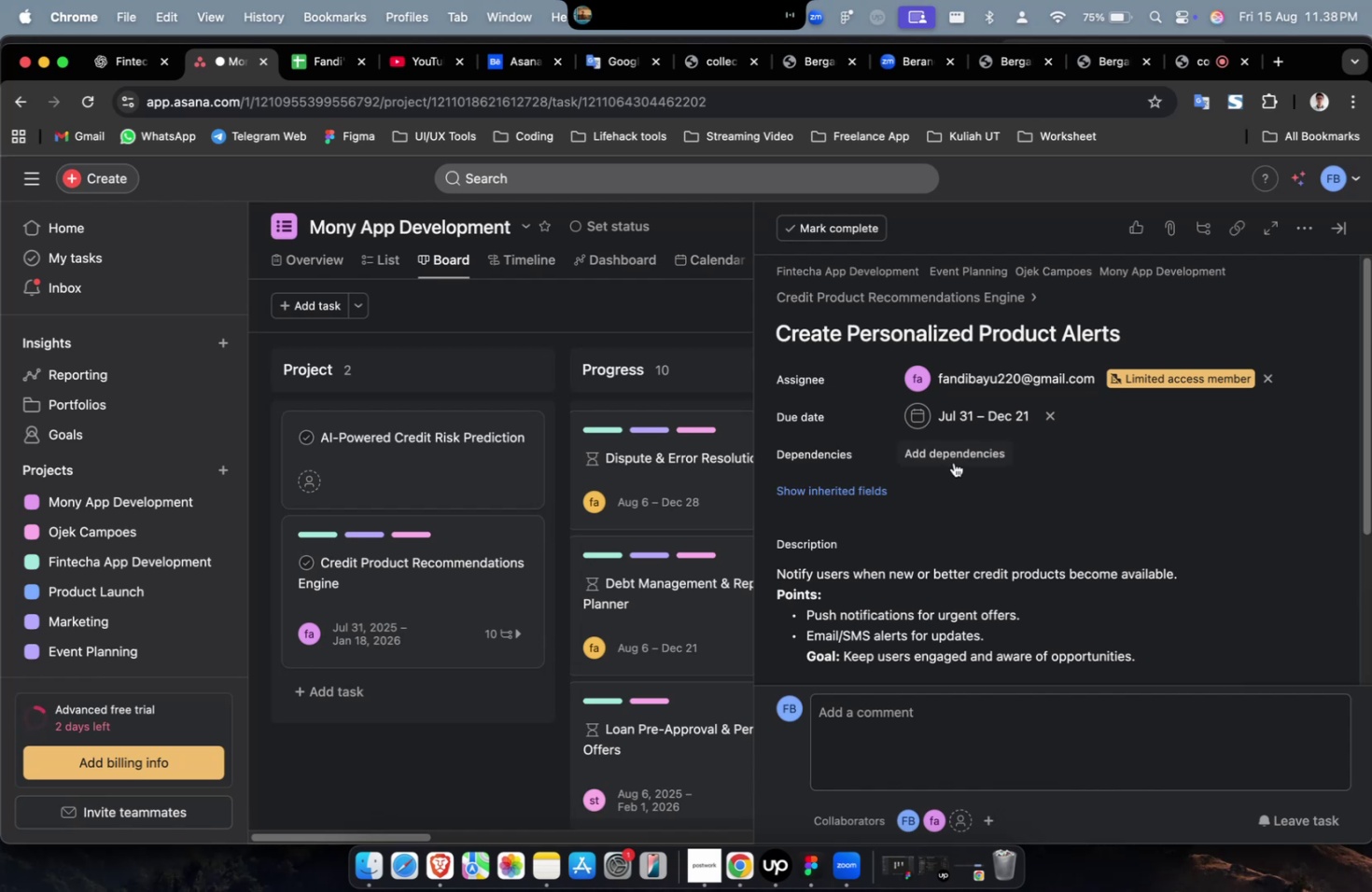 
triple_click([953, 462])
 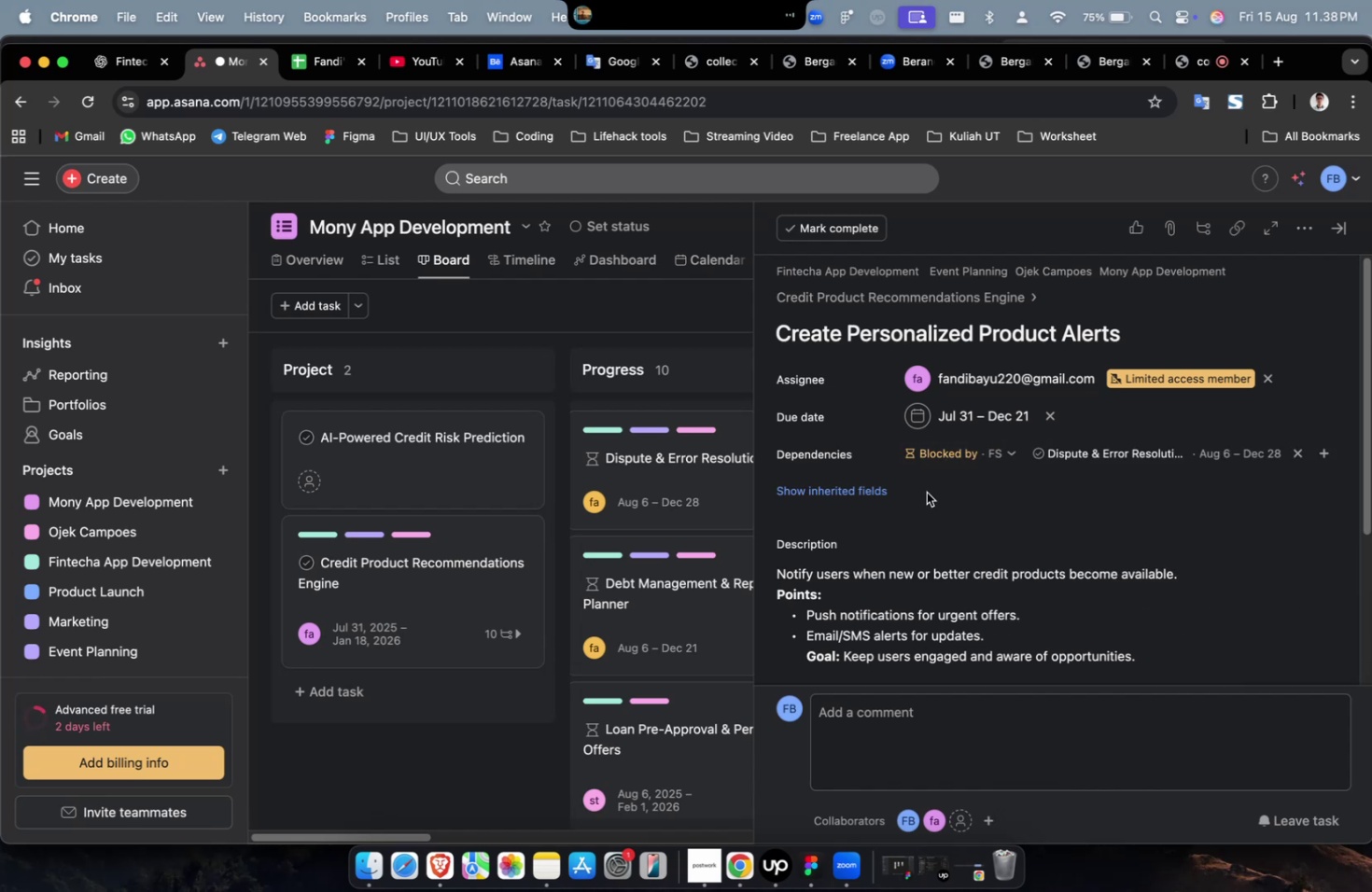 
triple_click([844, 484])
 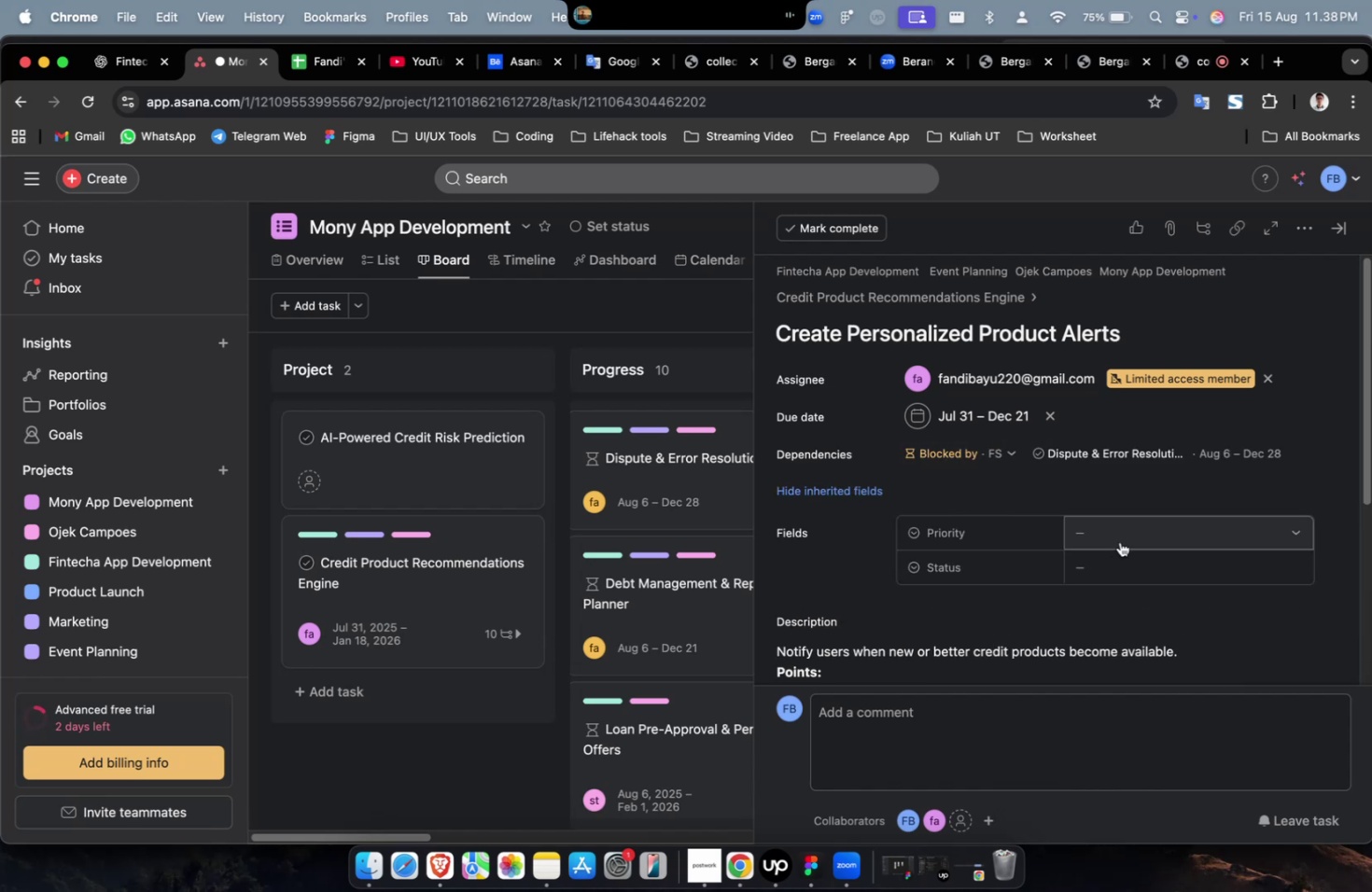 
triple_click([1120, 541])
 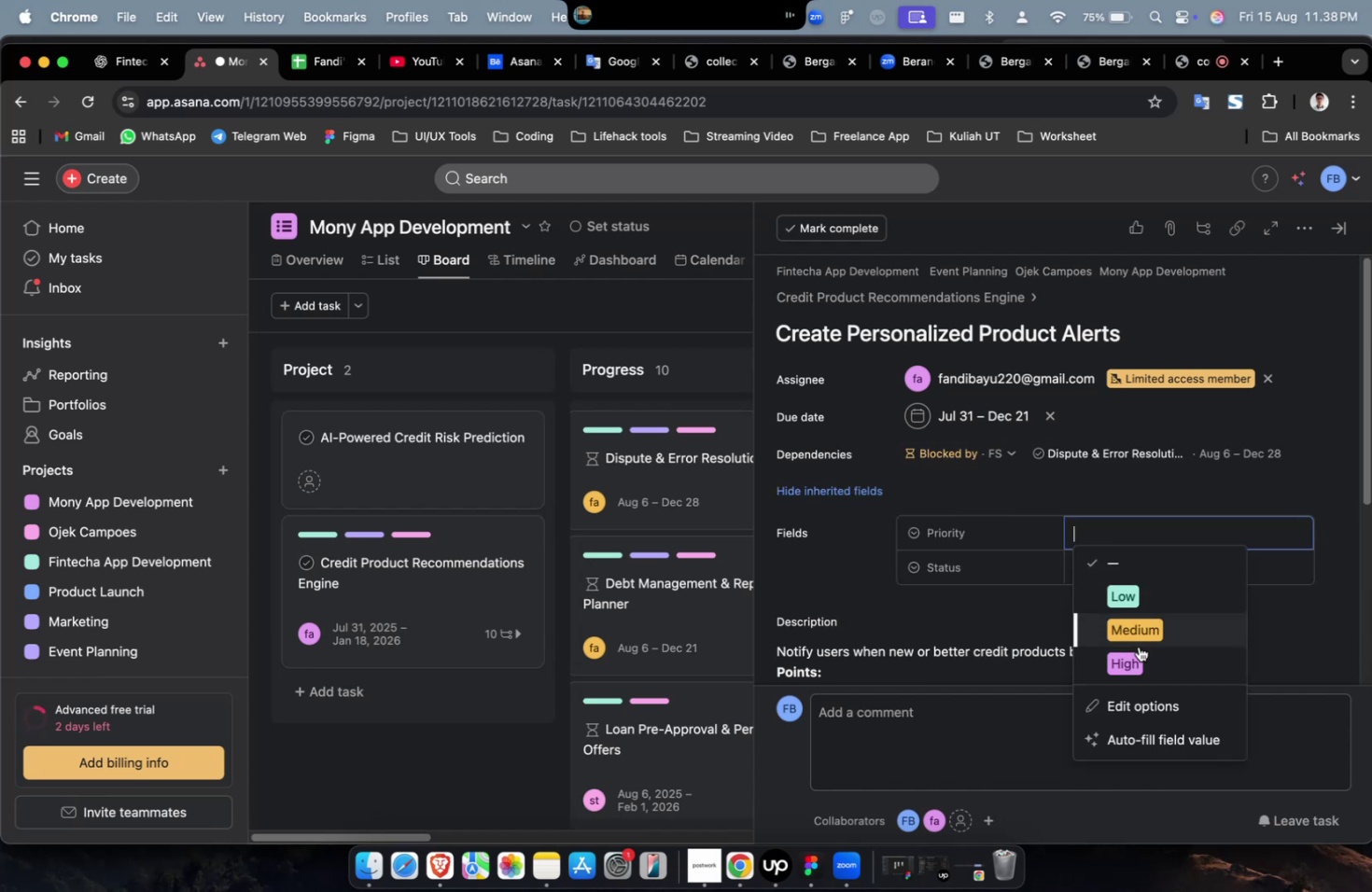 
triple_click([1138, 646])
 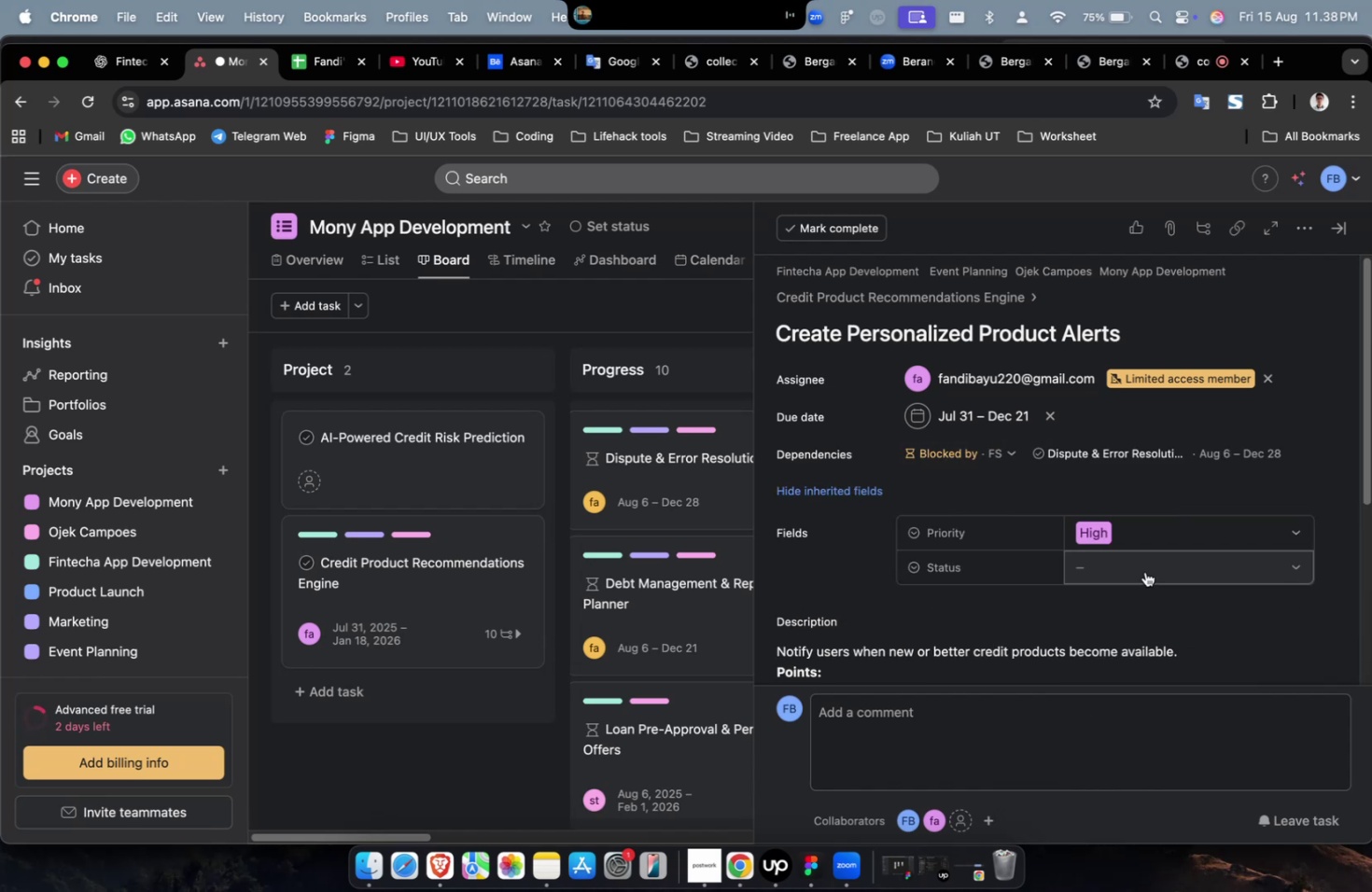 
triple_click([1144, 571])
 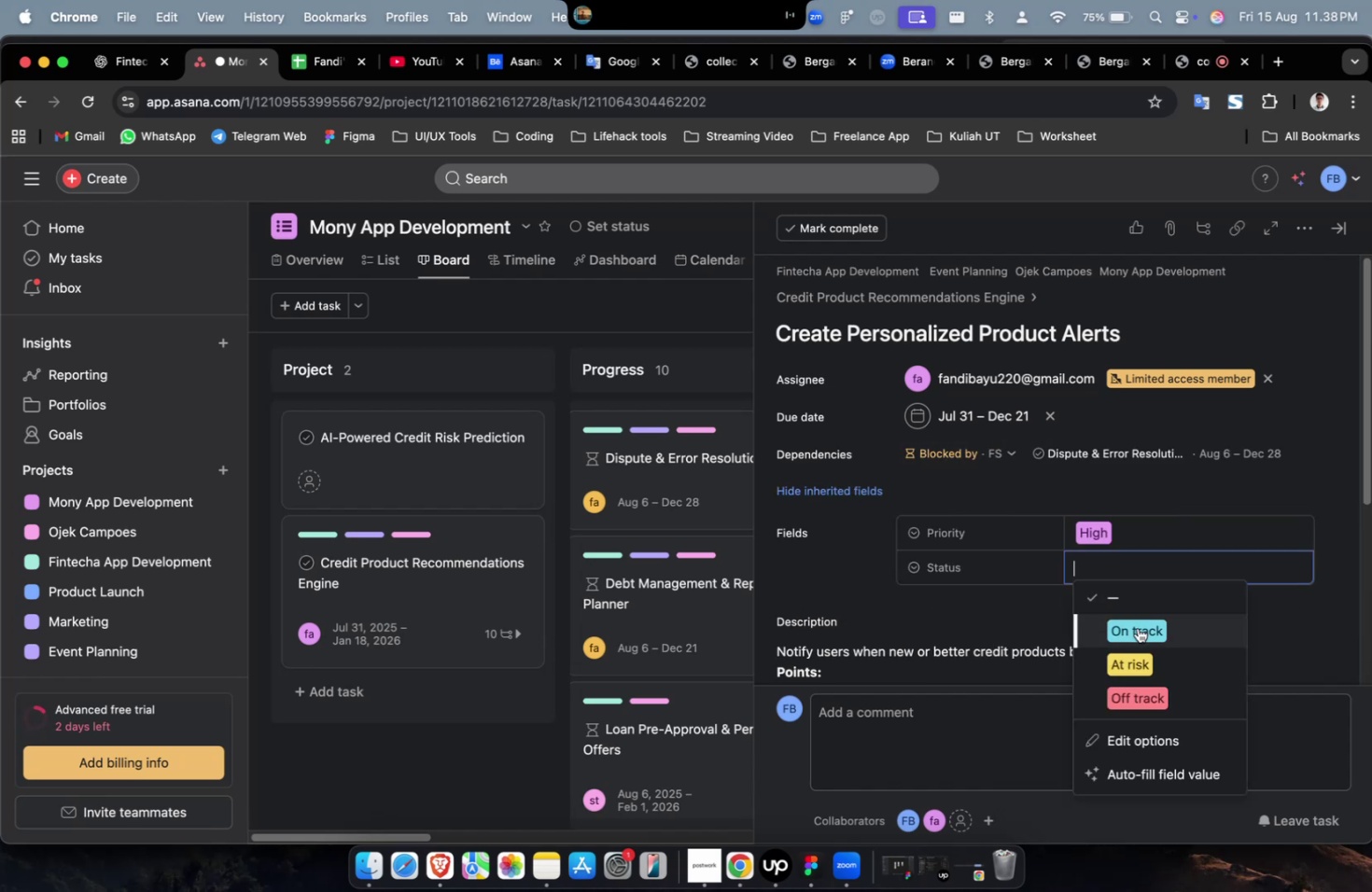 
triple_click([1137, 627])
 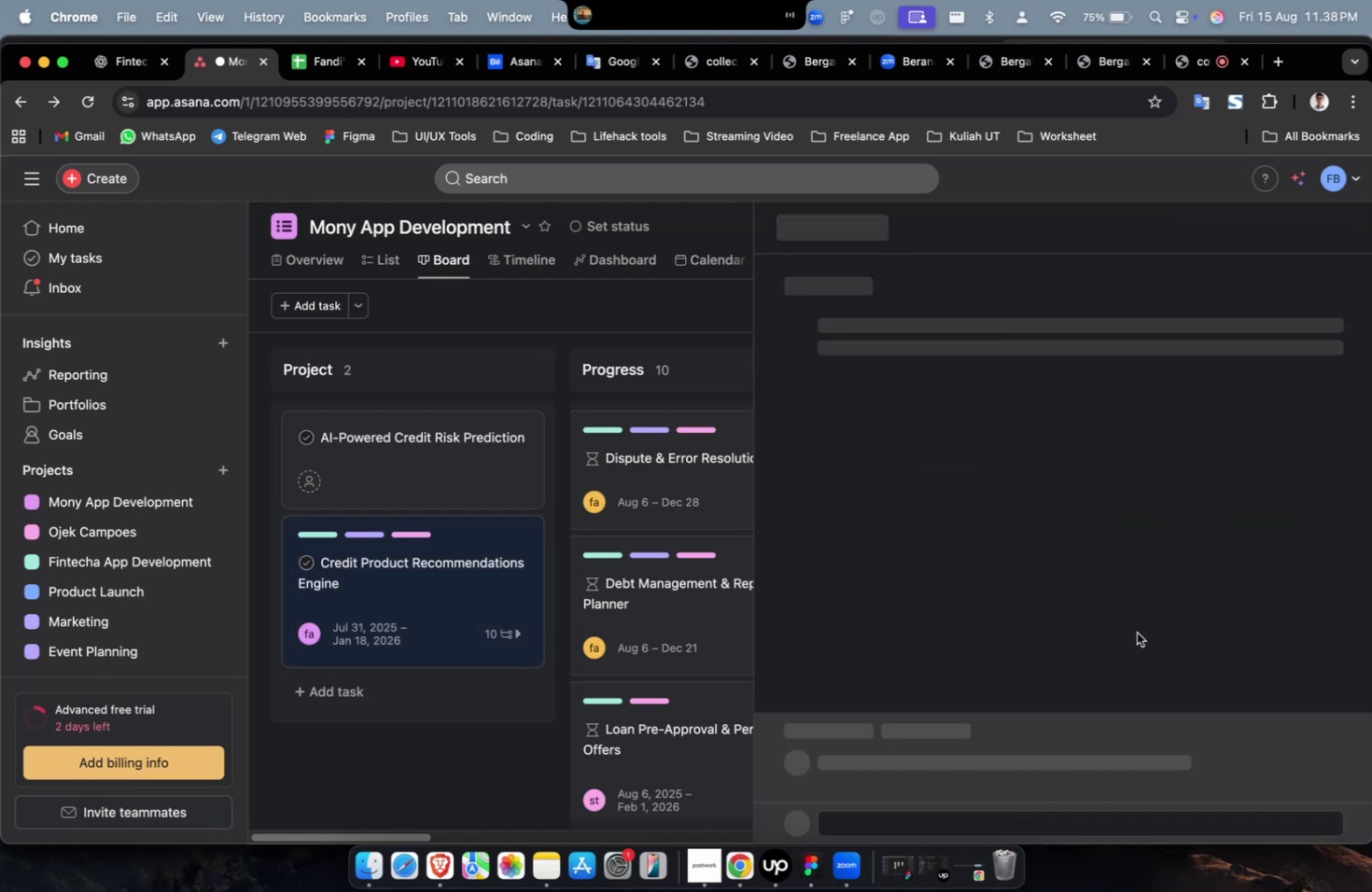 
scroll: coordinate [1136, 632], scroll_direction: down, amount: 33.0
 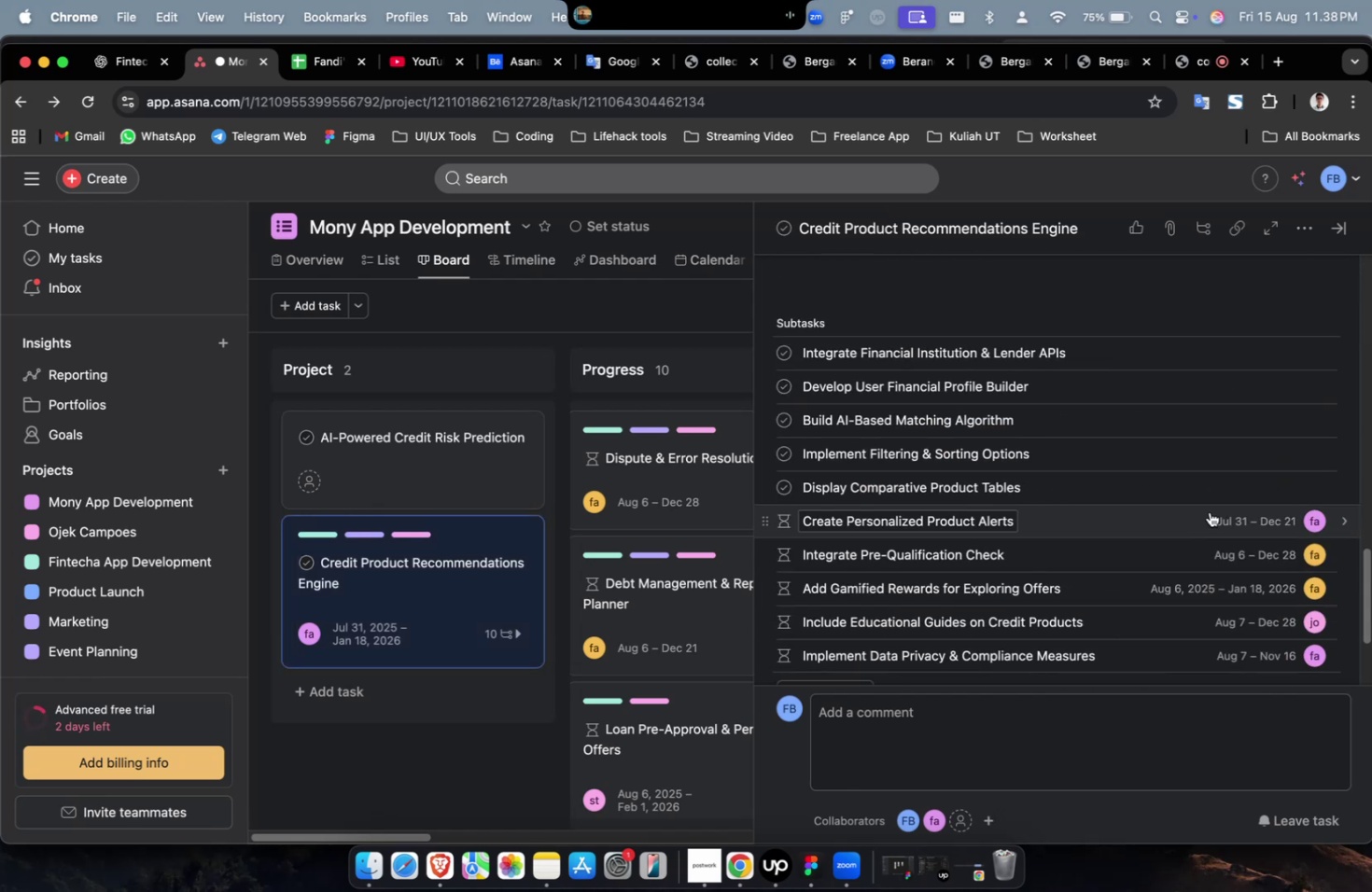 
left_click([1210, 493])
 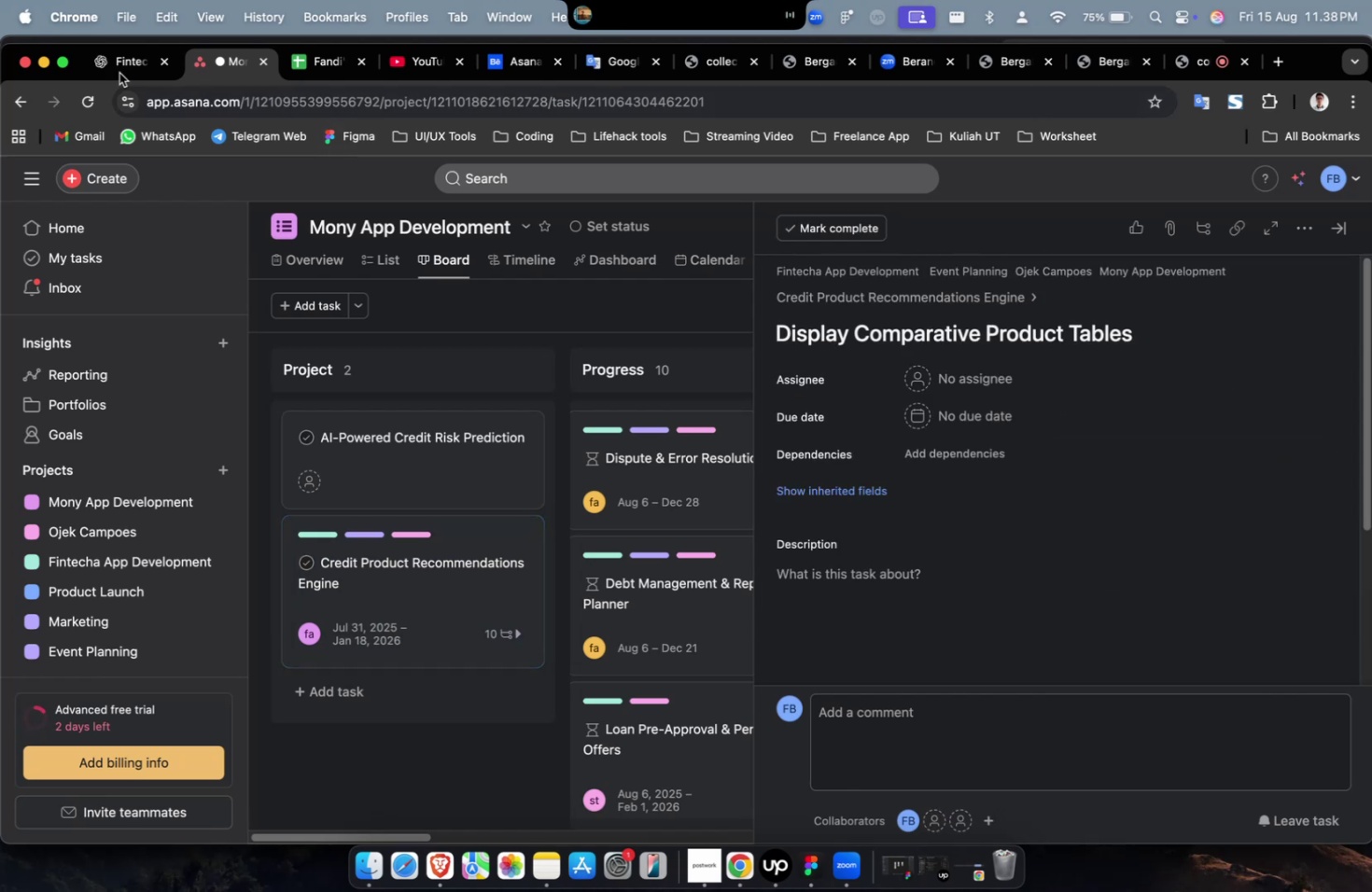 
left_click([109, 72])
 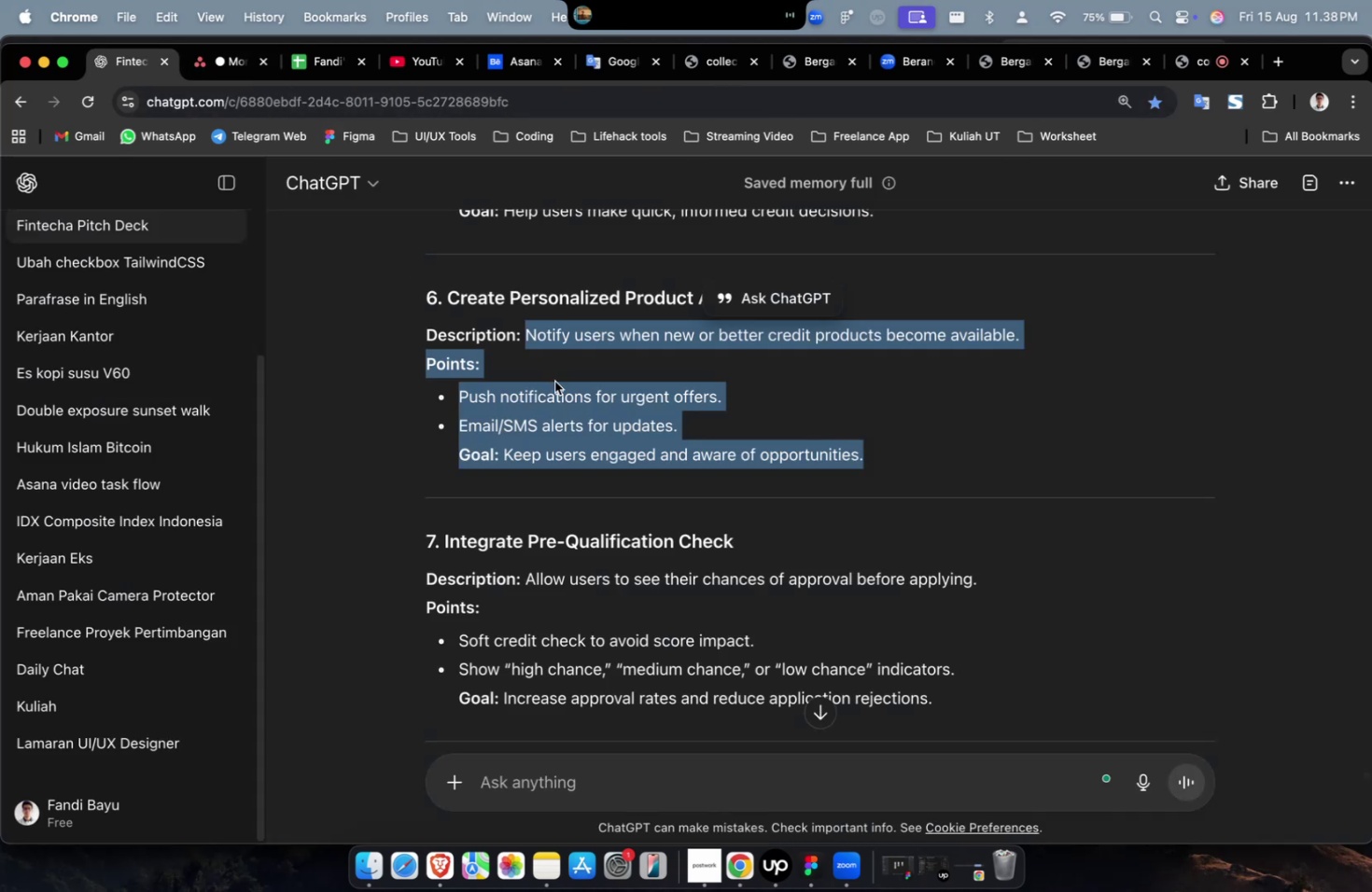 
scroll: coordinate [785, 446], scroll_direction: up, amount: 10.0
 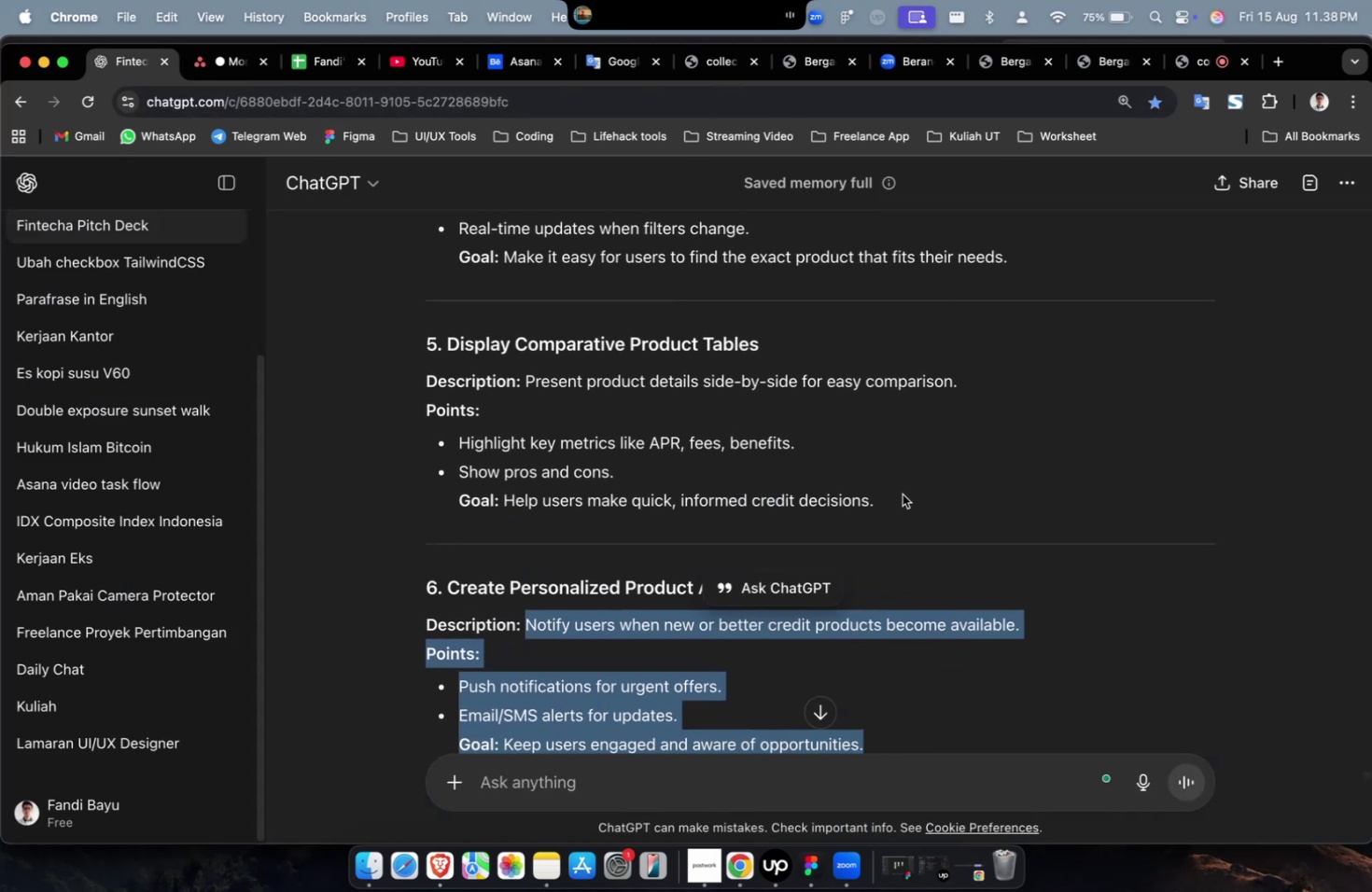 
left_click_drag(start_coordinate=[900, 497], to_coordinate=[523, 387])
 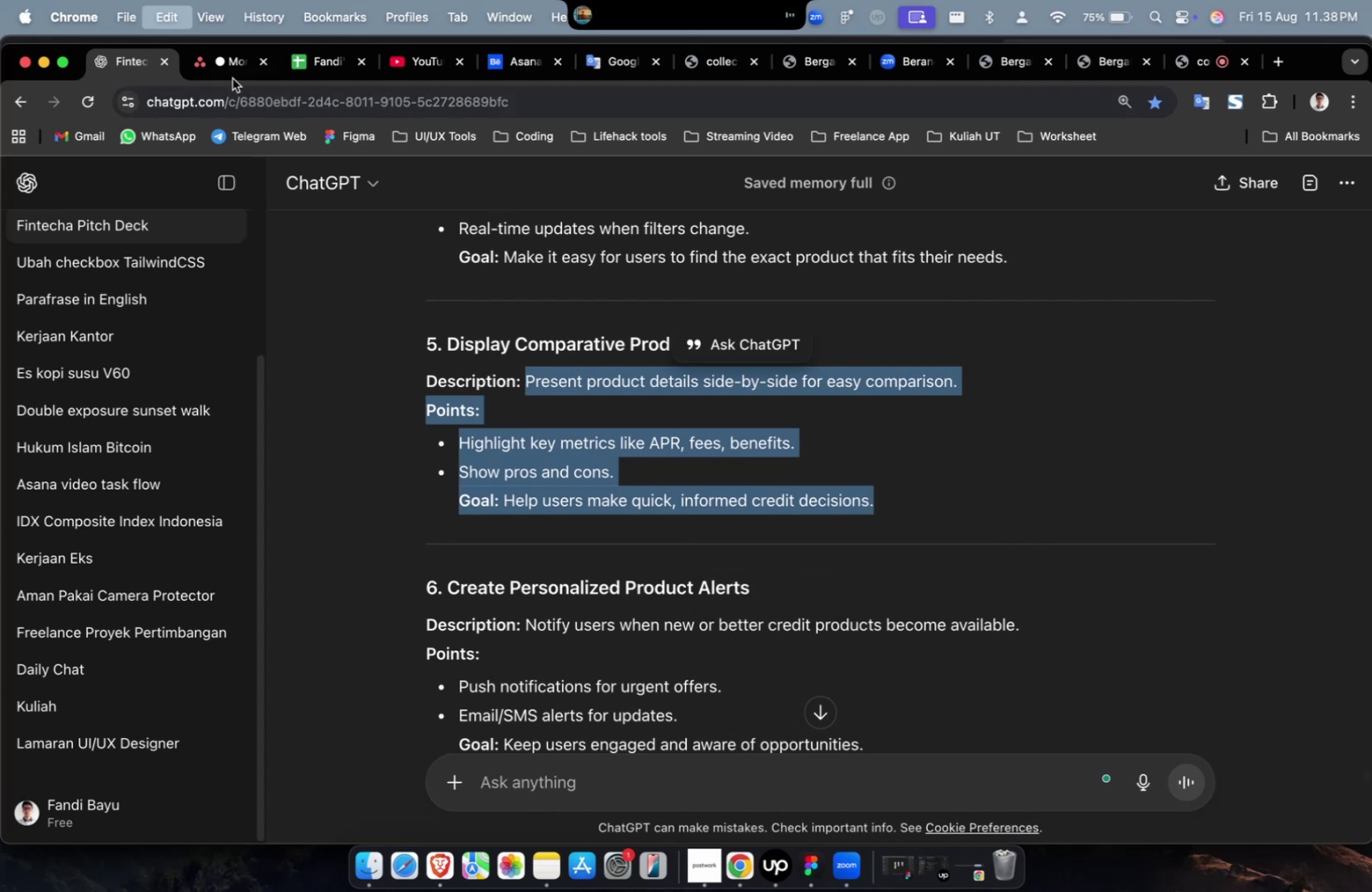 
key(Meta+C)
 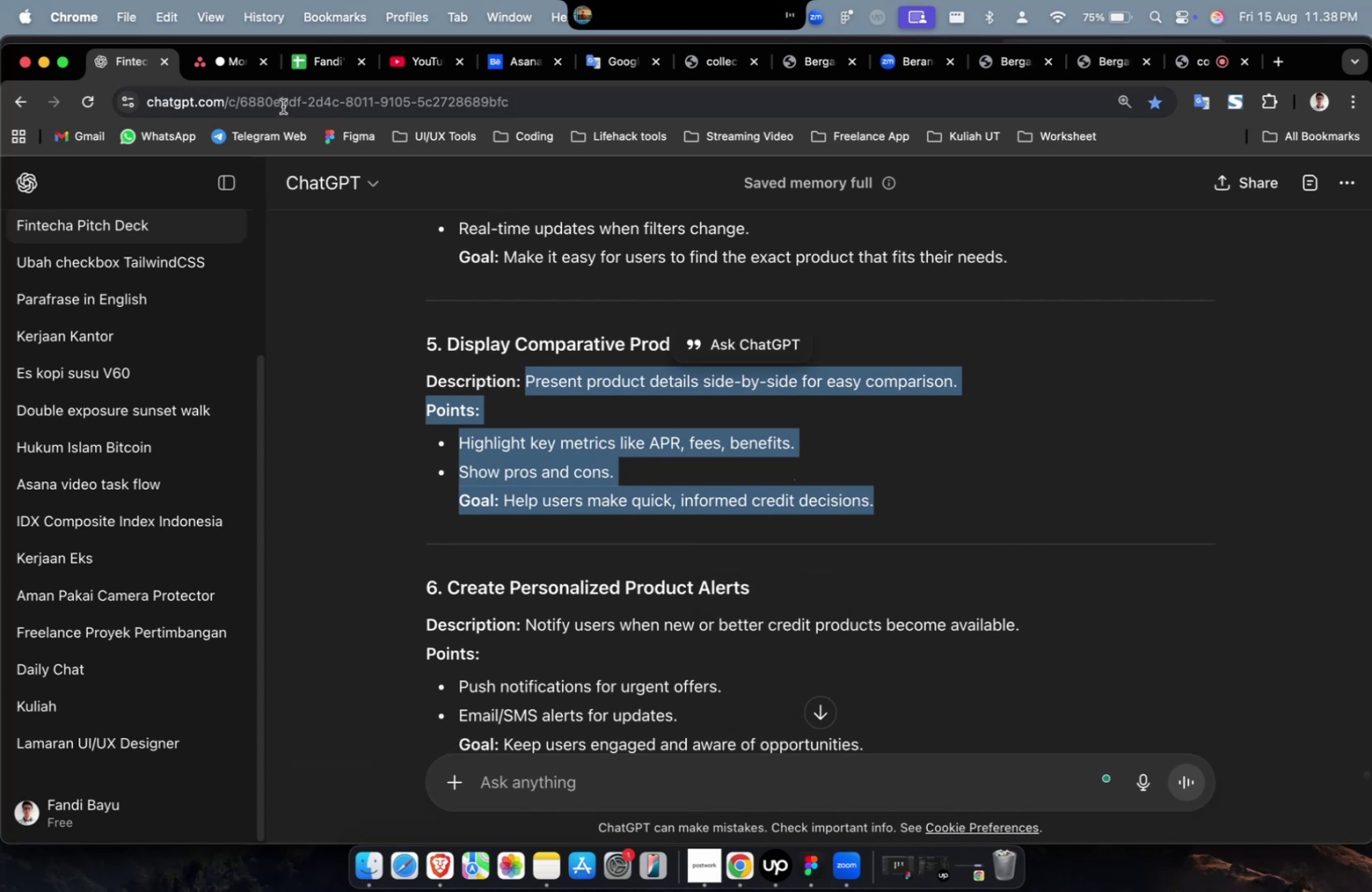 
key(Meta+C)
 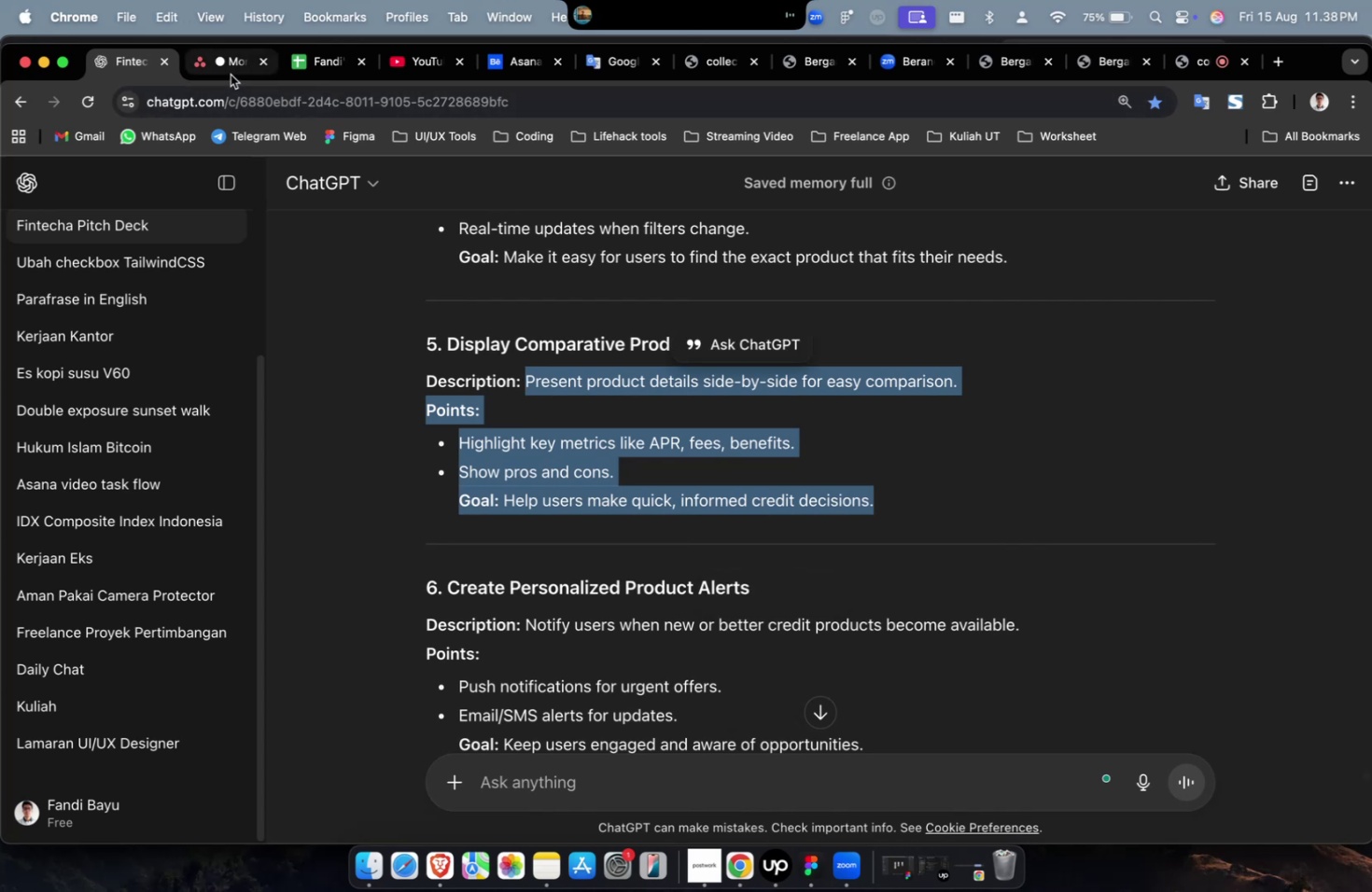 
left_click([231, 75])
 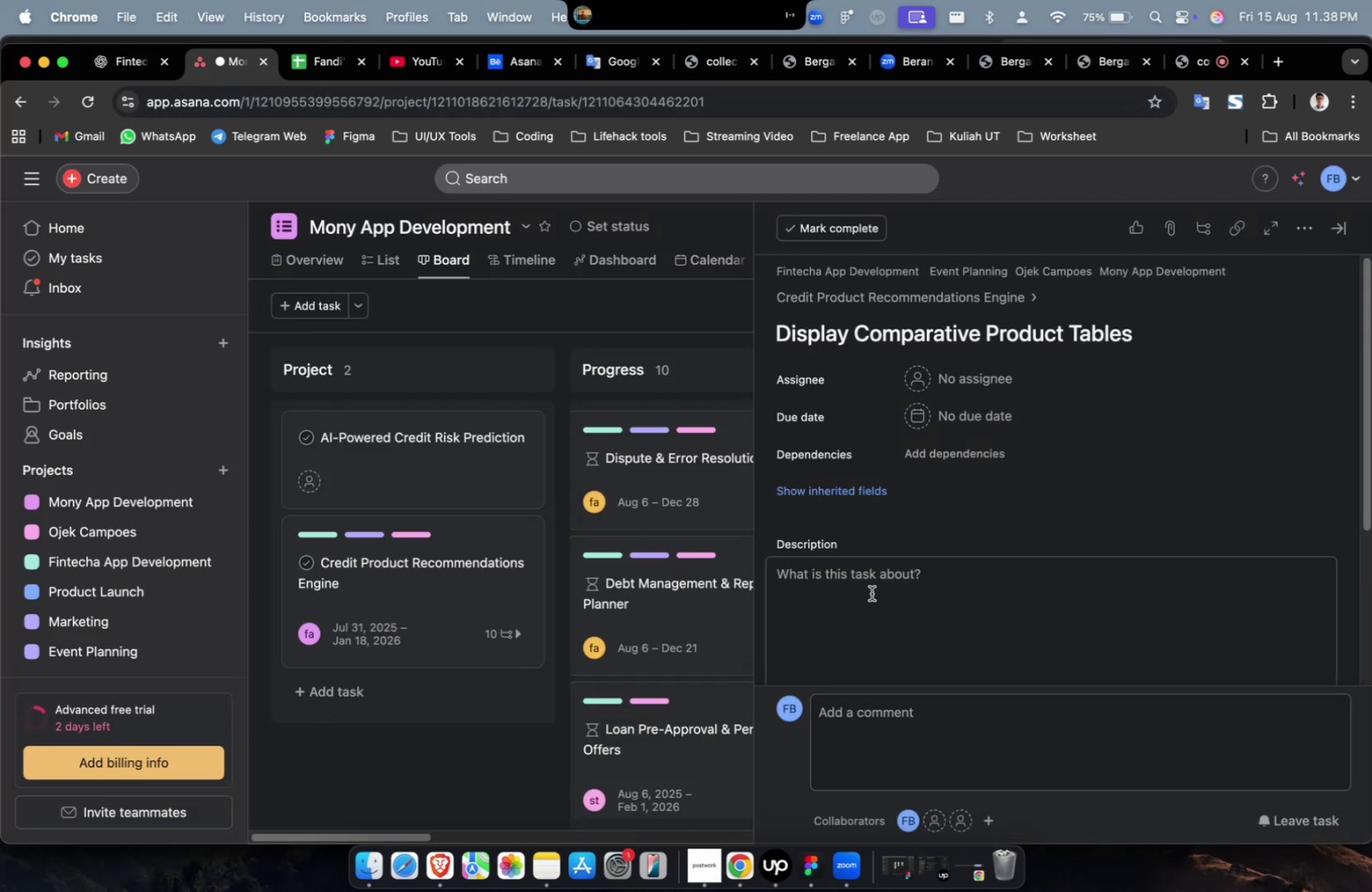 
double_click([878, 604])
 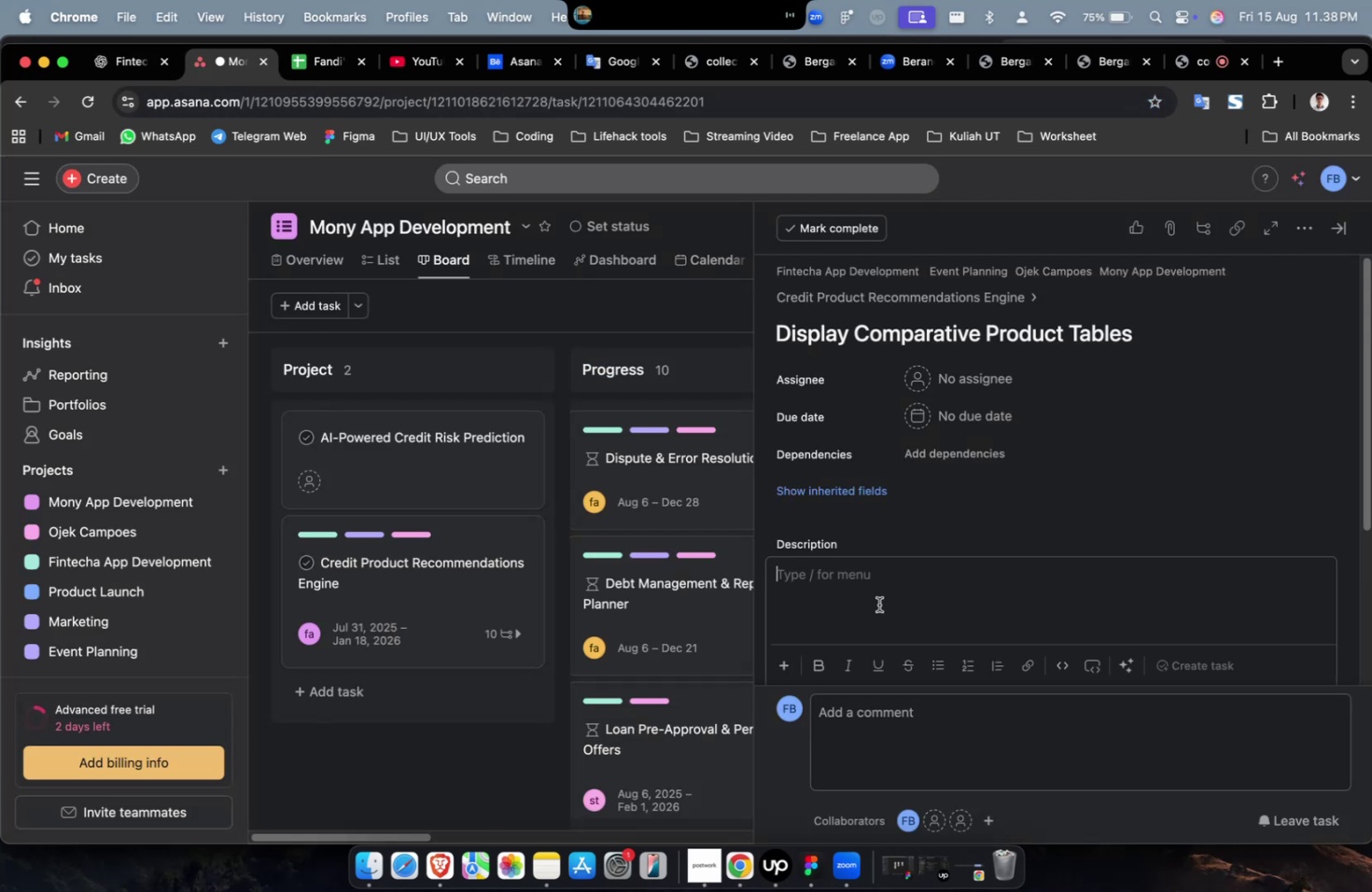 
key(Meta+V)
 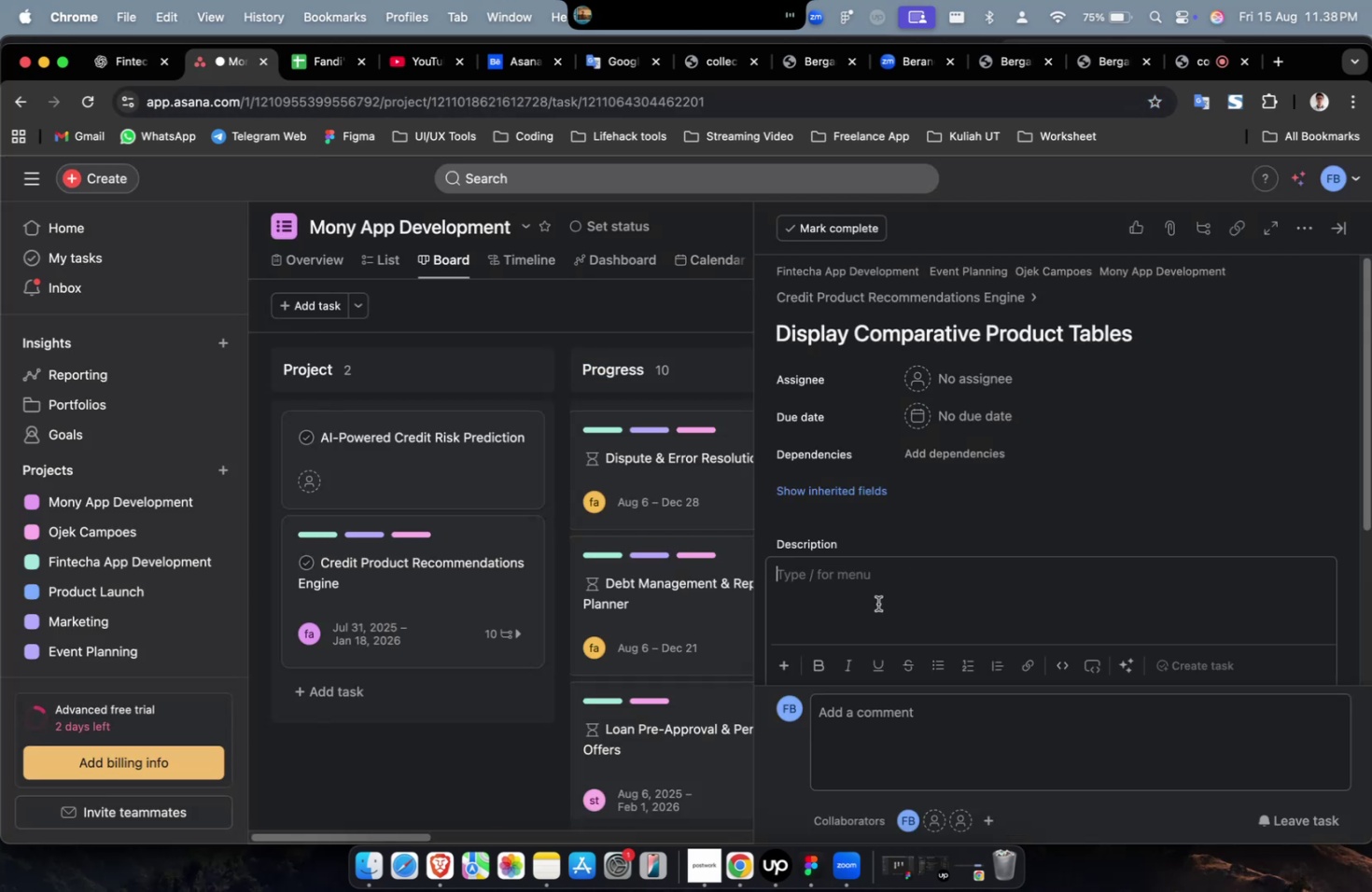 
scroll: coordinate [877, 603], scroll_direction: up, amount: 16.0
 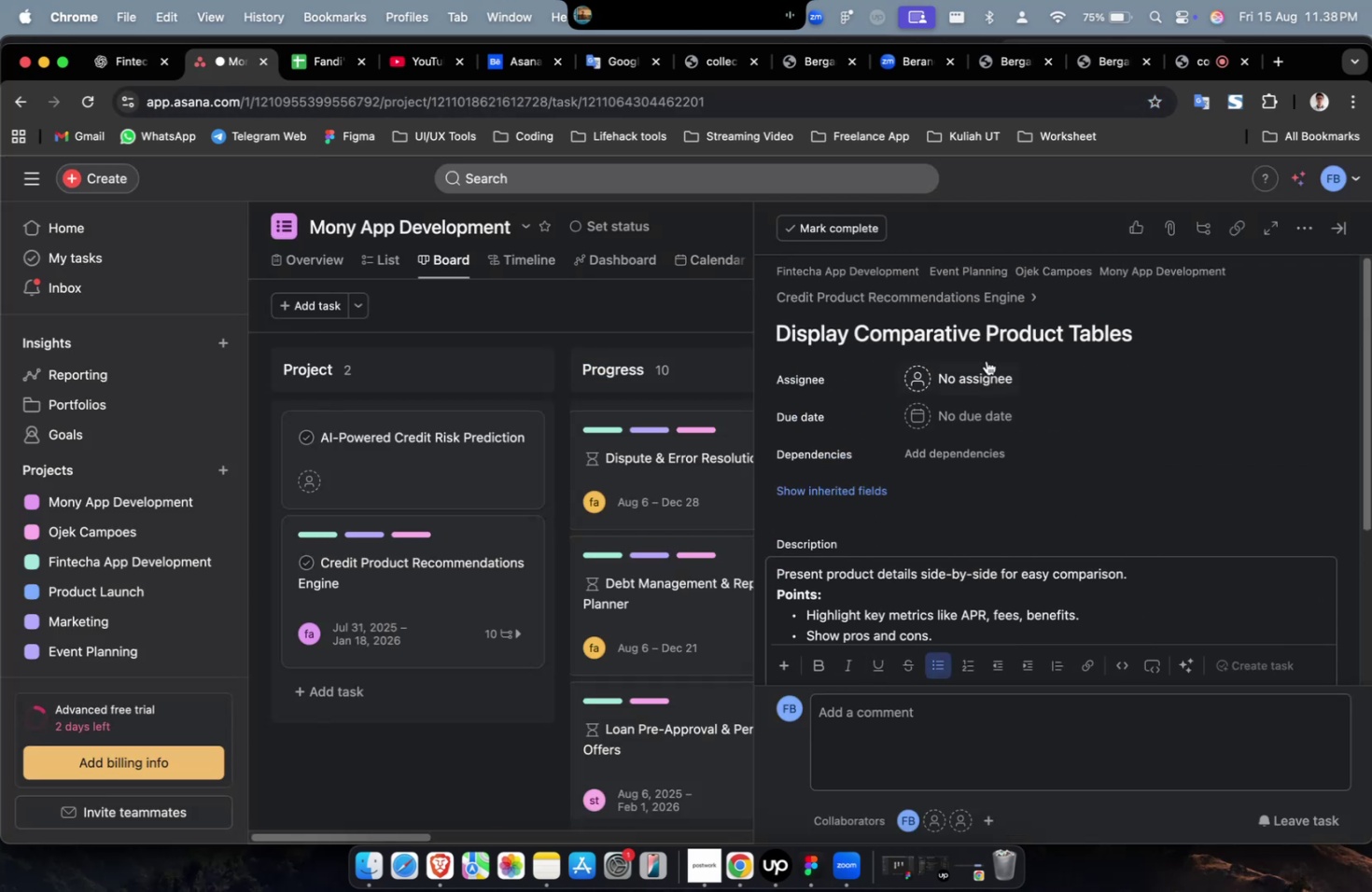 
left_click([986, 360])
 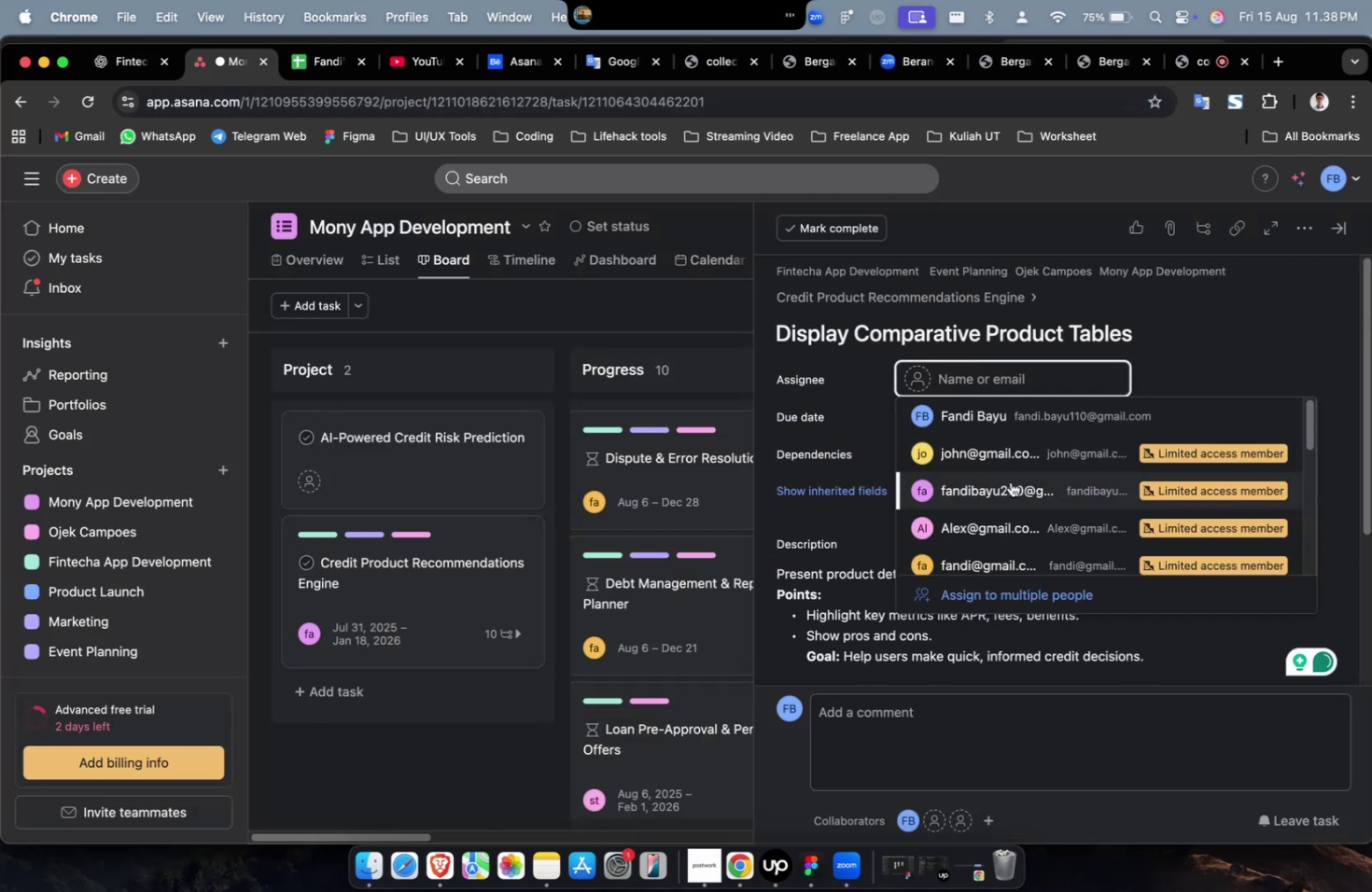 
double_click([1009, 486])
 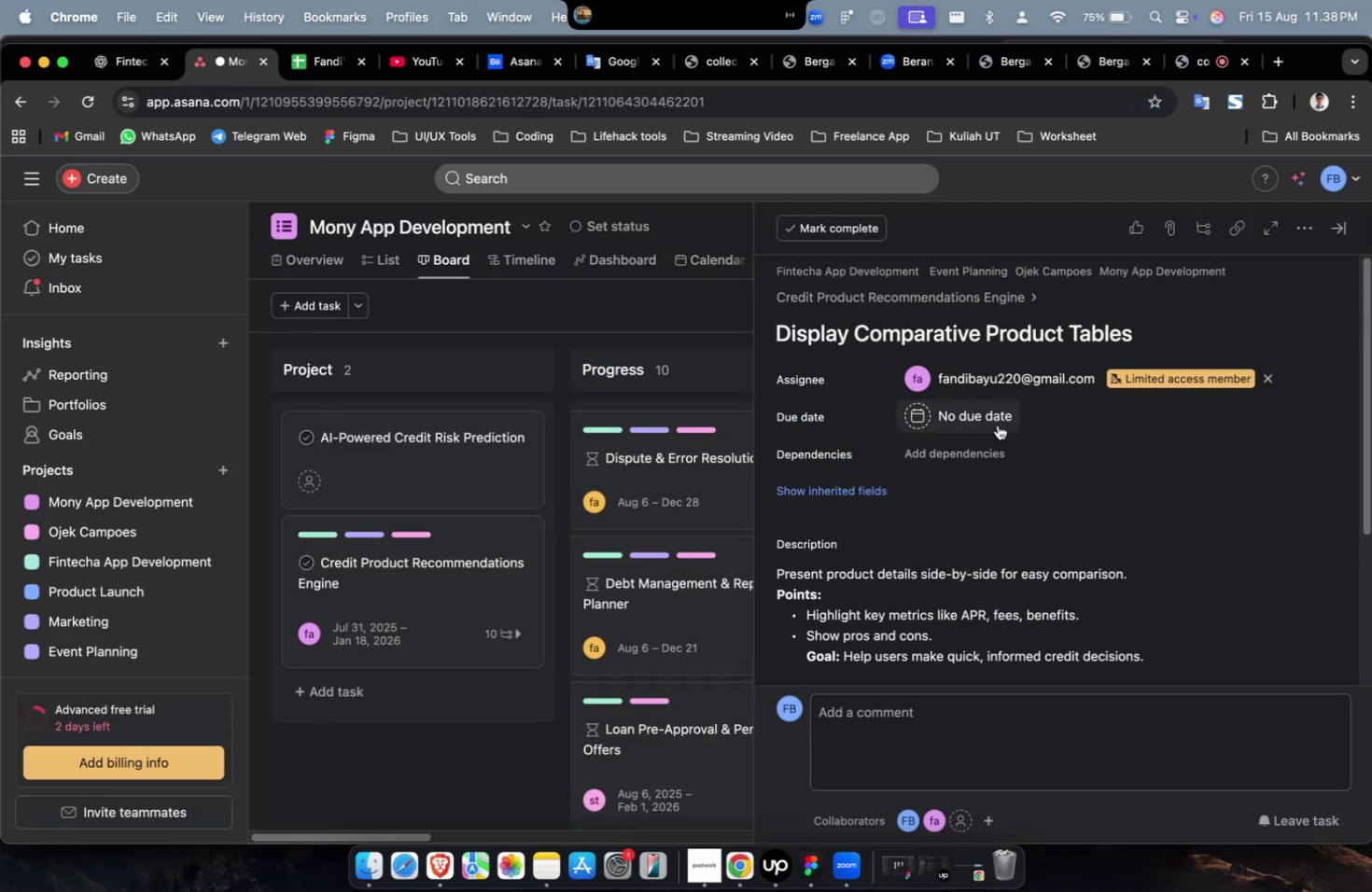 
triple_click([997, 425])
 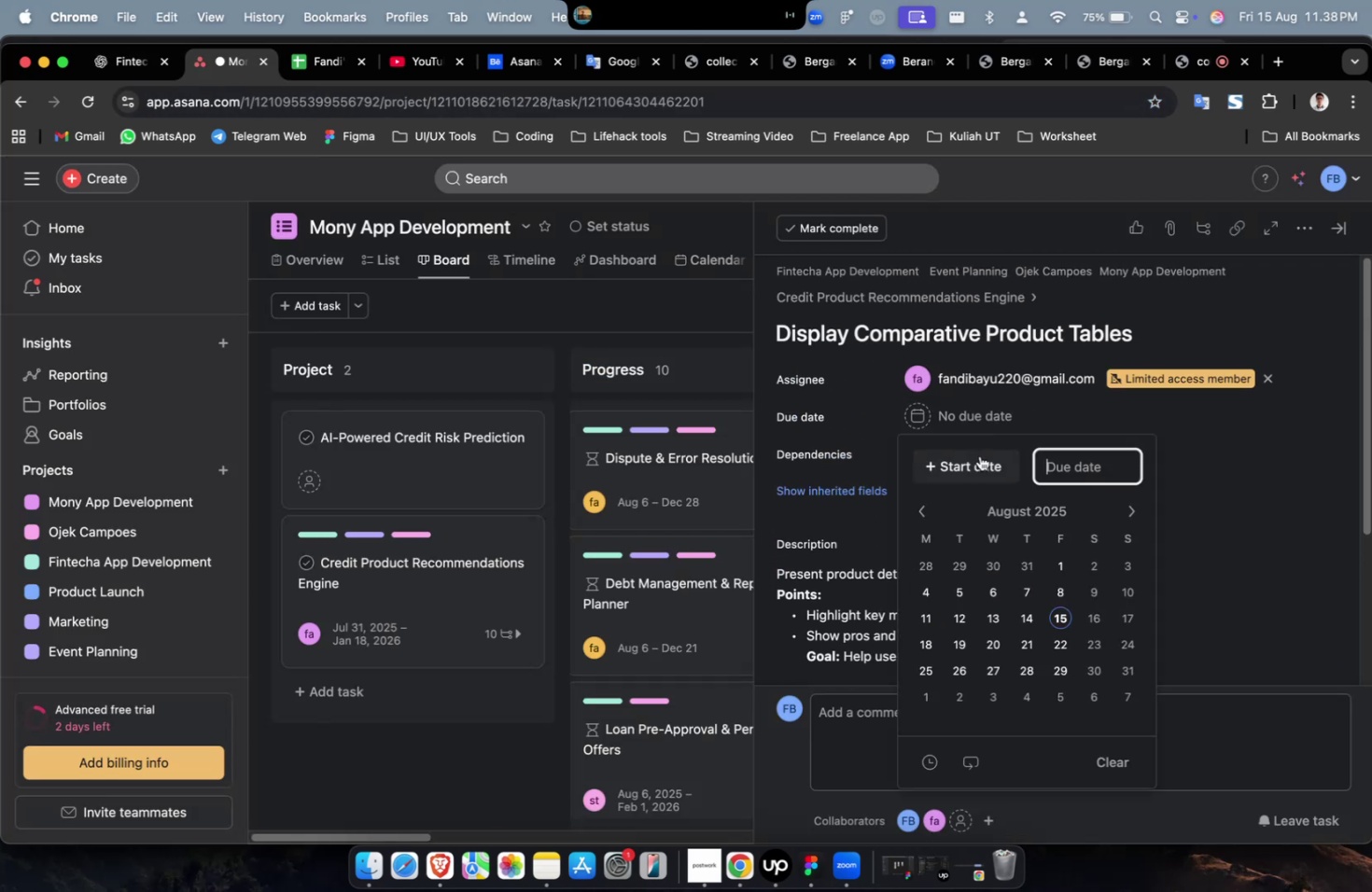 
triple_click([979, 455])
 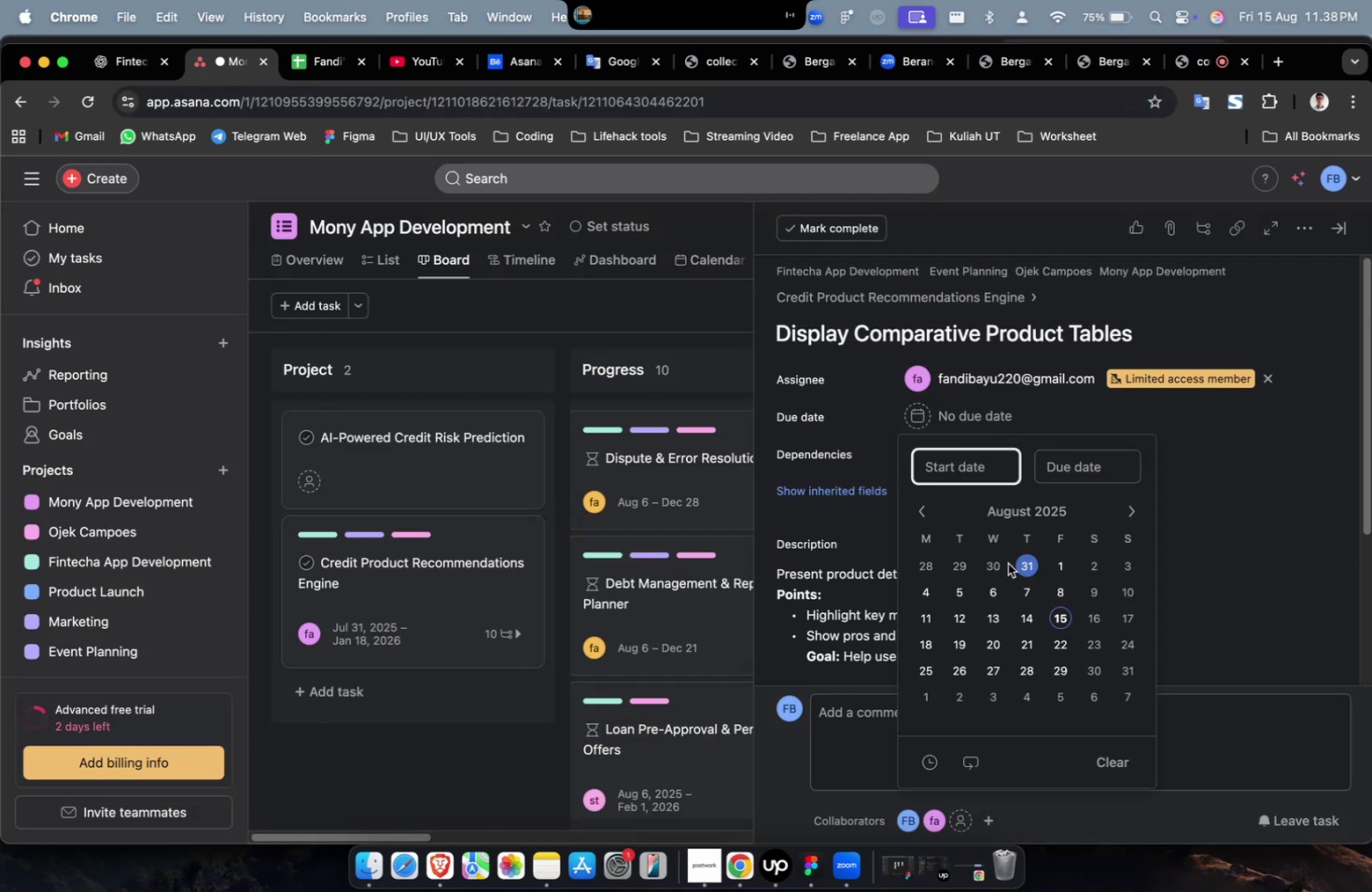 
triple_click([1007, 563])
 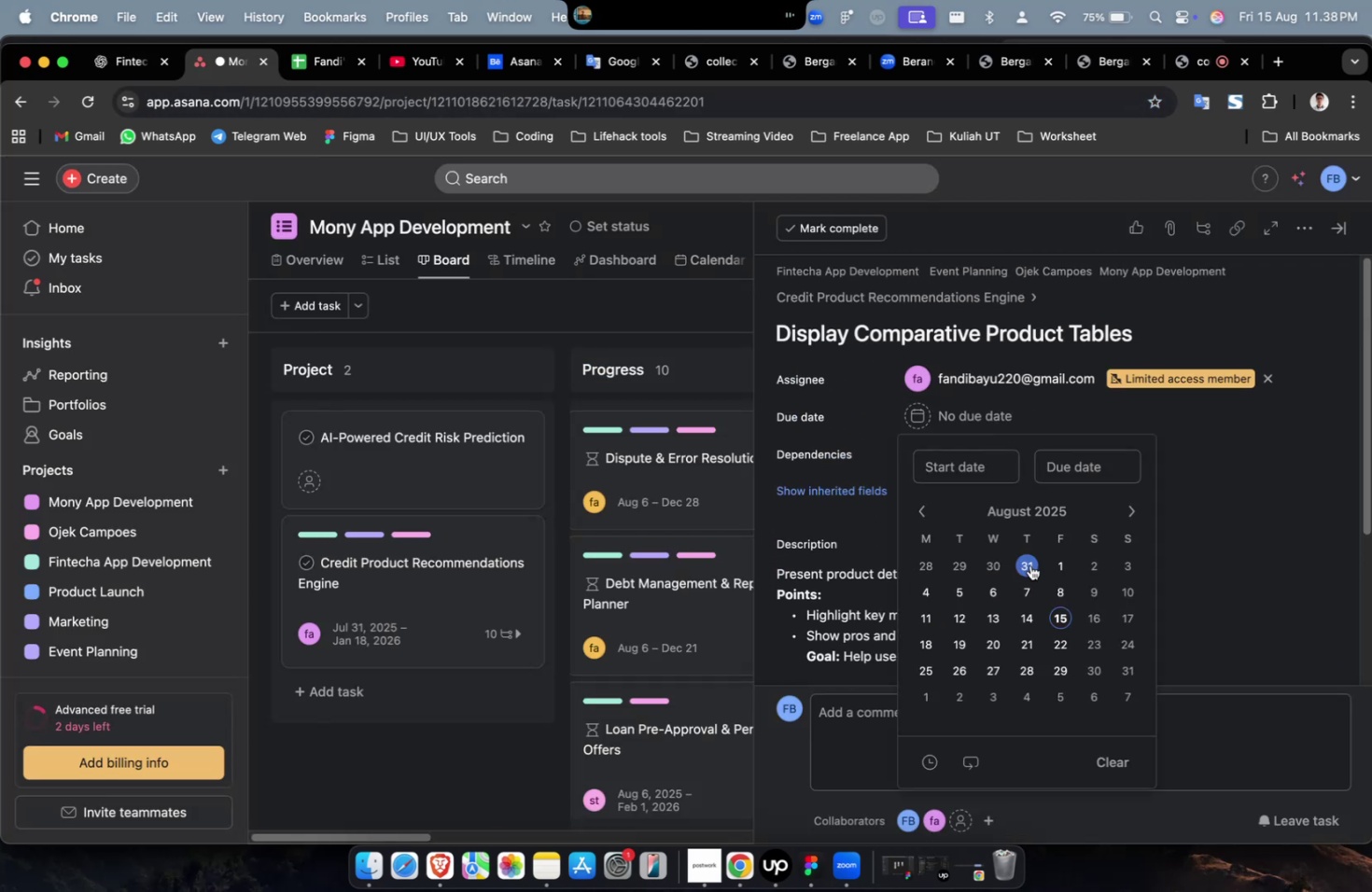 
triple_click([1029, 564])
 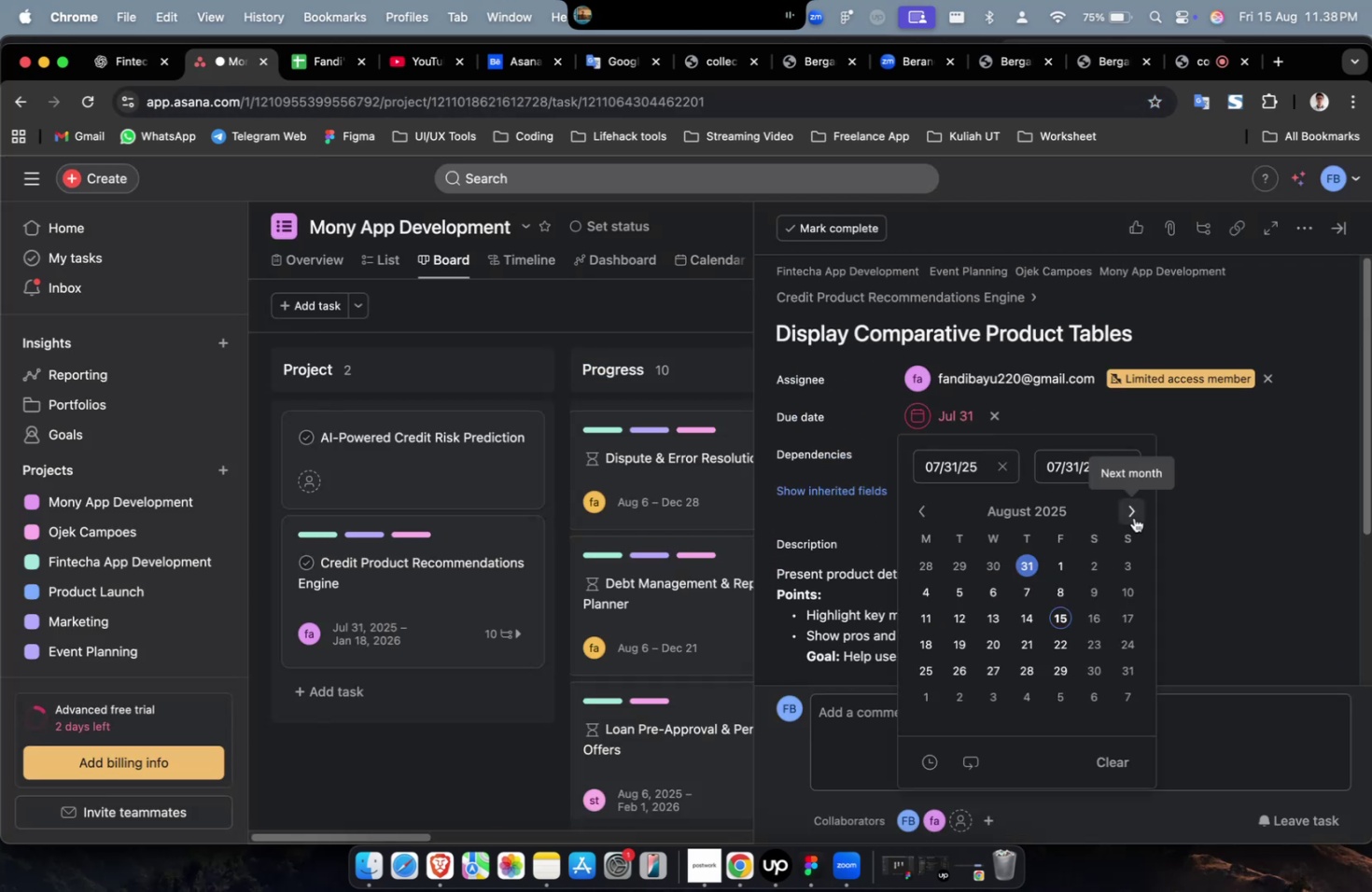 
triple_click([1132, 516])
 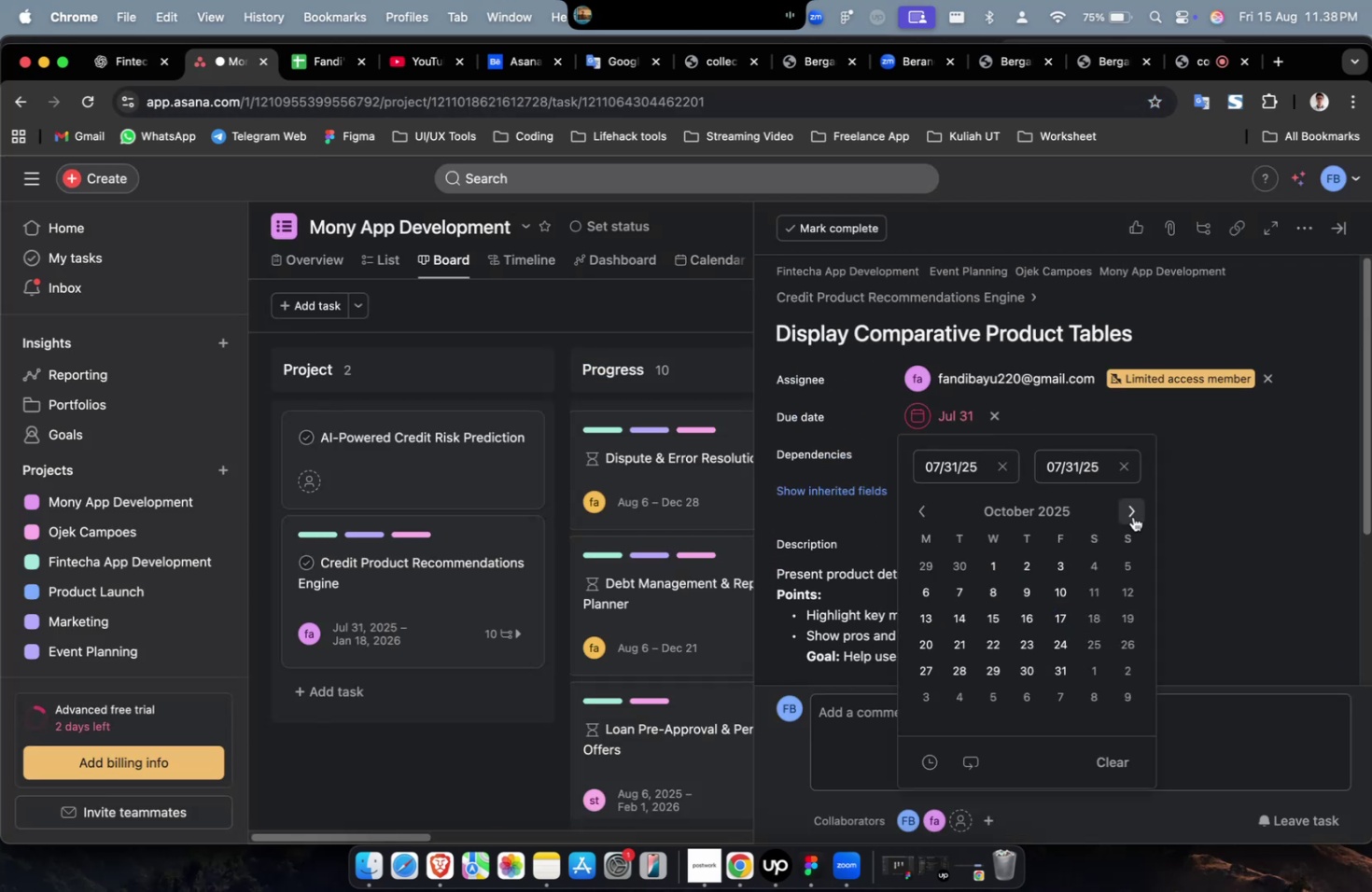 
triple_click([1132, 516])
 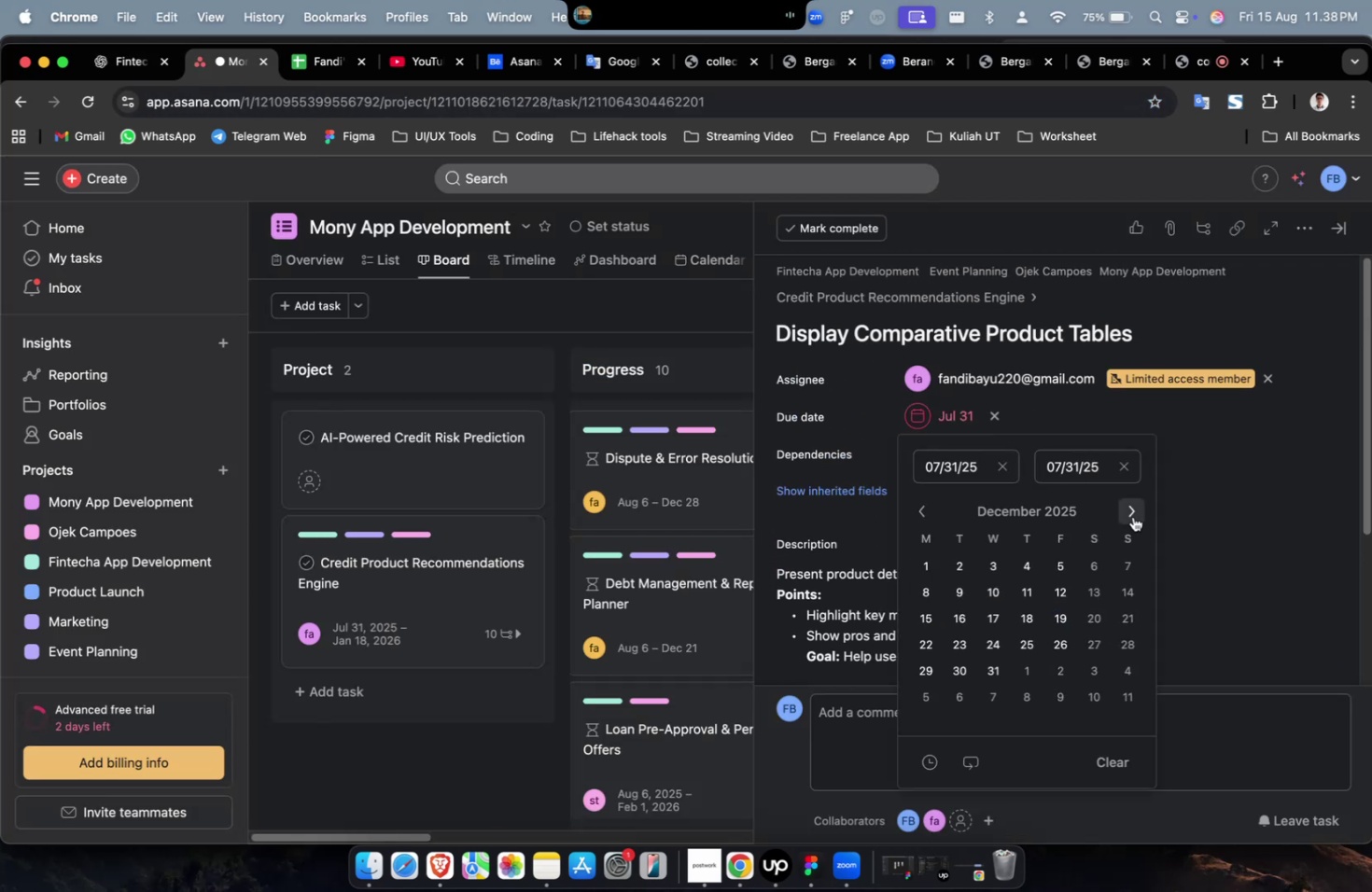 
triple_click([1132, 516])
 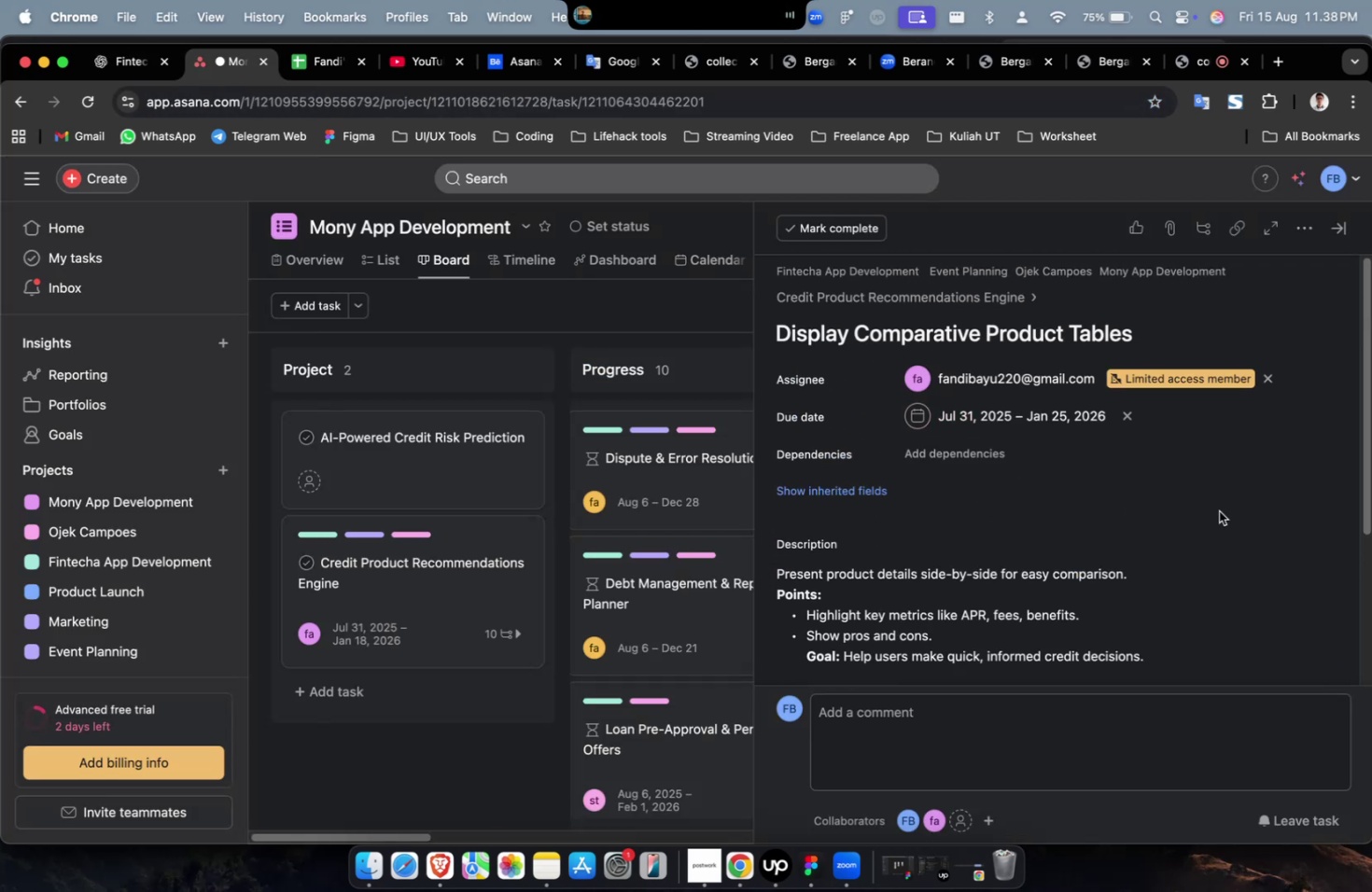 
left_click_drag(start_coordinate=[994, 461], to_coordinate=[989, 461])
 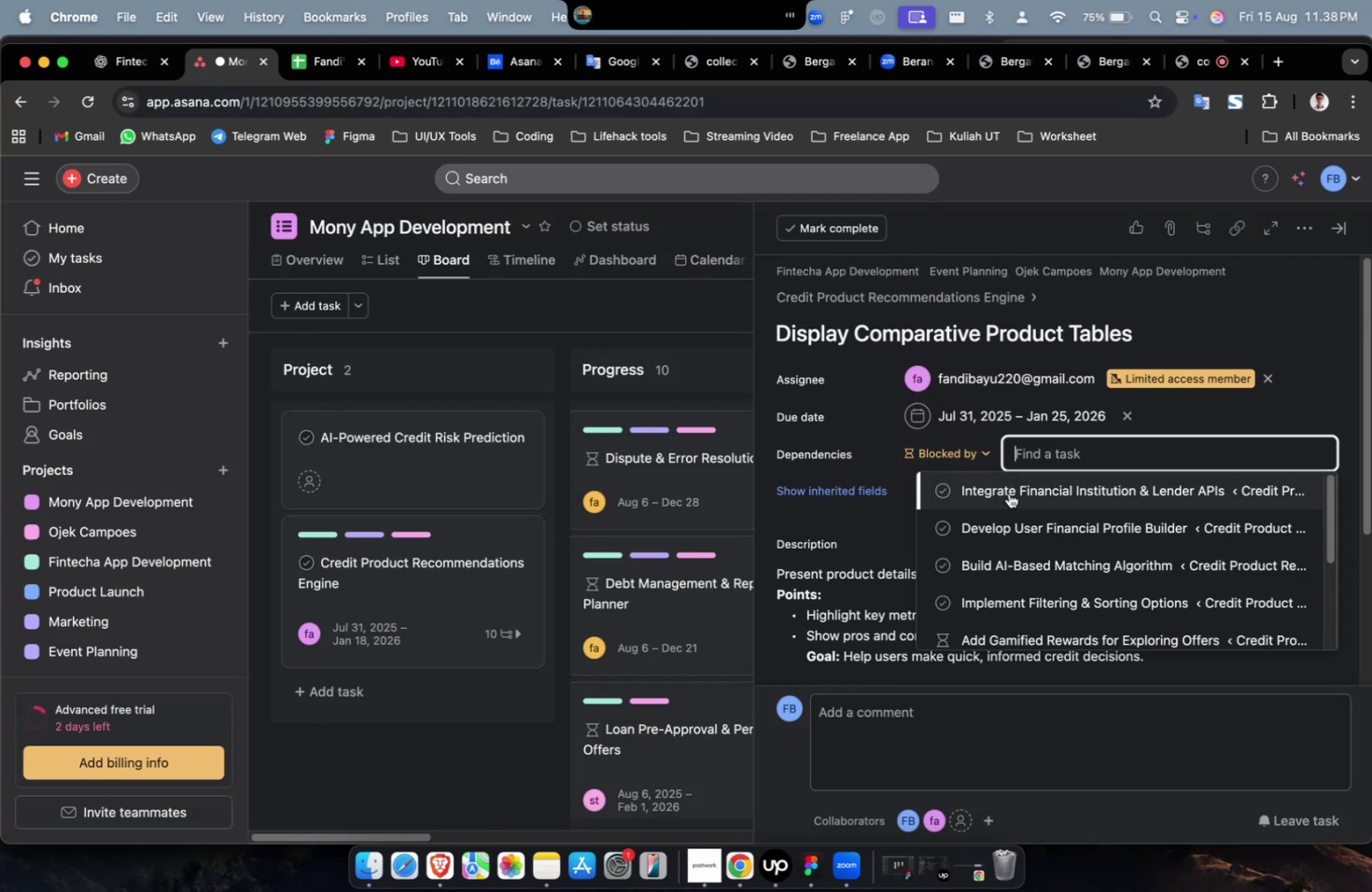 
triple_click([1008, 493])
 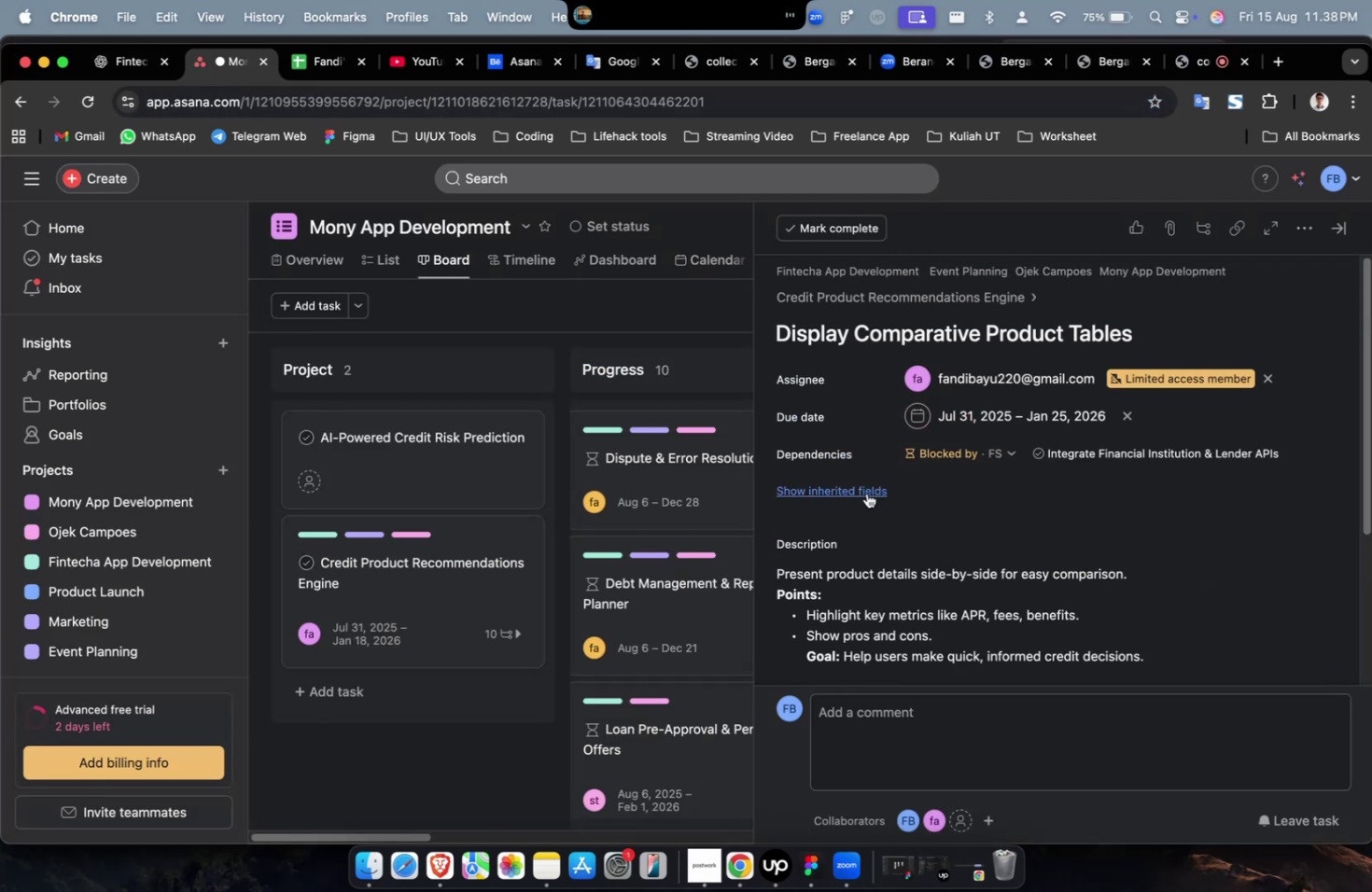 
triple_click([866, 493])
 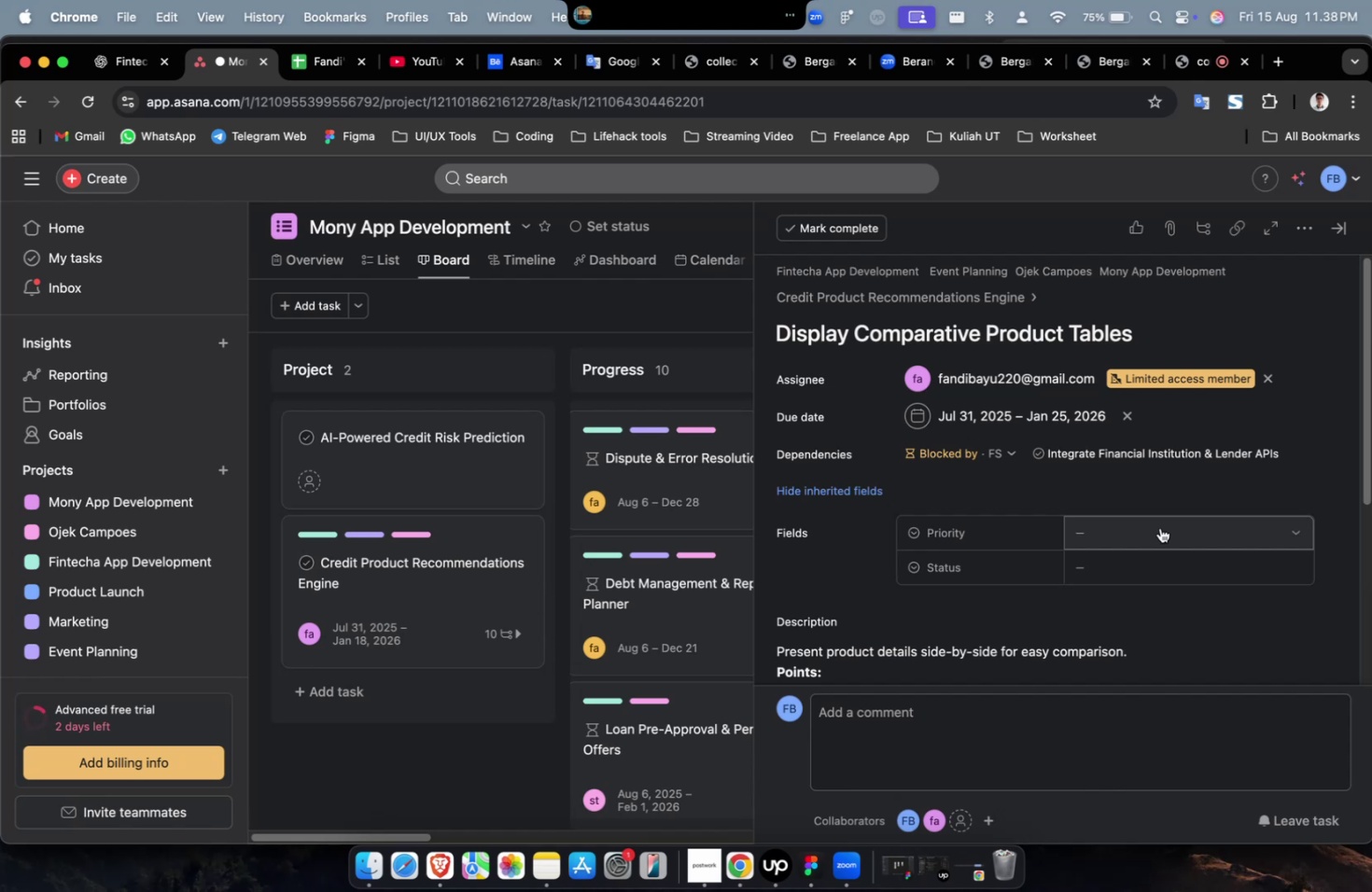 
triple_click([1159, 527])
 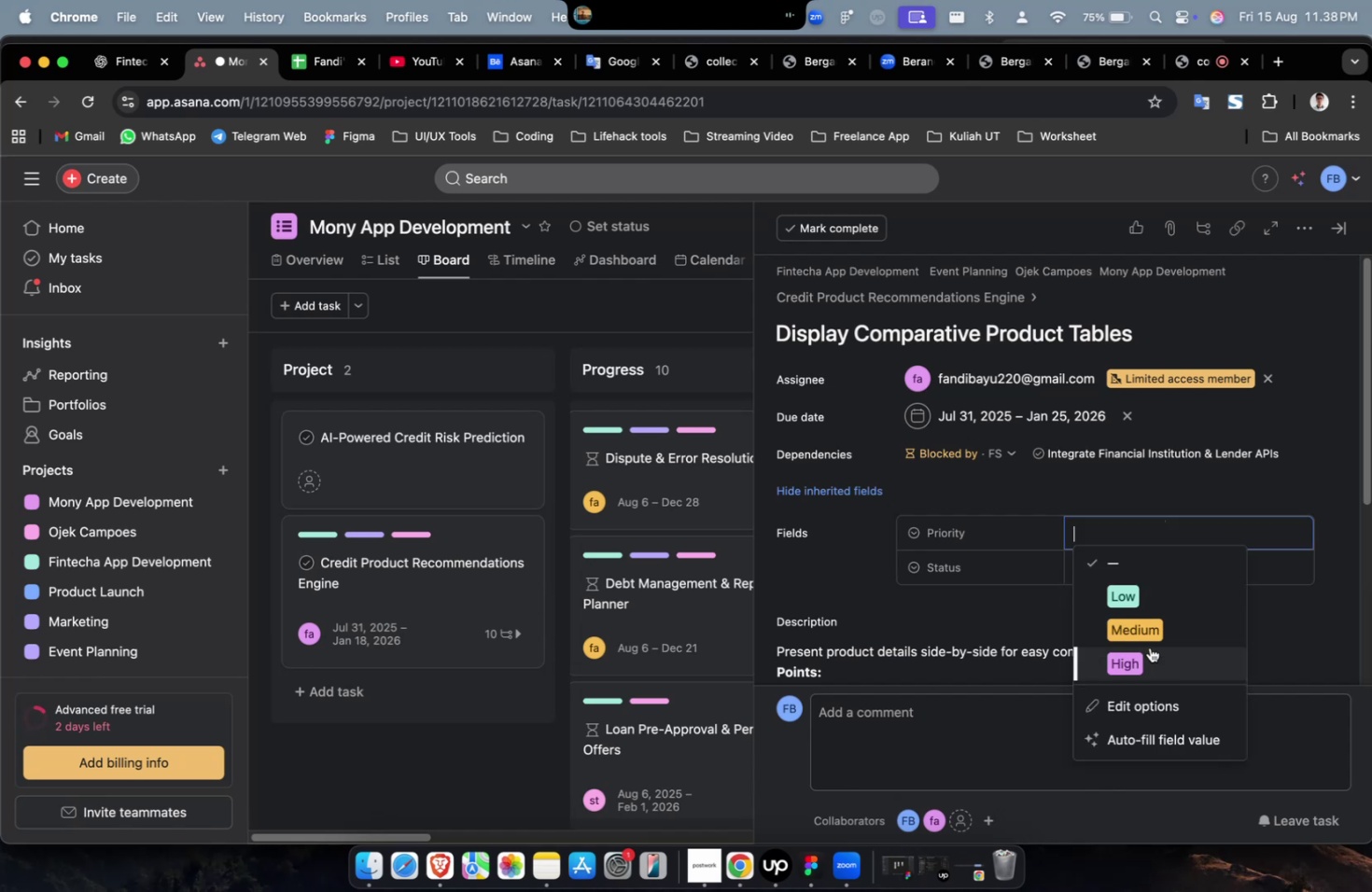 
triple_click([1149, 647])
 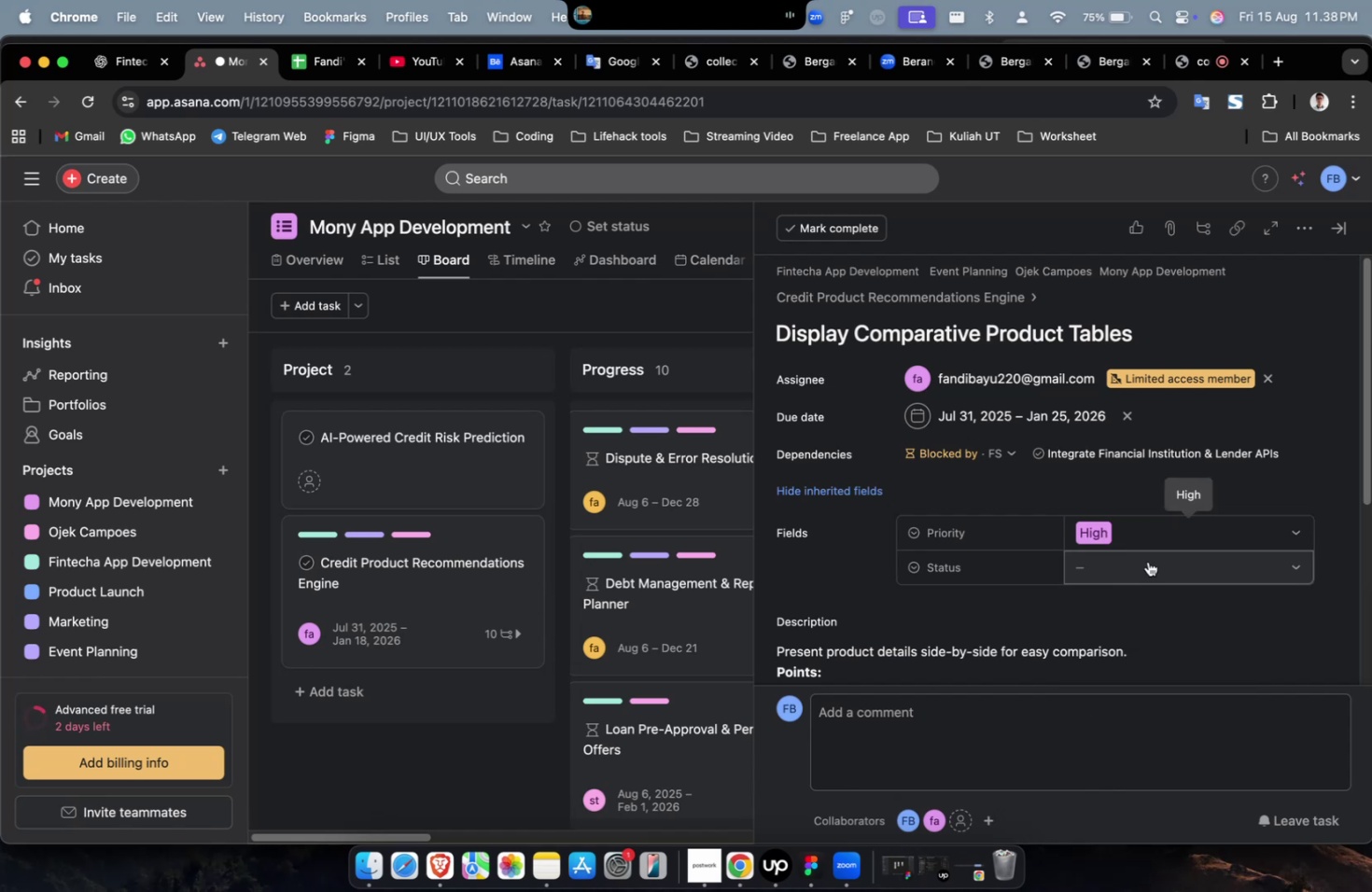 
triple_click([1147, 561])
 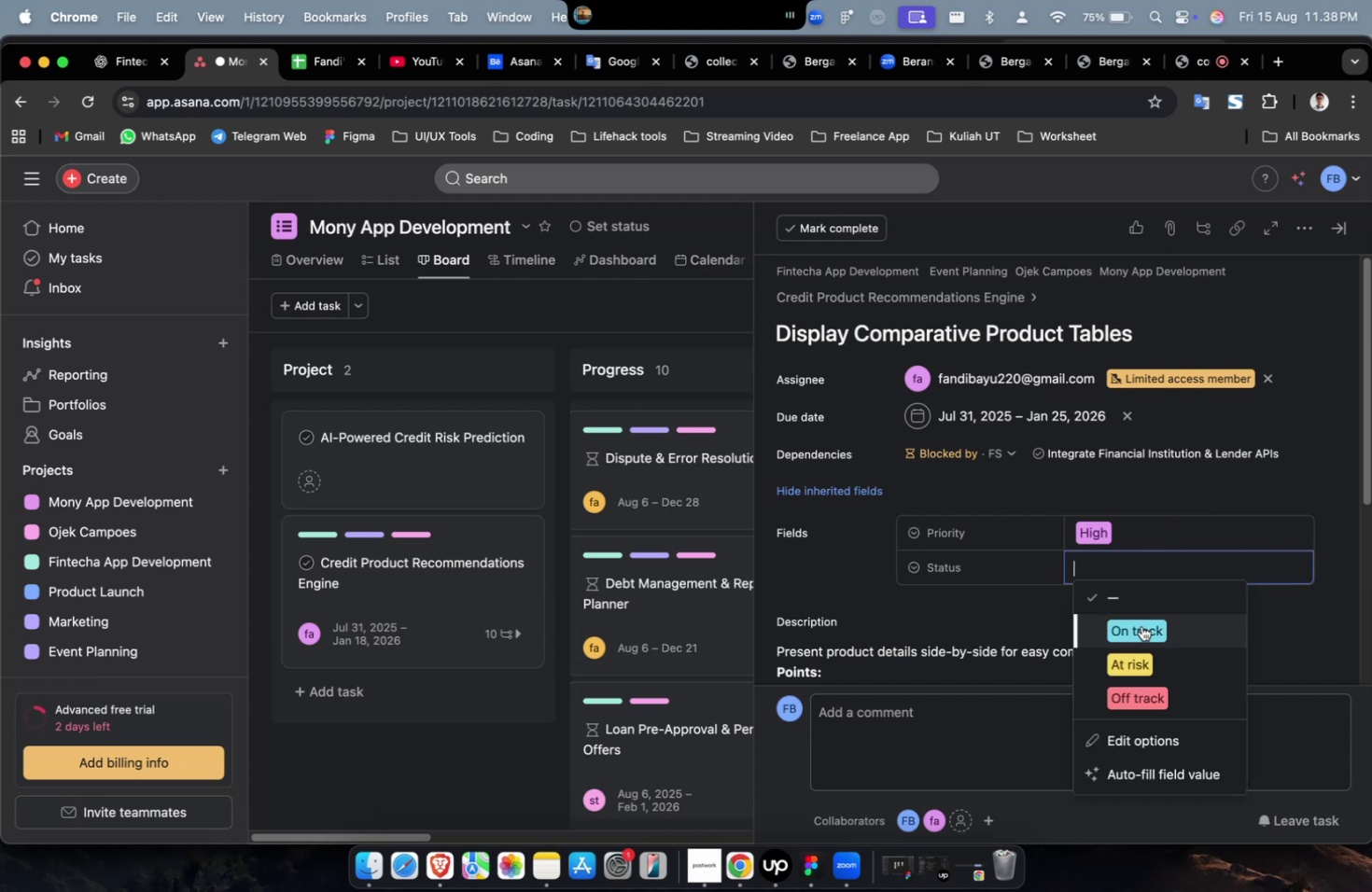 
triple_click([1141, 625])
 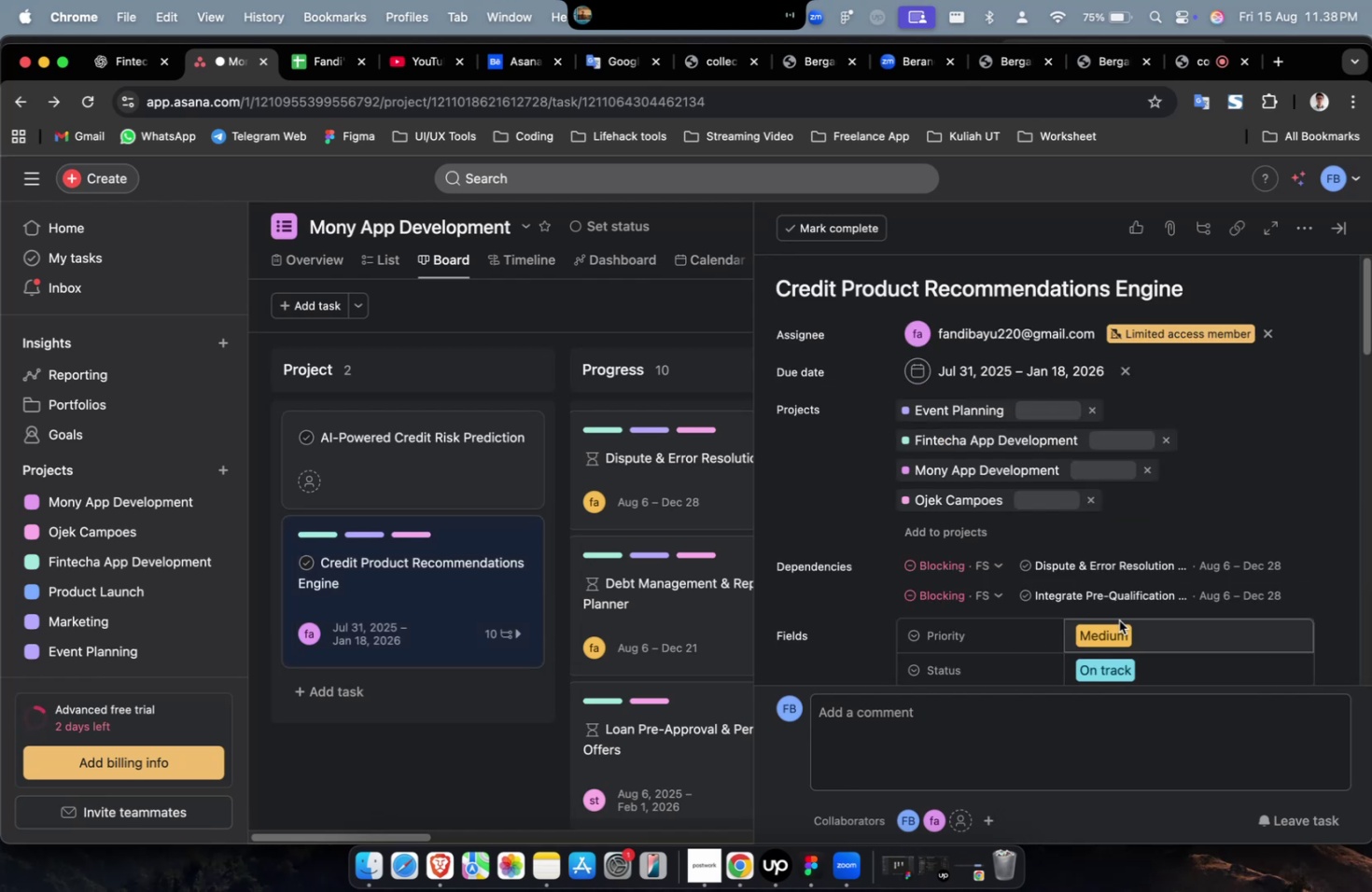 
scroll: coordinate [1112, 611], scroll_direction: down, amount: 34.0
 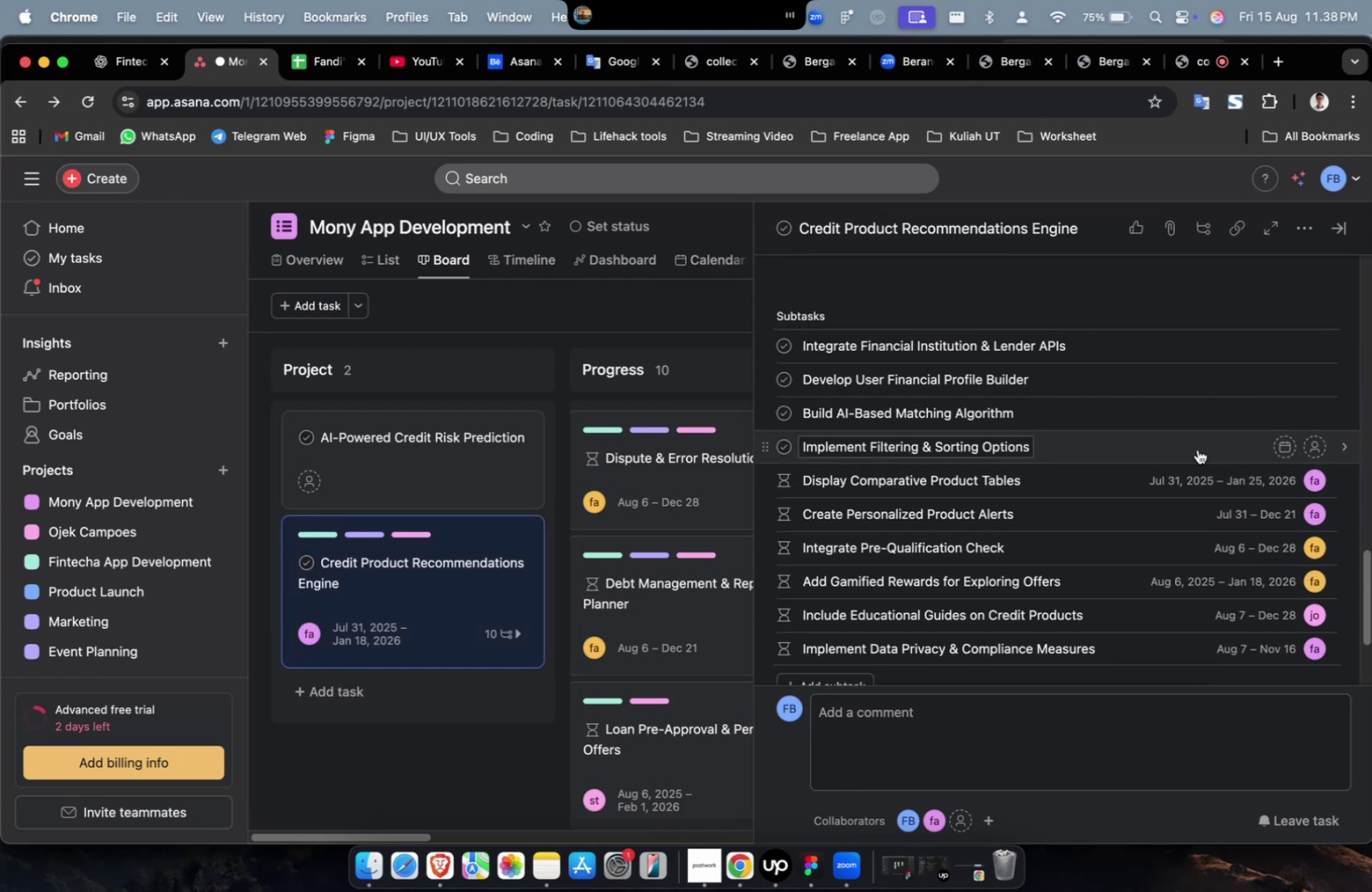 
left_click([1198, 445])
 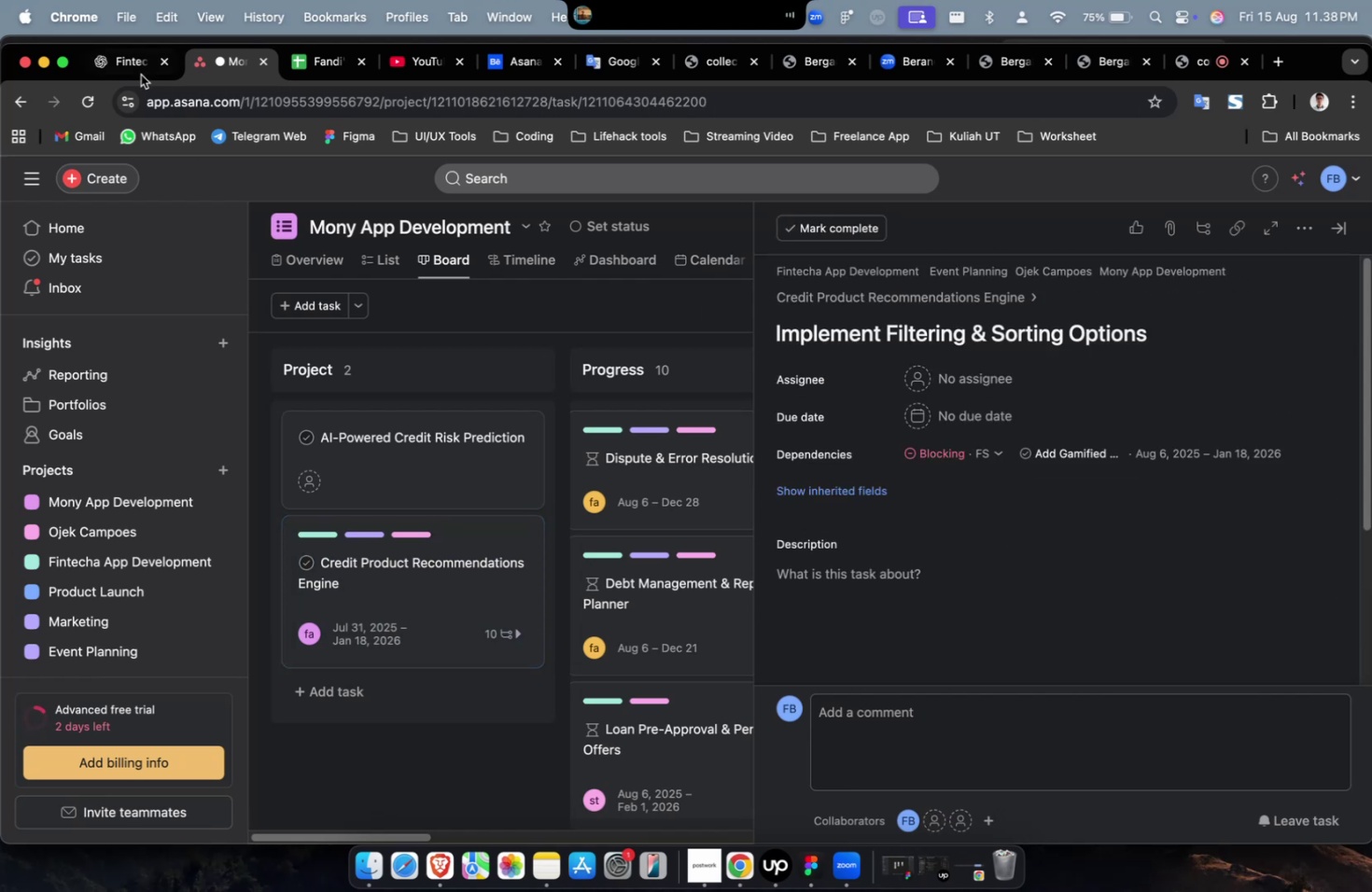 
left_click([122, 66])
 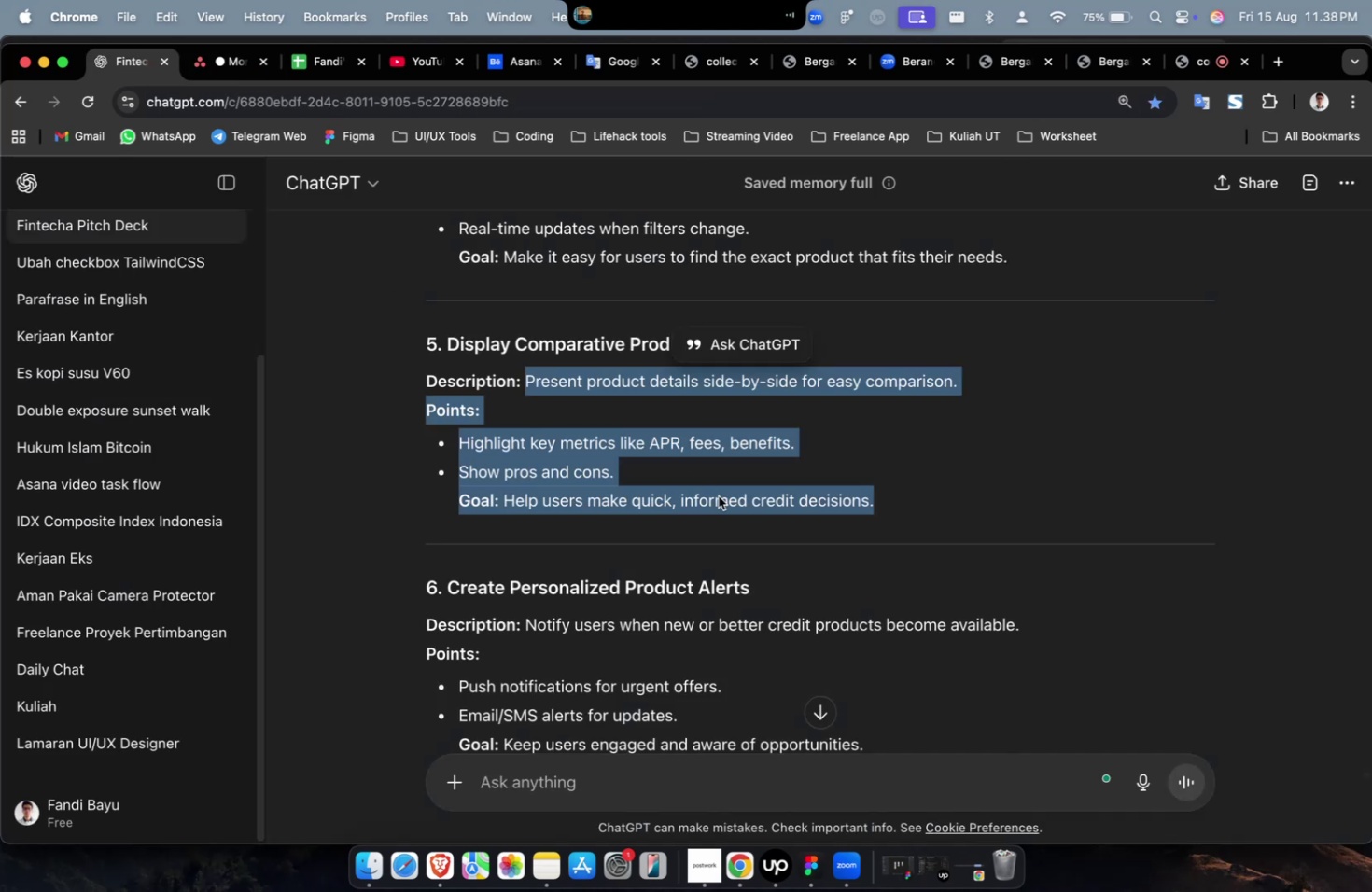 
scroll: coordinate [718, 495], scroll_direction: up, amount: 8.0
 